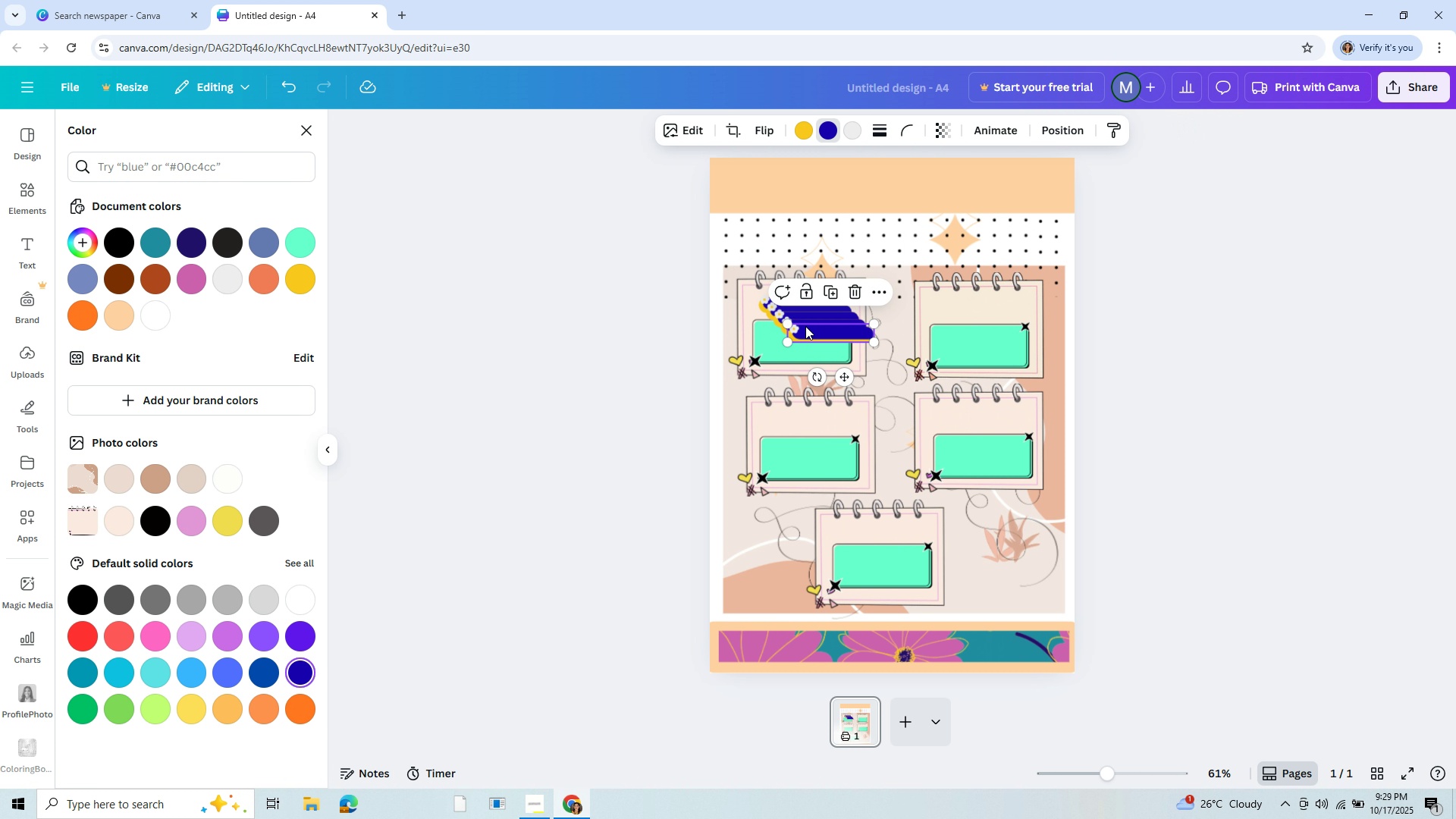 
left_click_drag(start_coordinate=[805, 326], to_coordinate=[949, 302])
 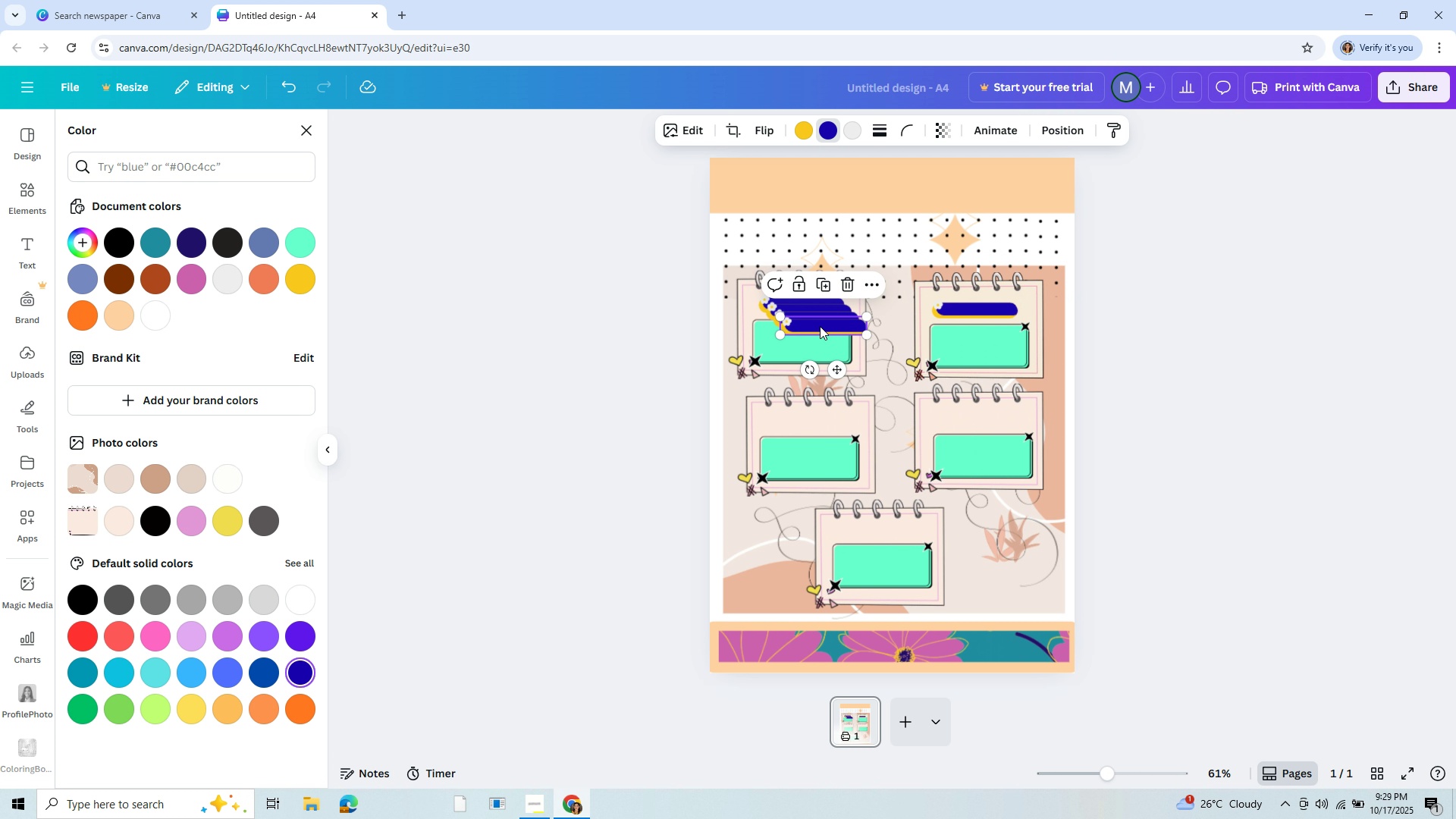 
left_click_drag(start_coordinate=[820, 326], to_coordinate=[805, 418])
 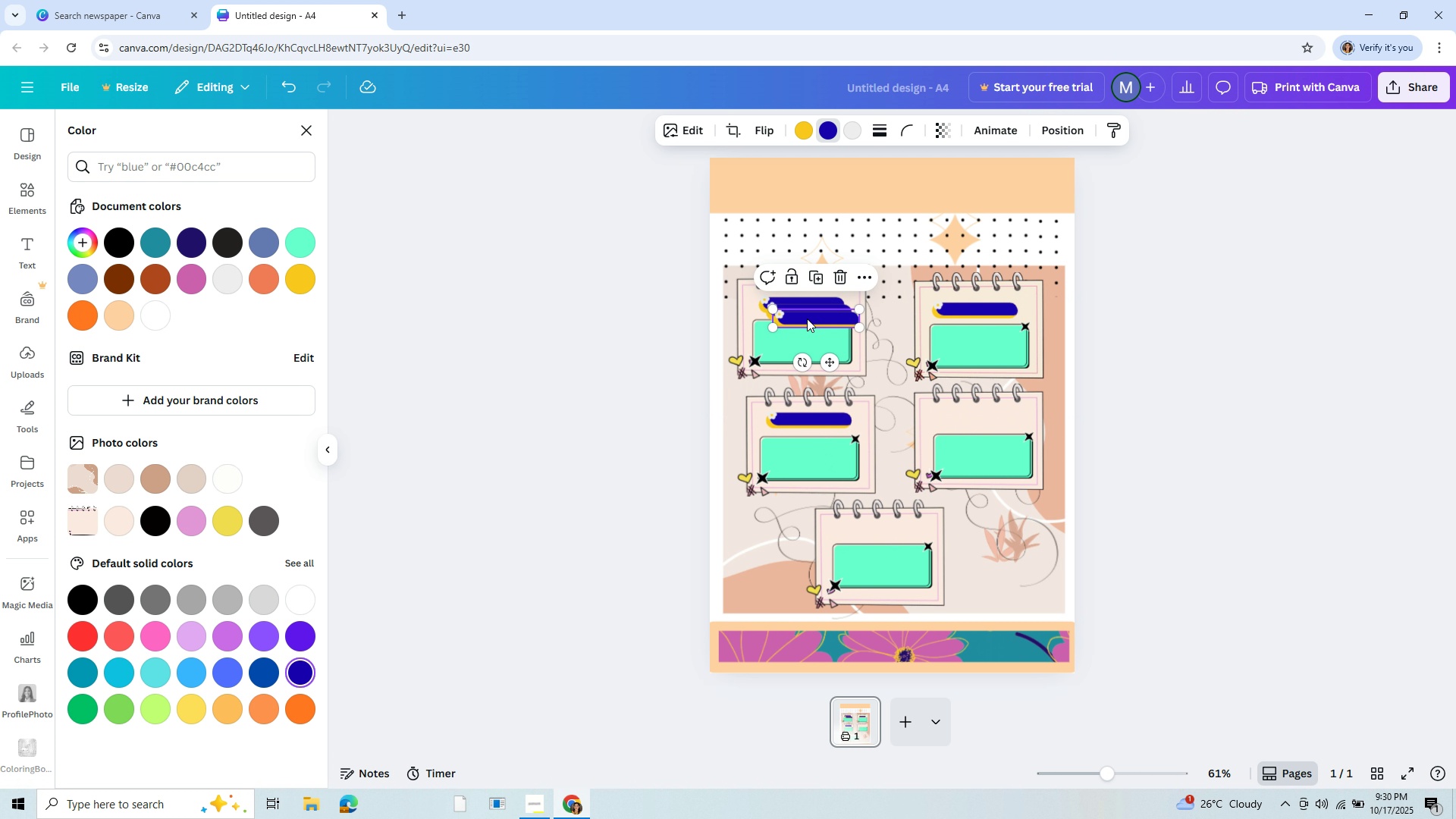 
left_click_drag(start_coordinate=[807, 318], to_coordinate=[971, 418])
 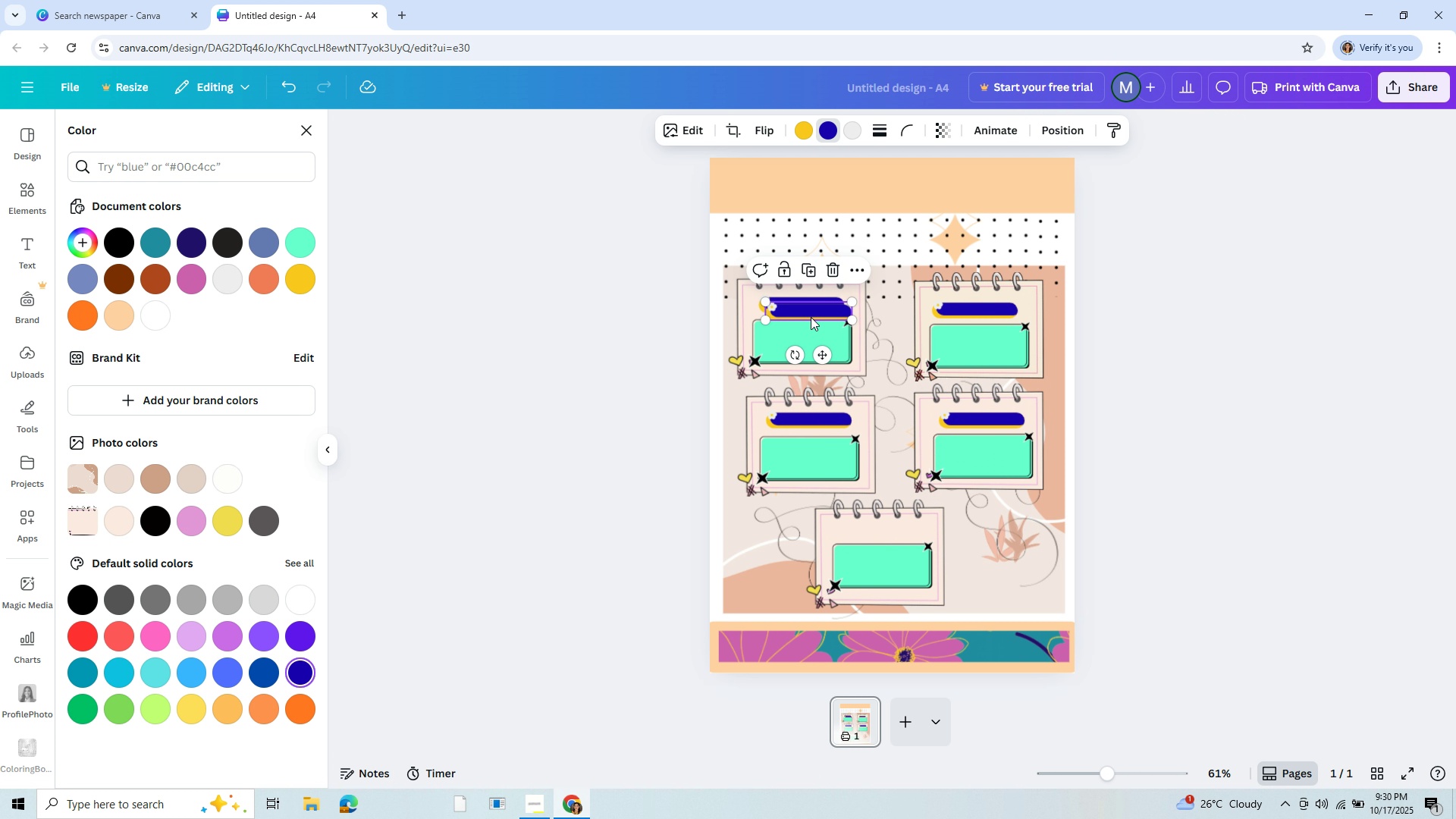 
left_click_drag(start_coordinate=[811, 317], to_coordinate=[883, 536])
 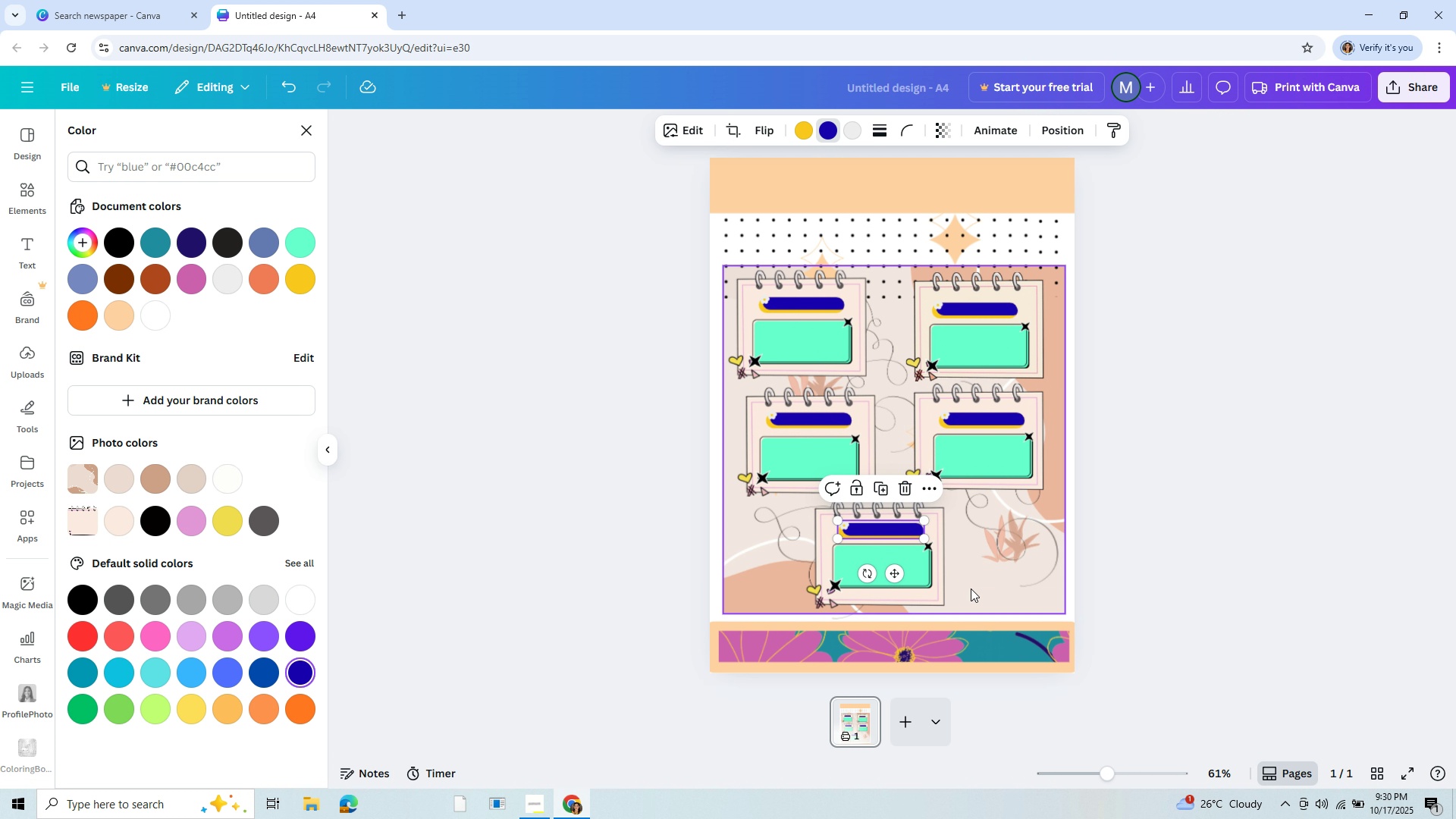 
left_click([976, 606])
 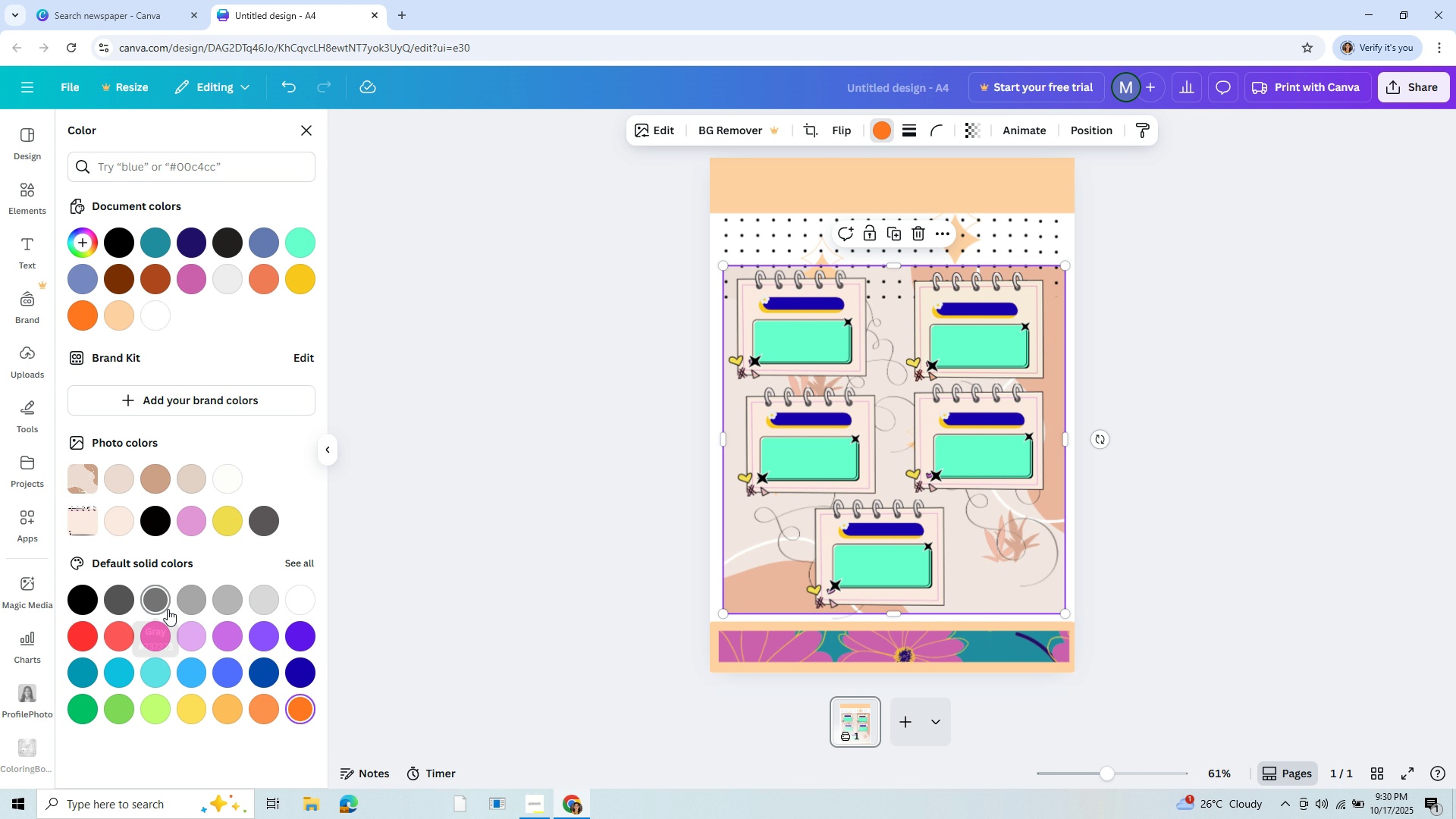 
scroll: coordinate [168, 609], scroll_direction: down, amount: 2.0
 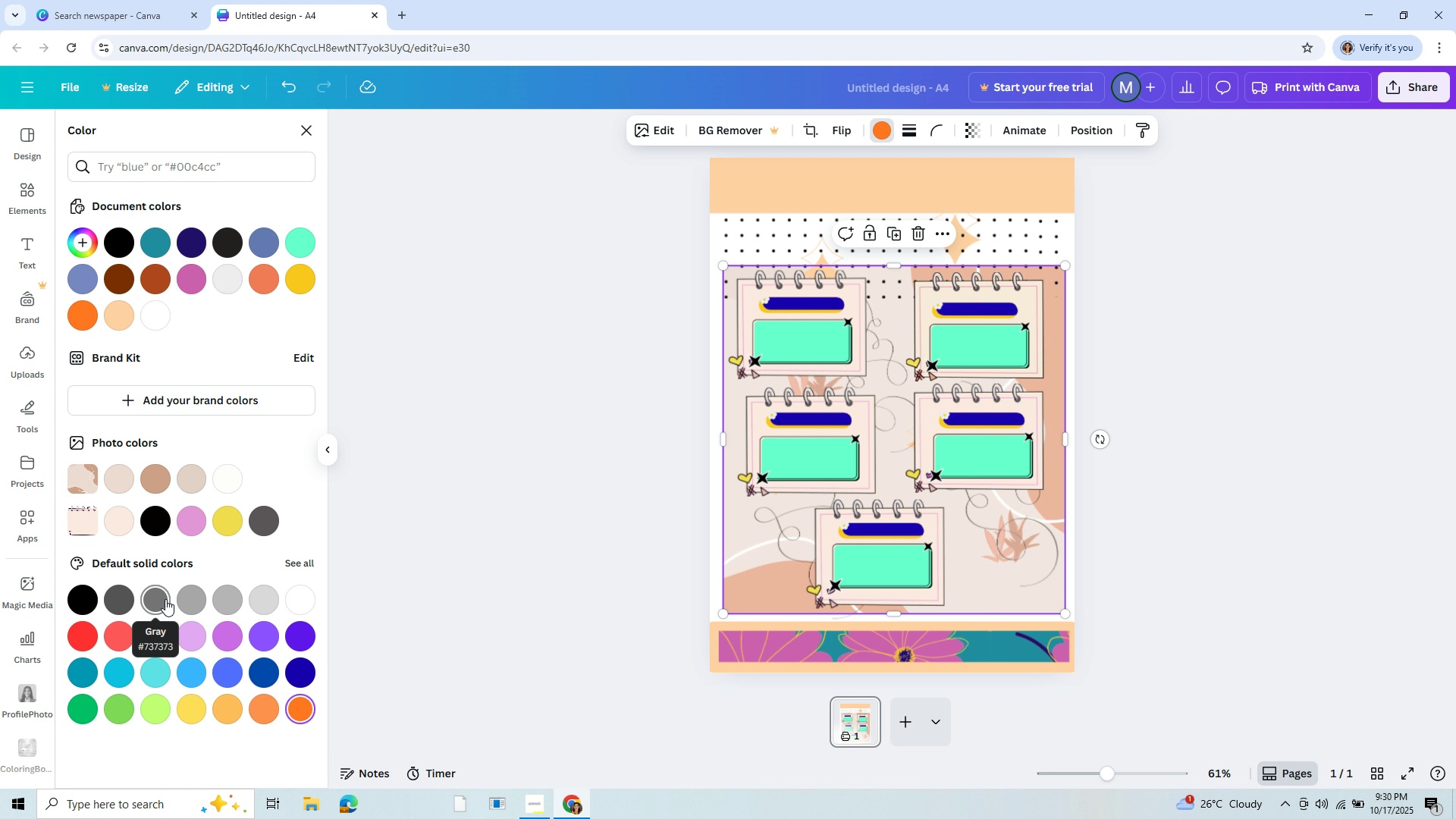 
scroll: coordinate [165, 599], scroll_direction: up, amount: 2.0
 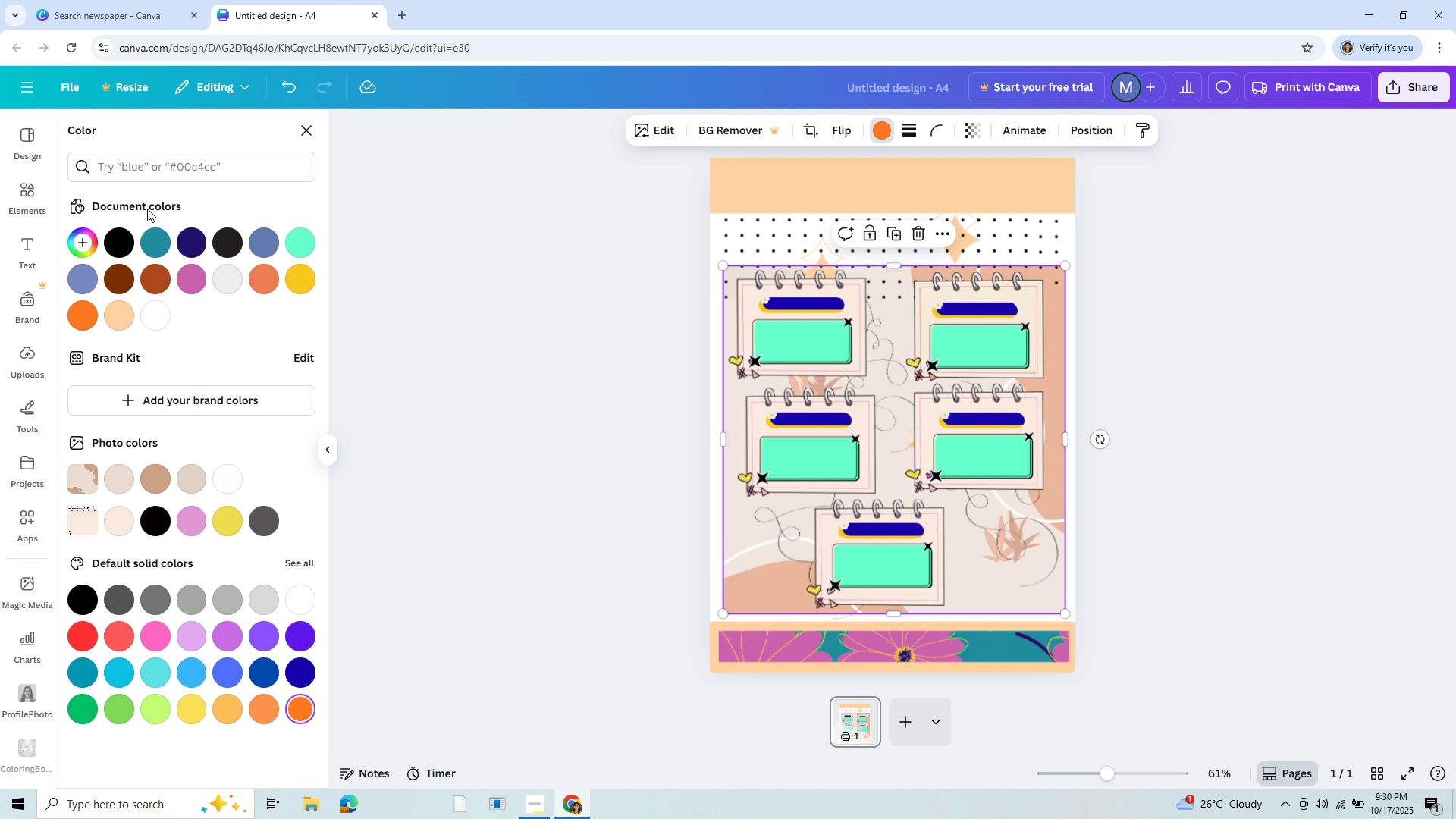 
scroll: coordinate [199, 402], scroll_direction: down, amount: 1.0
 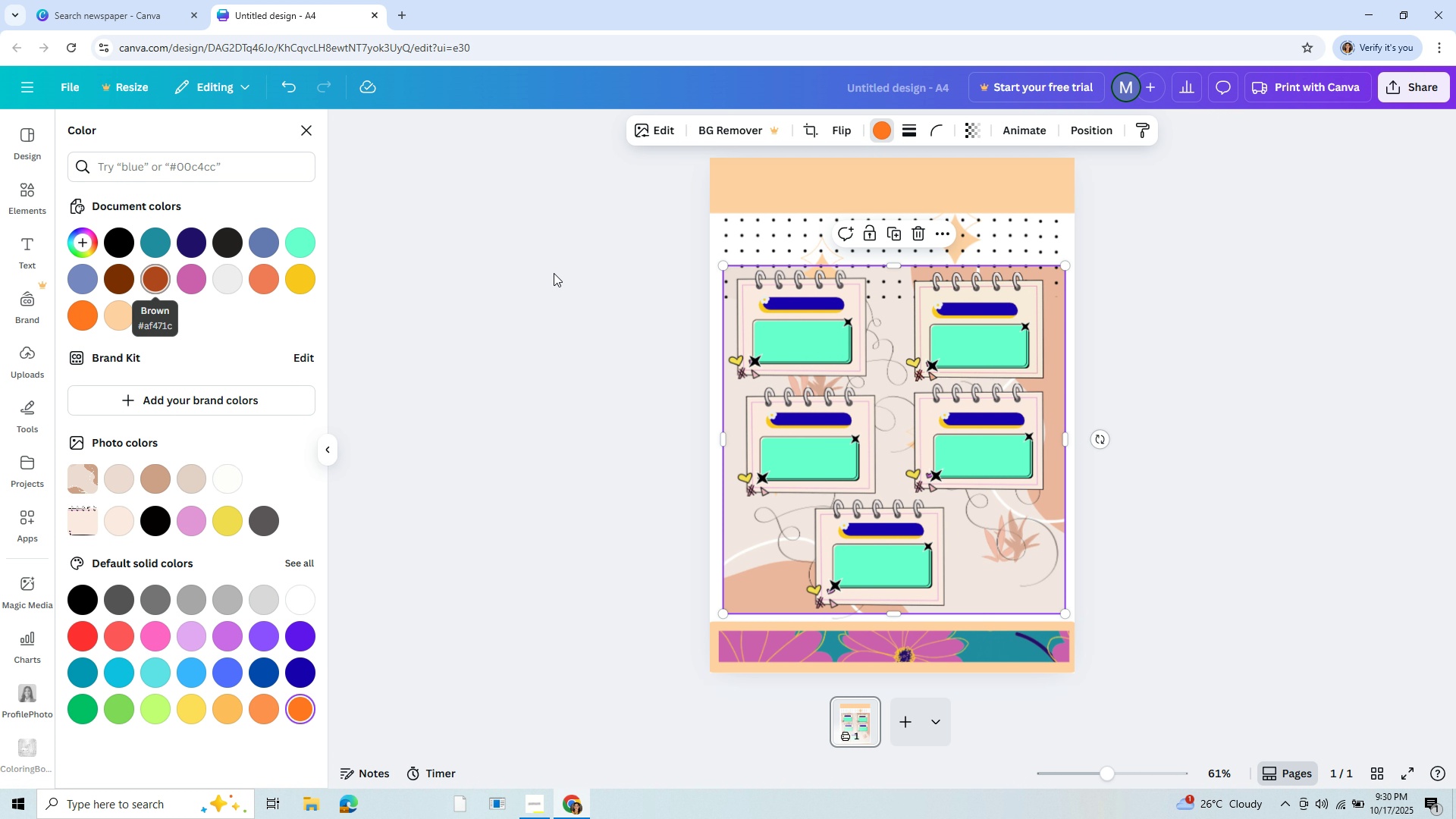 
left_click([924, 178])
 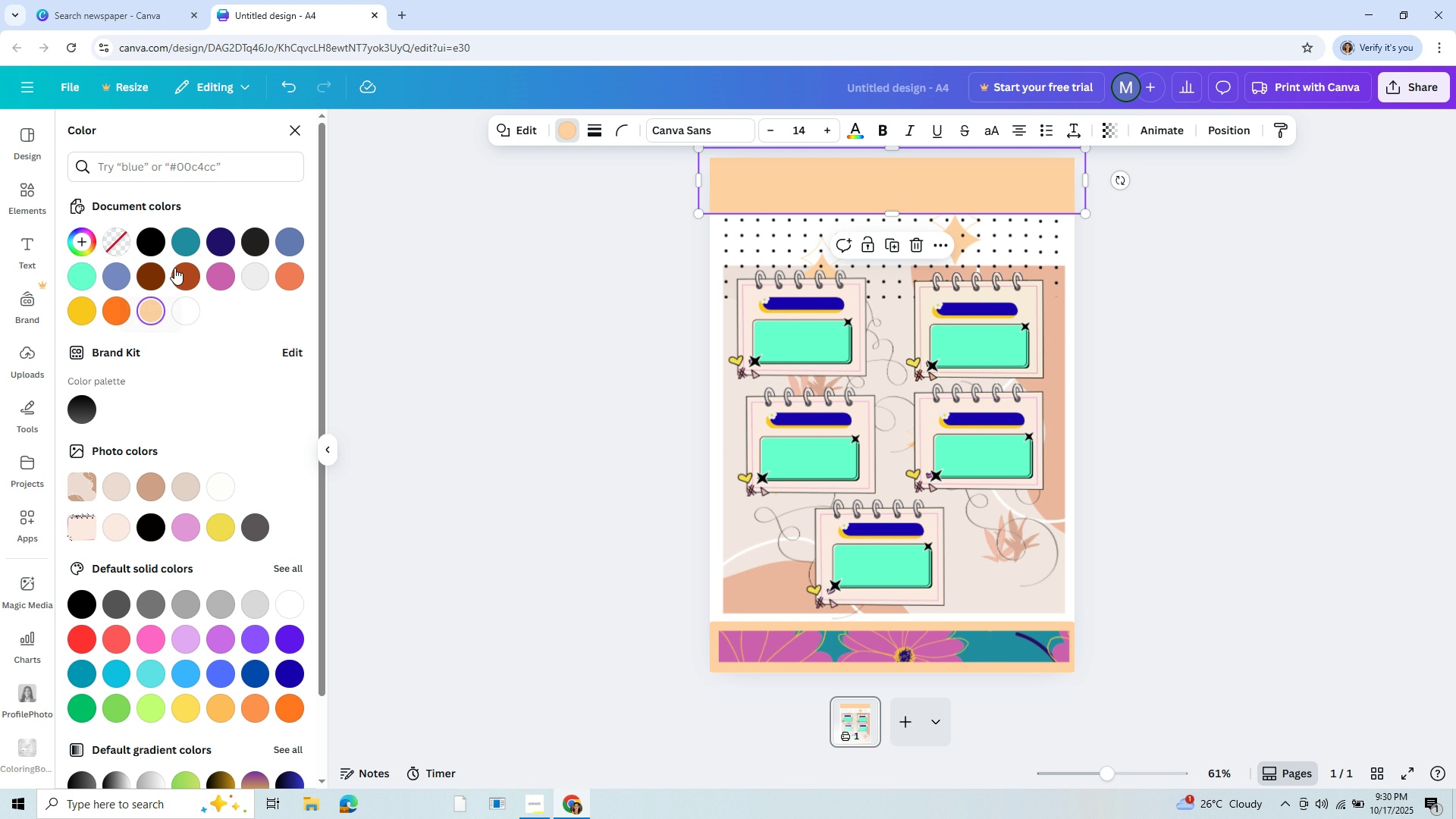 
left_click([179, 273])
 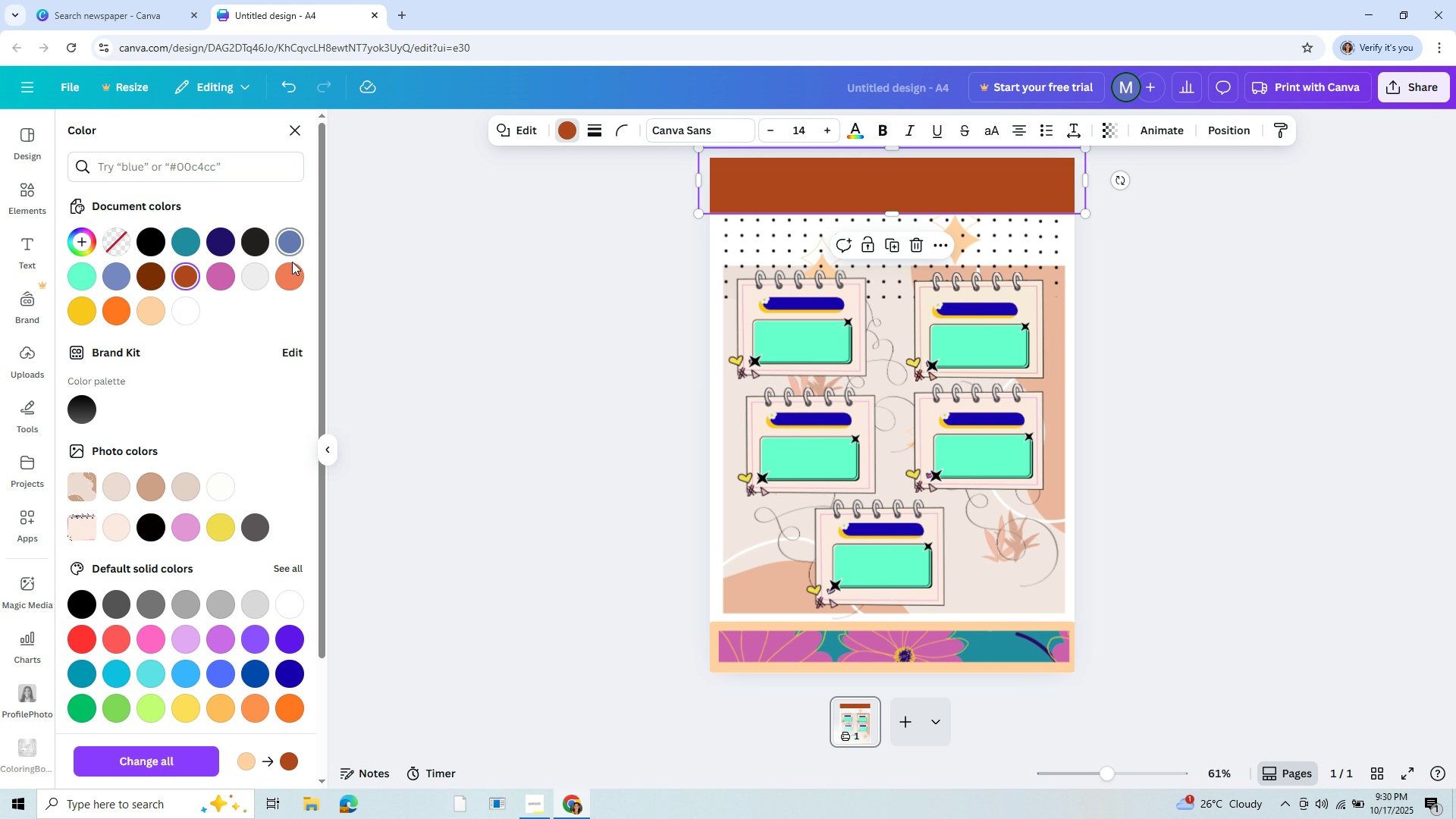 
left_click([298, 275])
 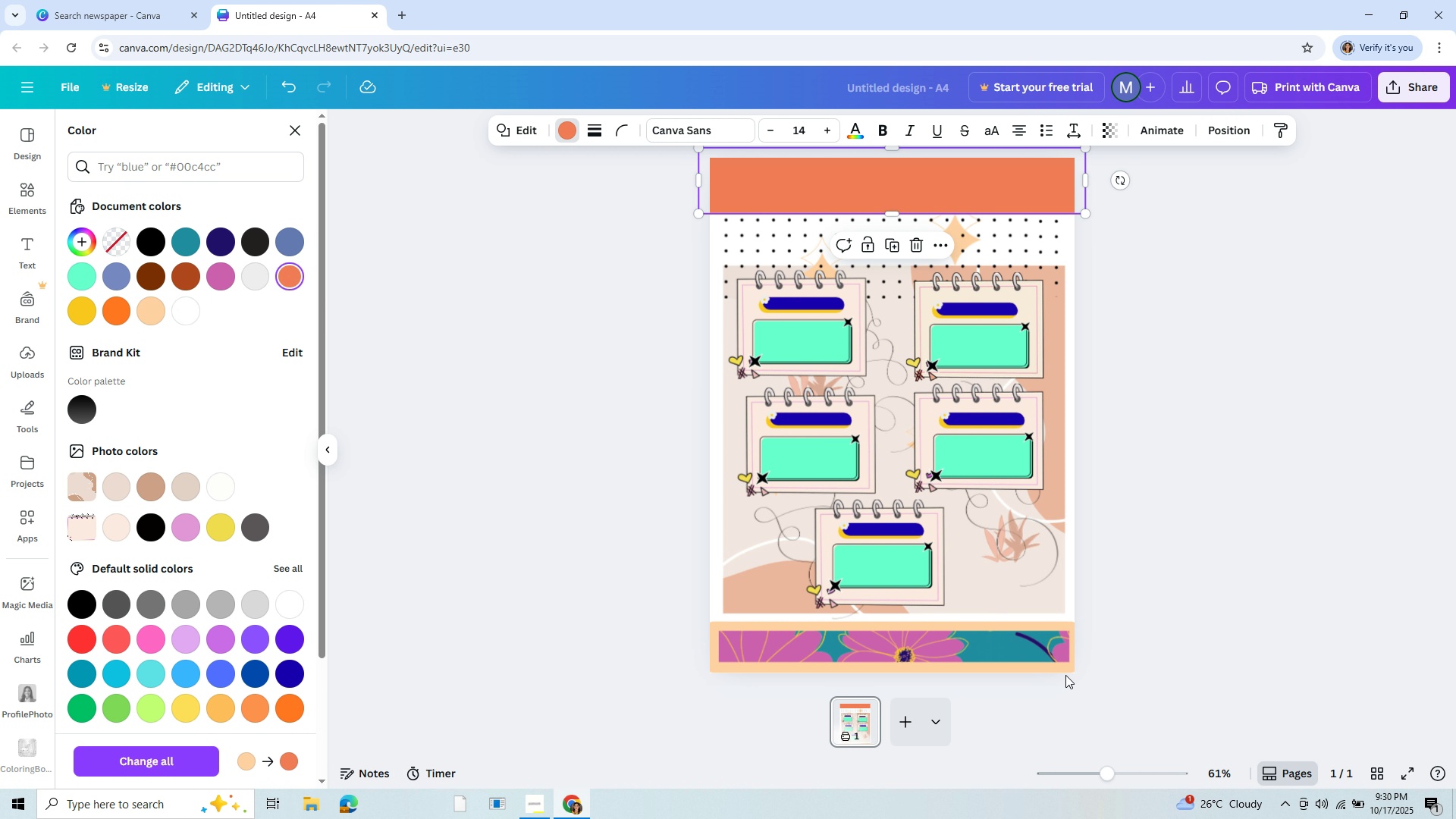 
left_click([1173, 372])
 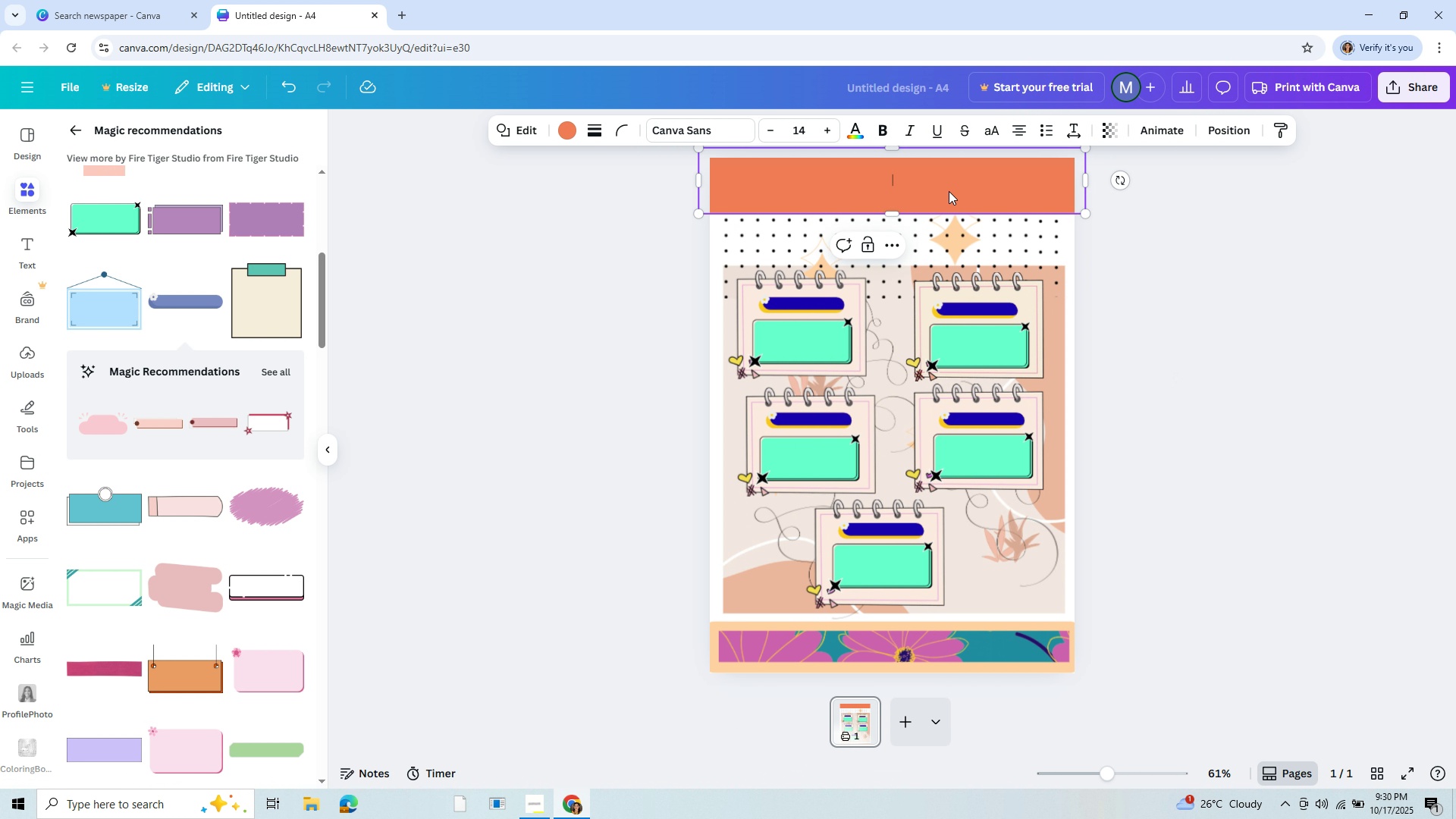 
left_click([949, 191])
 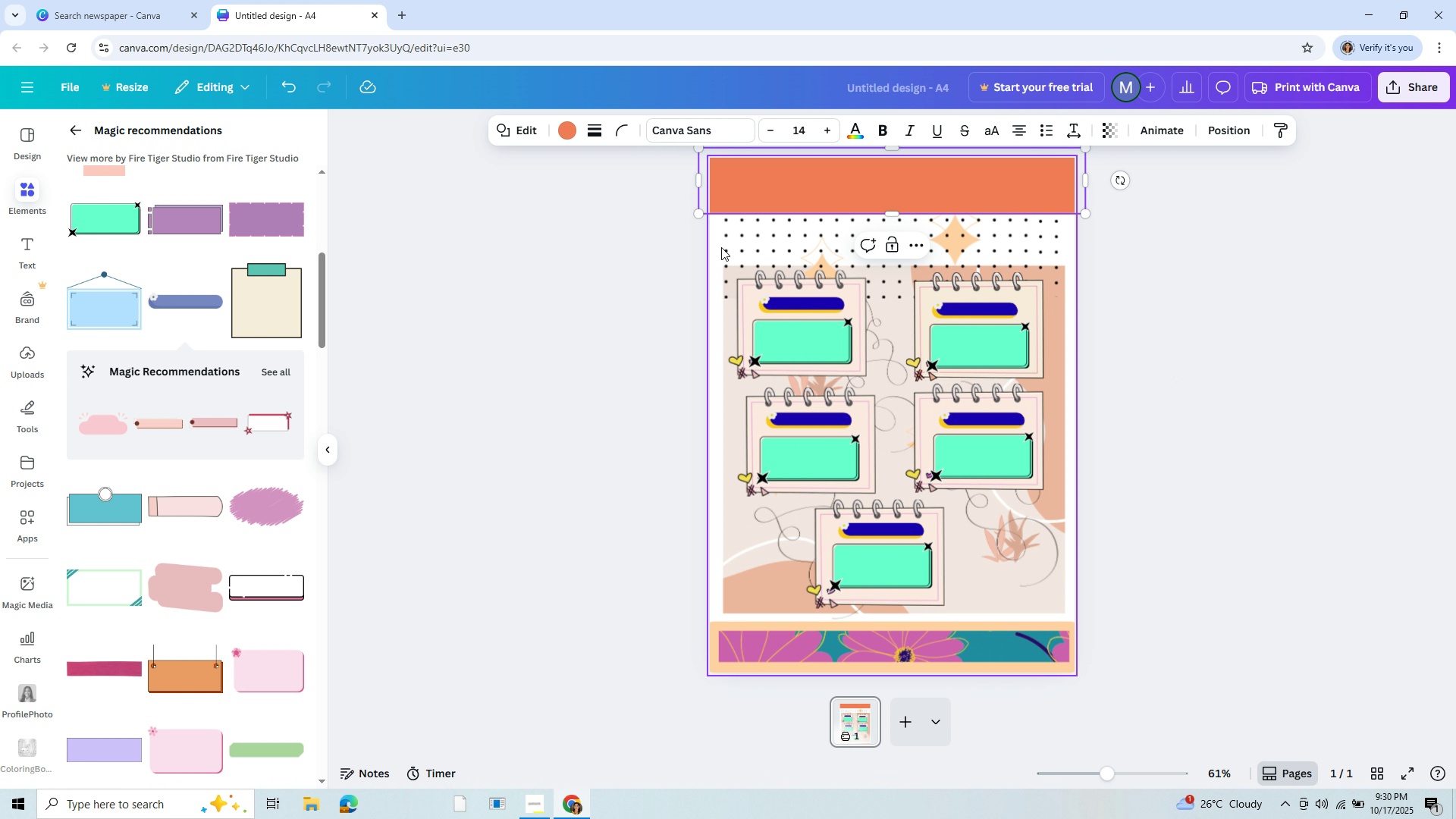 
left_click([721, 247])
 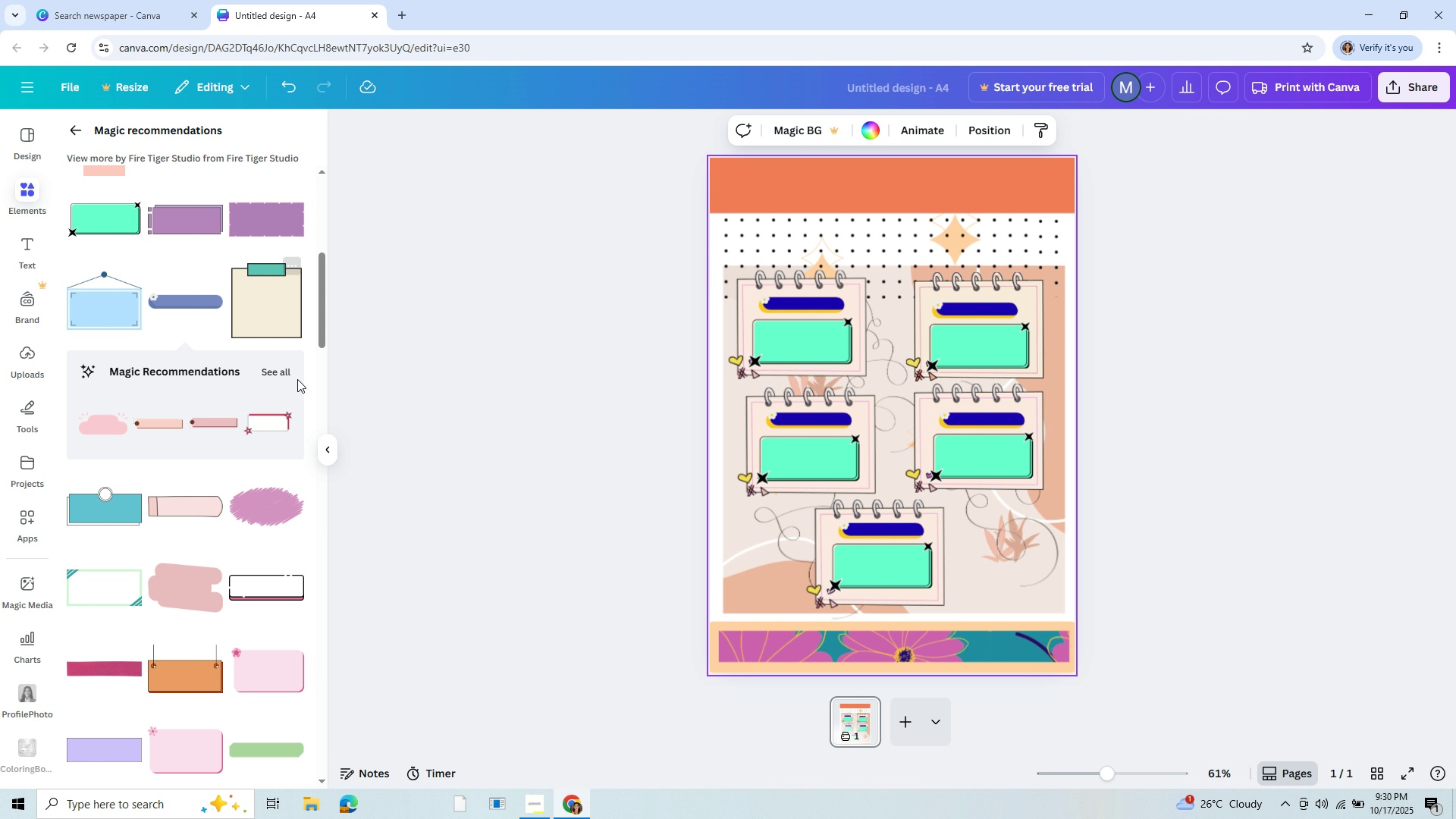 
left_click([279, 328])
 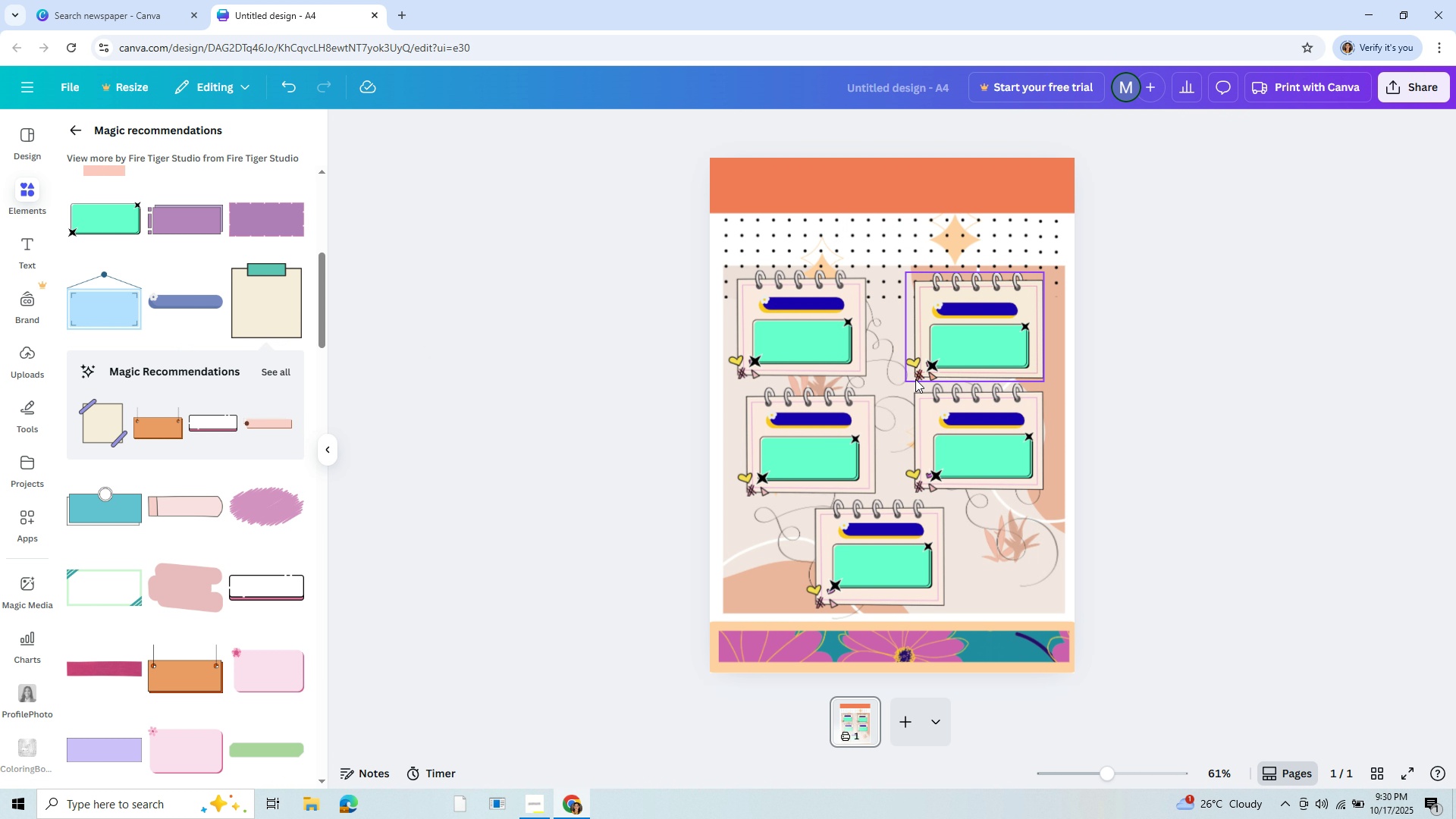 
key(Backspace)
 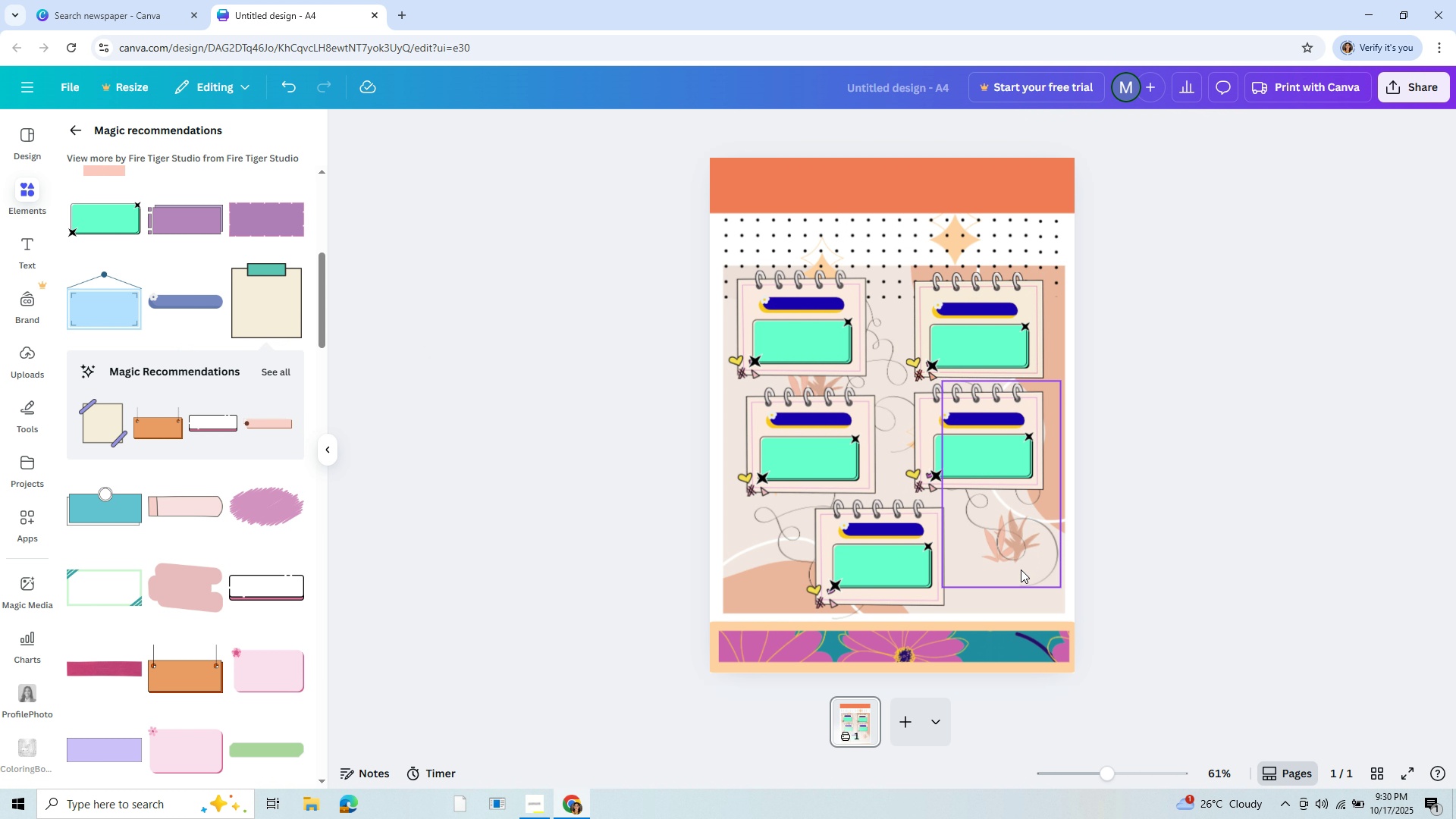 
left_click([1017, 571])
 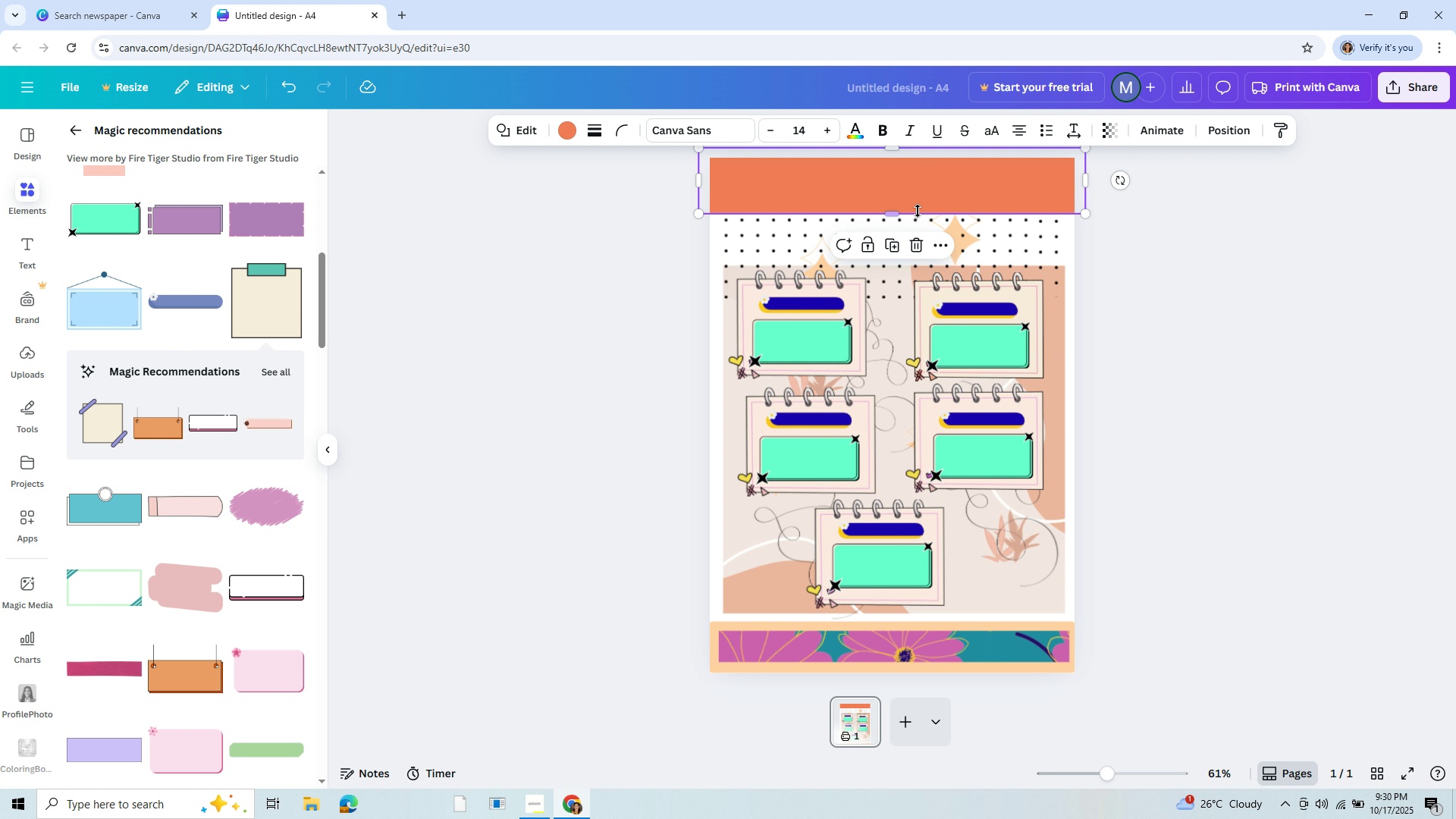 
left_click([918, 211])
 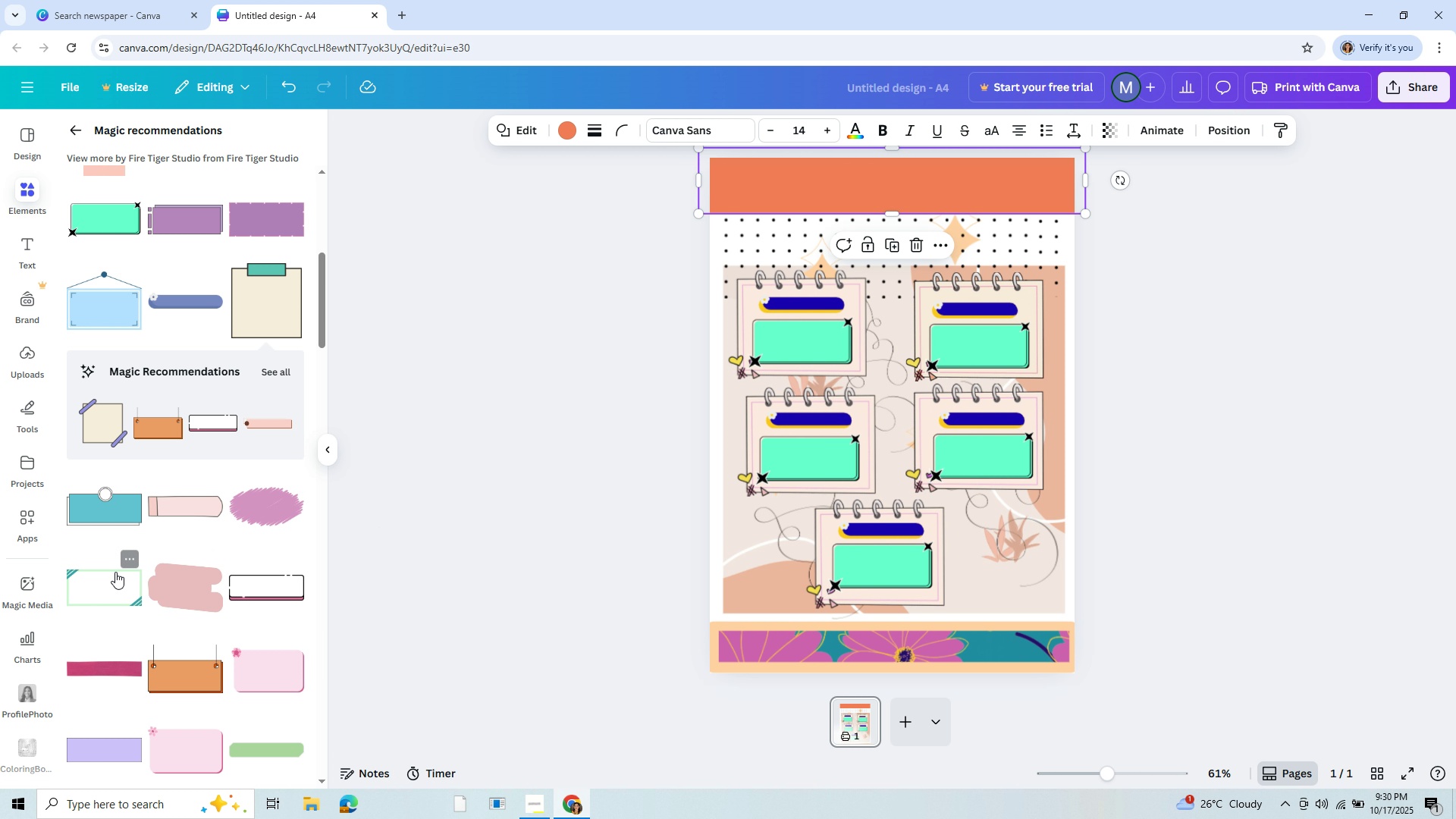 
scroll: coordinate [146, 596], scroll_direction: down, amount: 13.0
 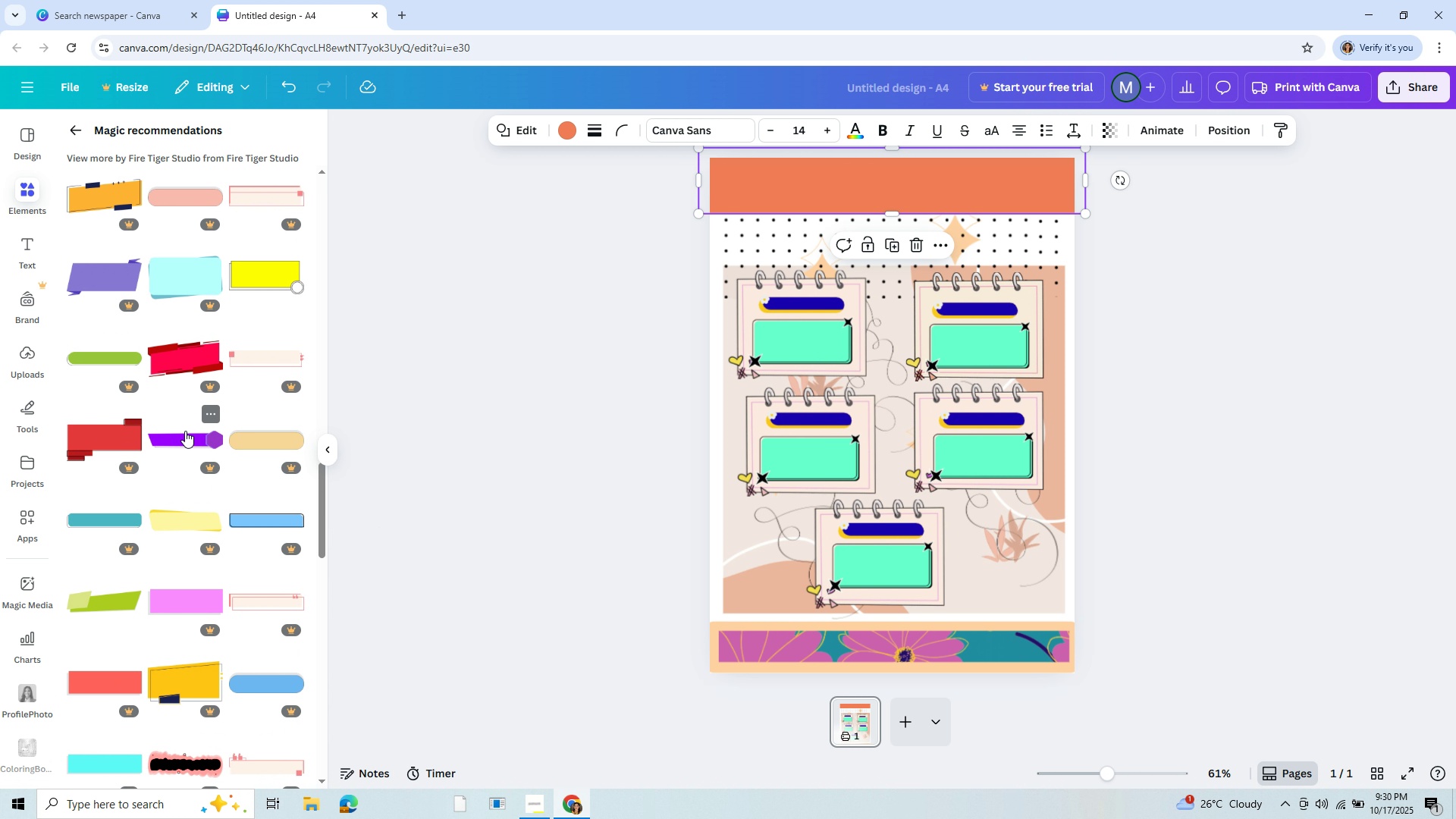 
left_click_drag(start_coordinate=[185, 433], to_coordinate=[786, 253])
 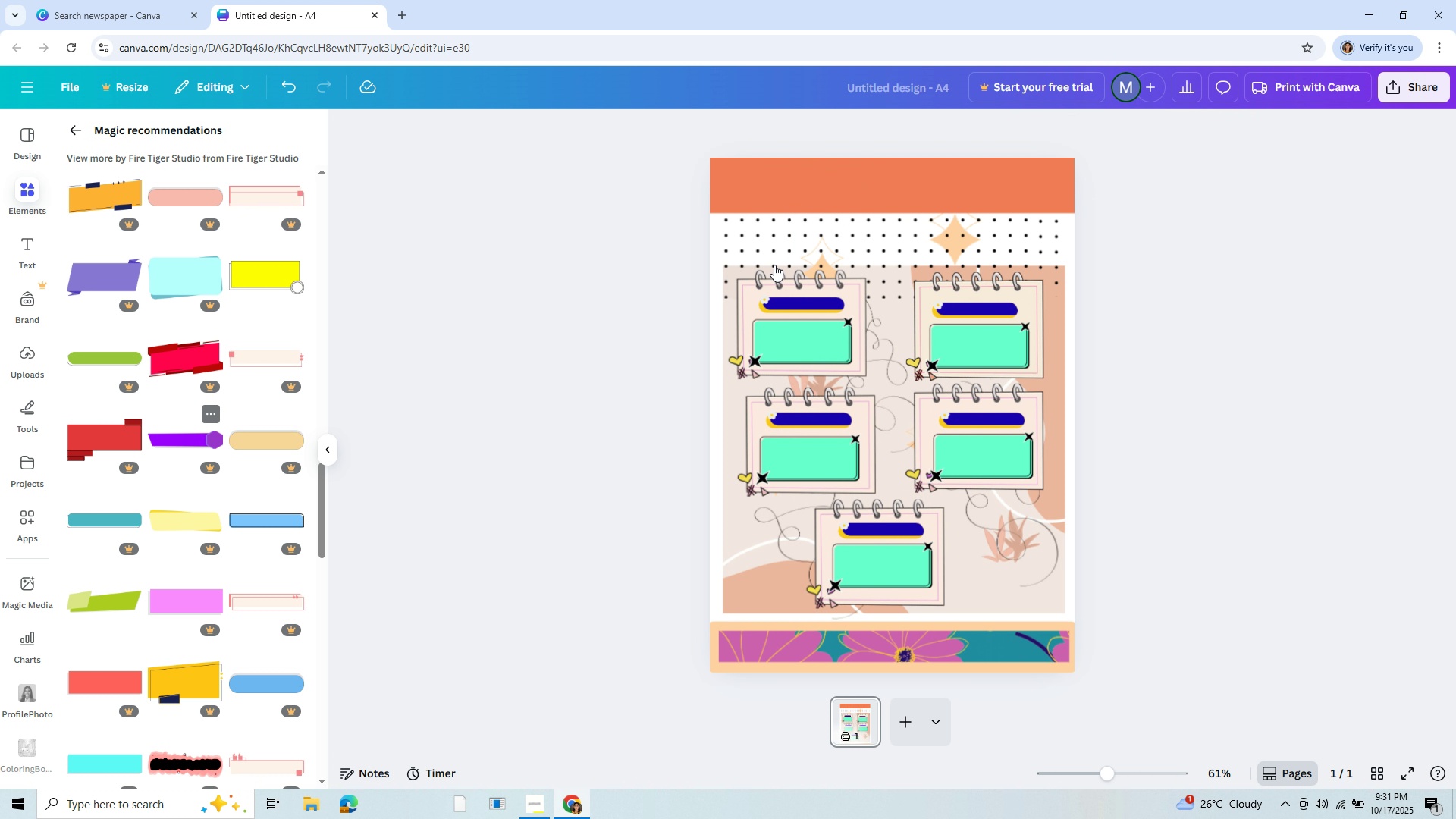 
key(Backspace)
 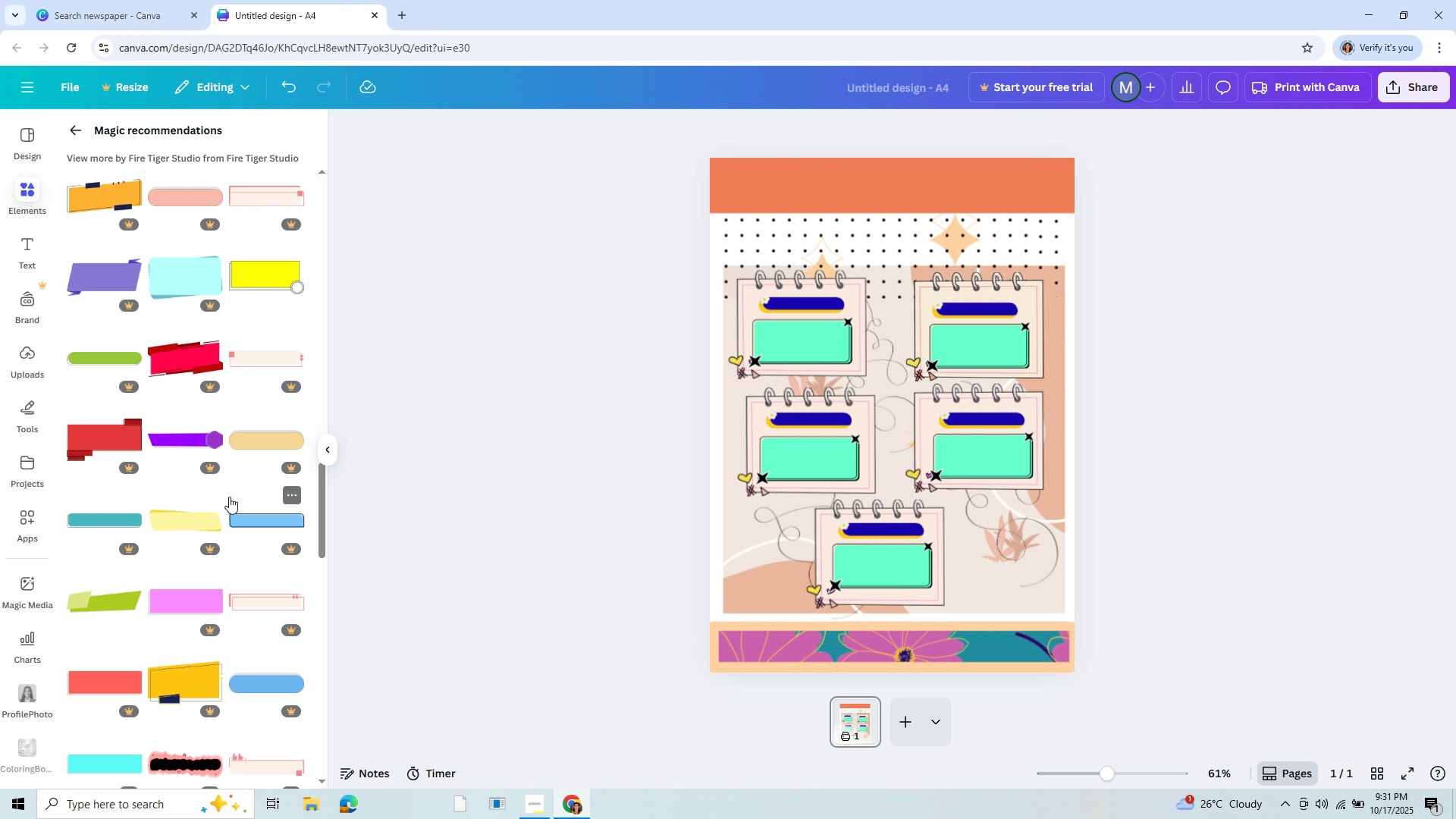 
scroll: coordinate [204, 586], scroll_direction: down, amount: 12.0
 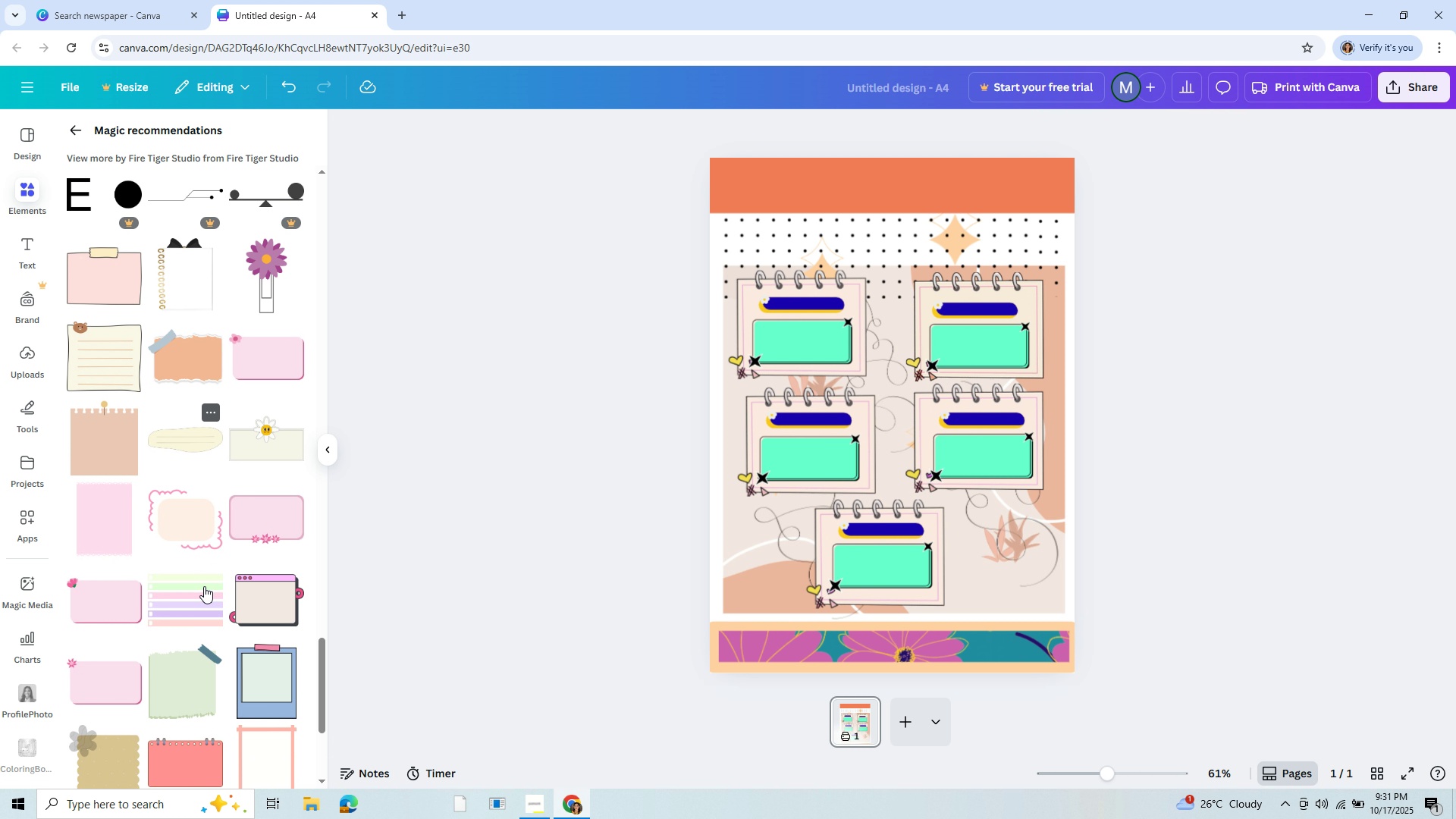 
scroll: coordinate [206, 588], scroll_direction: down, amount: 6.0
 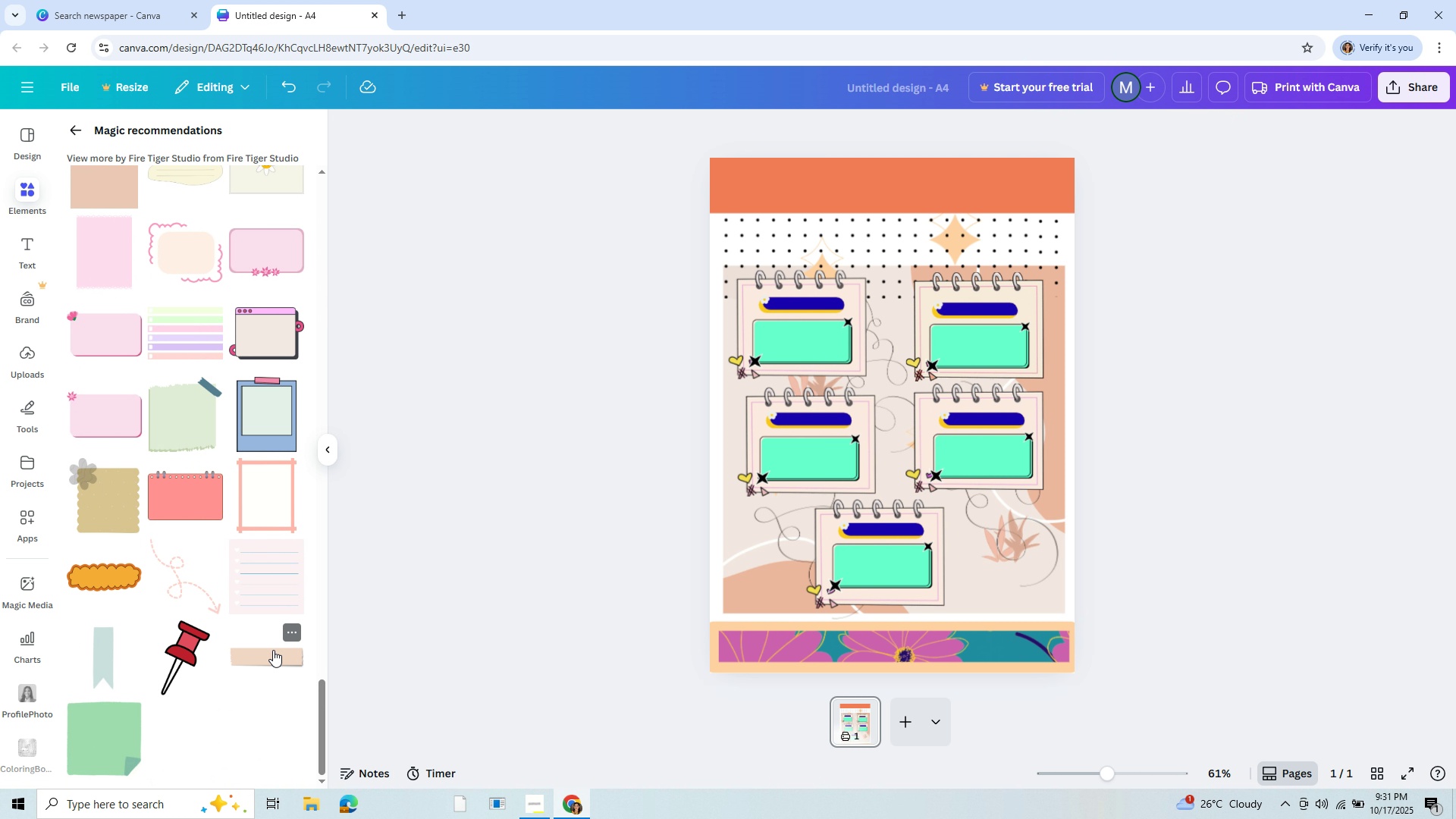 
left_click_drag(start_coordinate=[273, 650], to_coordinate=[841, 204])
 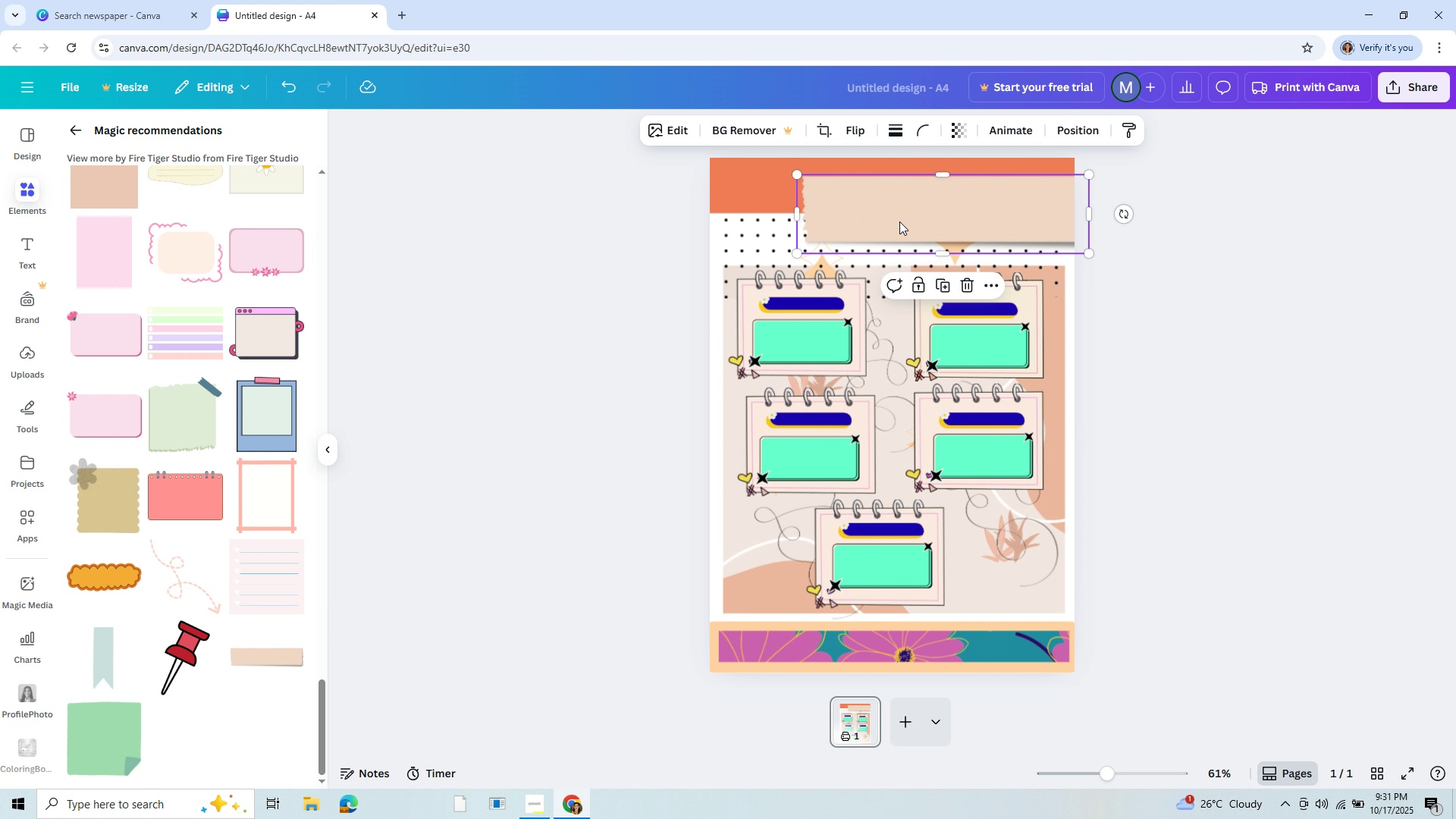 
left_click_drag(start_coordinate=[899, 221], to_coordinate=[841, 209])
 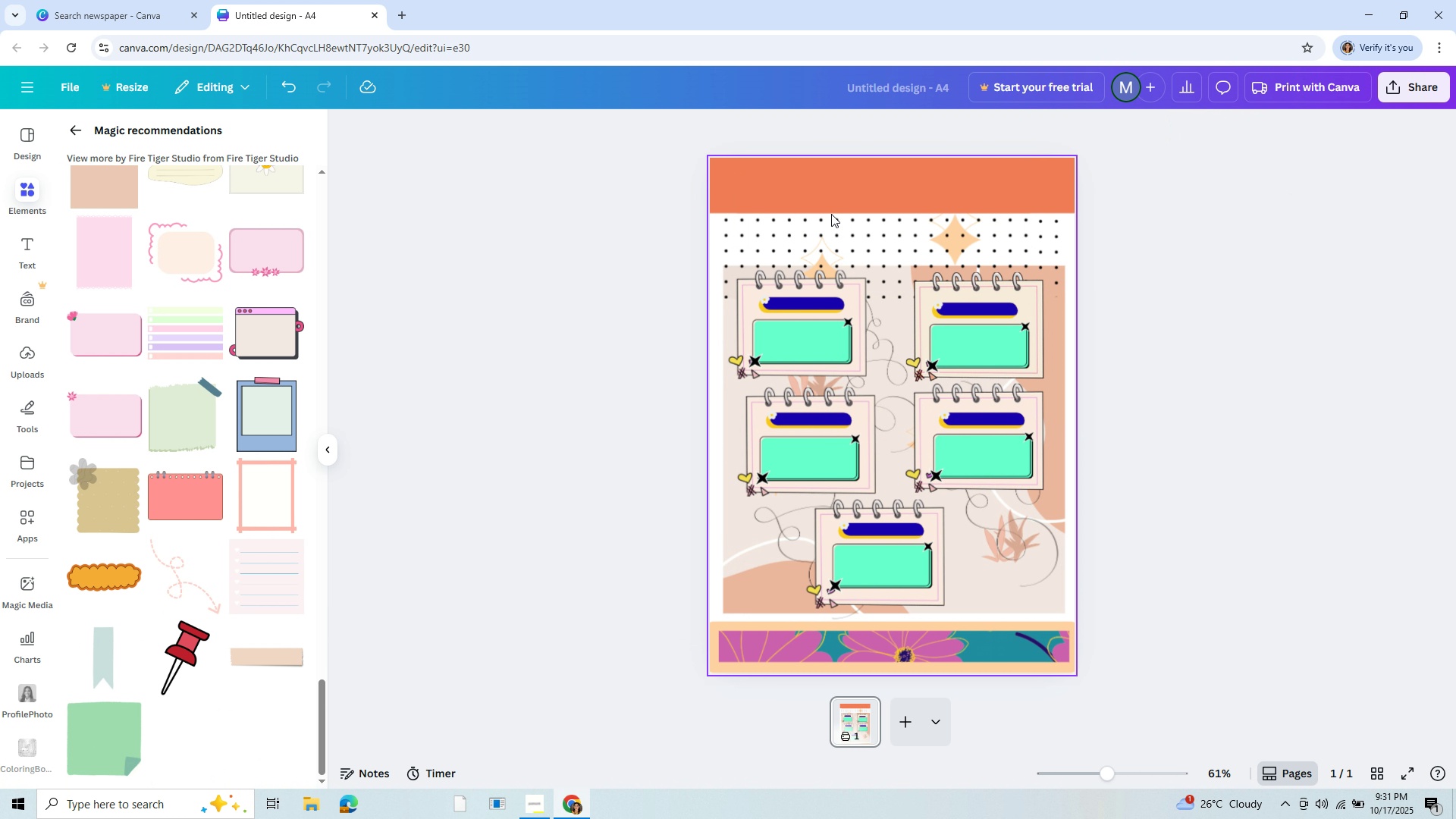 
key(Backspace)
 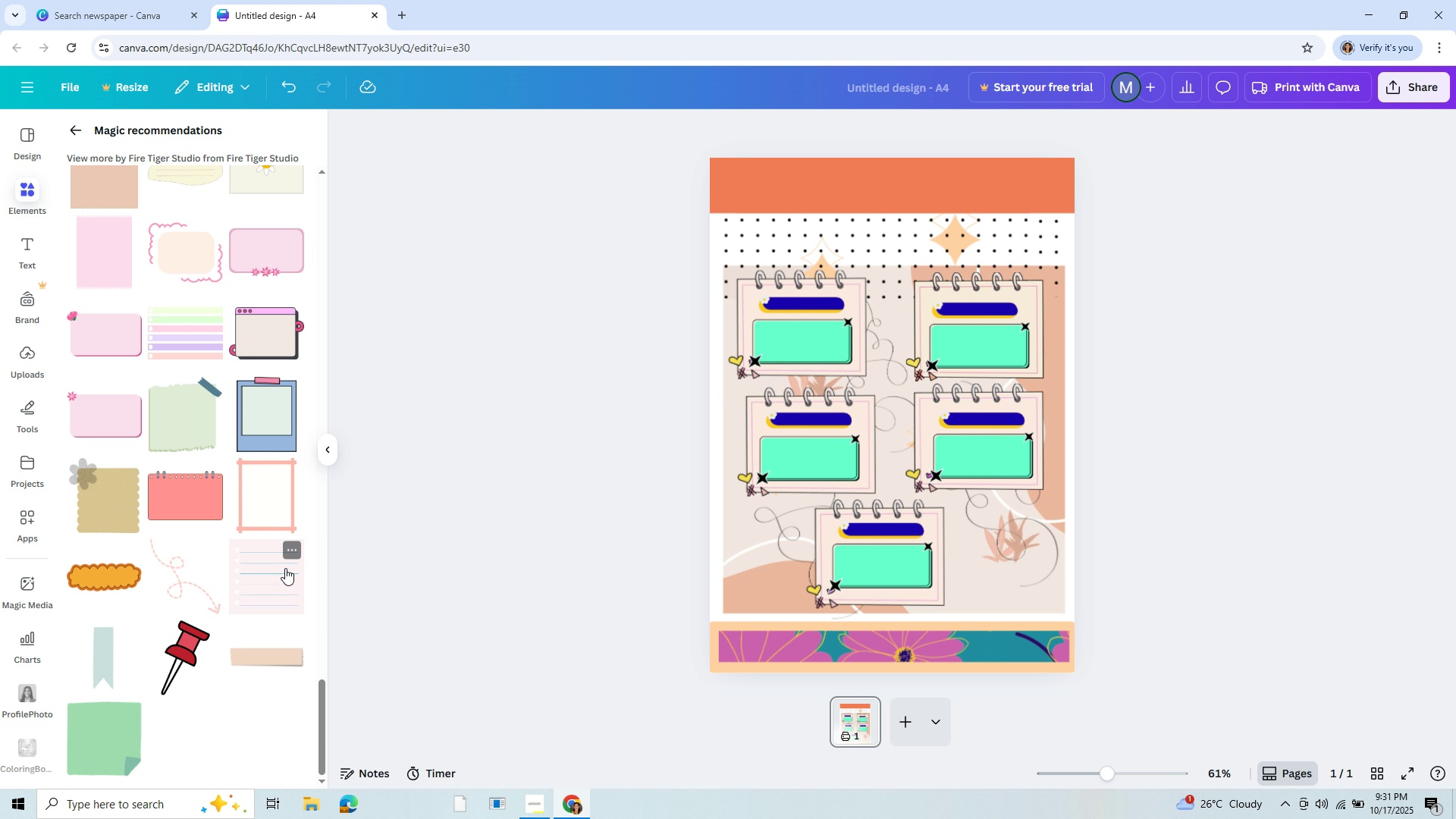 
scroll: coordinate [279, 593], scroll_direction: down, amount: 4.0
 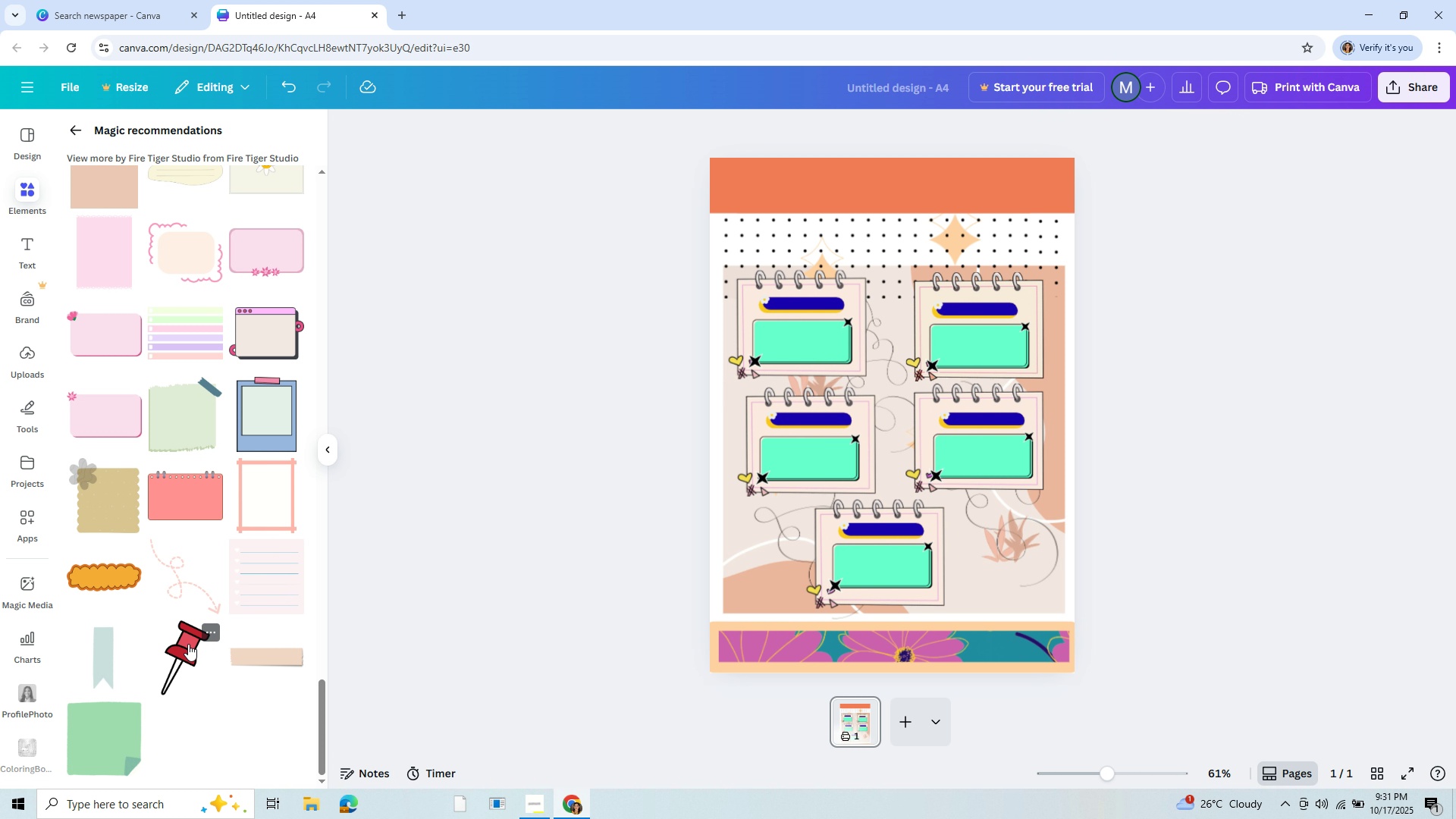 
left_click([188, 644])
 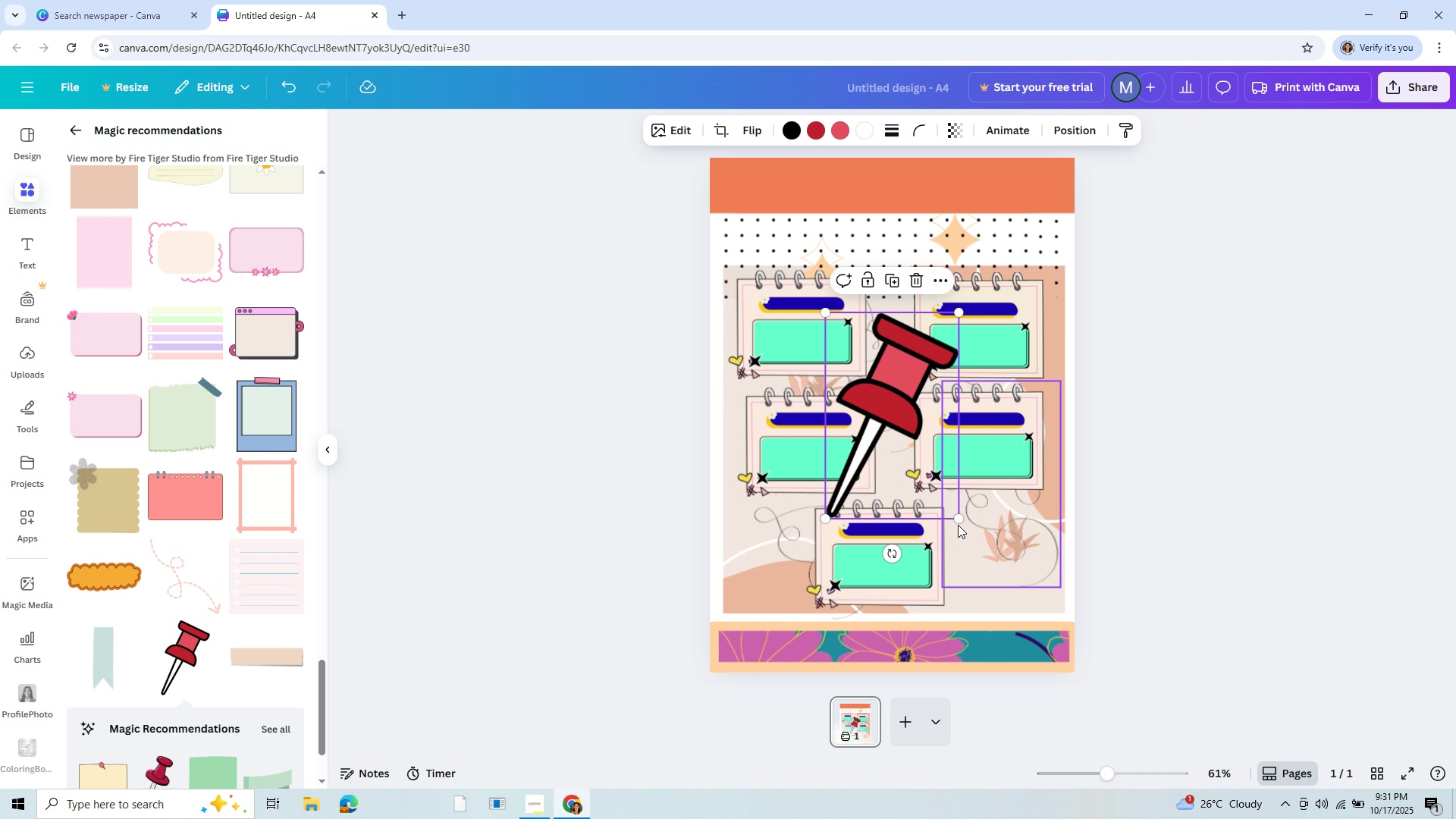 
left_click_drag(start_coordinate=[958, 517], to_coordinate=[761, 386])
 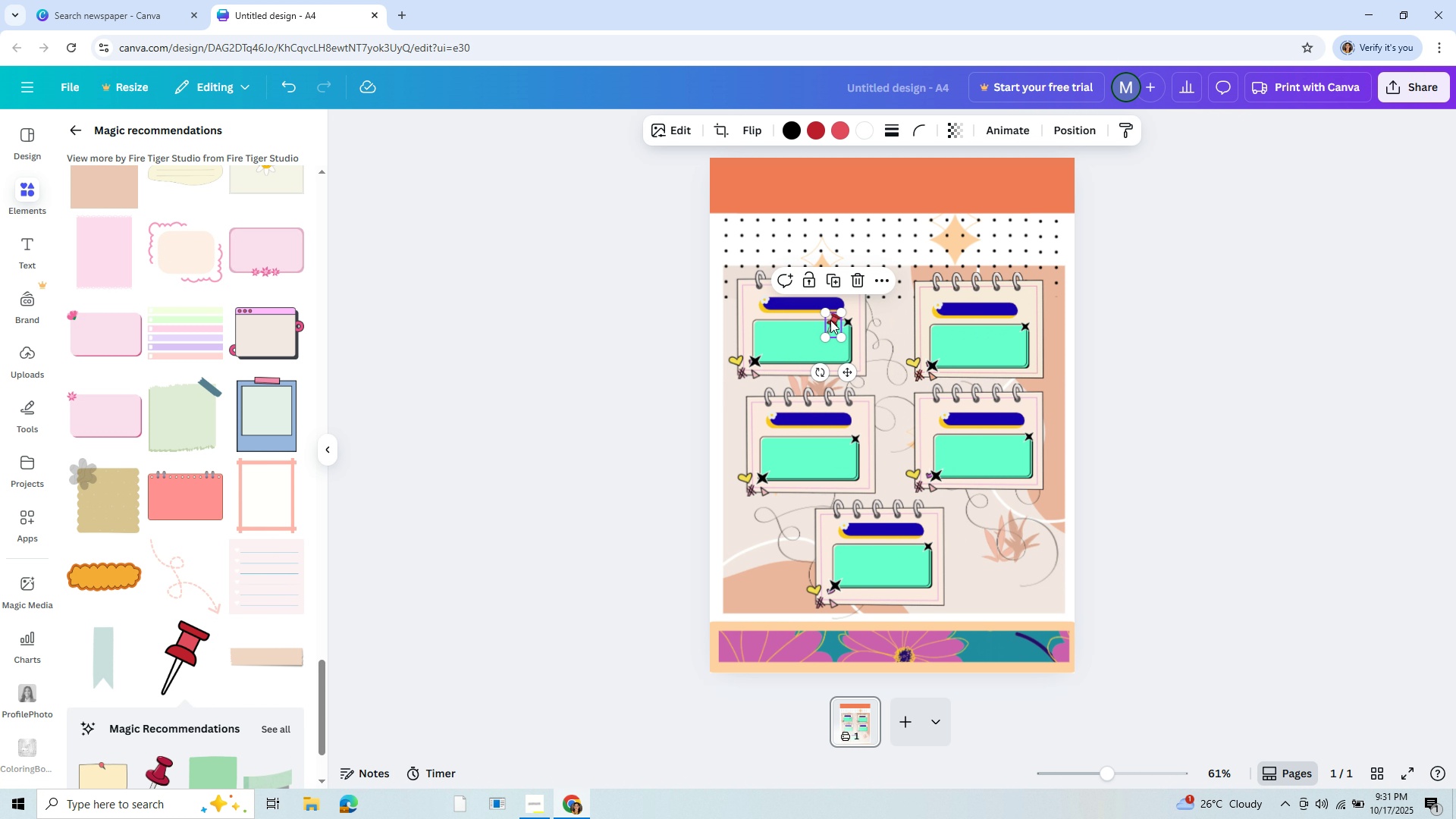 
left_click_drag(start_coordinate=[830, 320], to_coordinate=[1021, 297])
 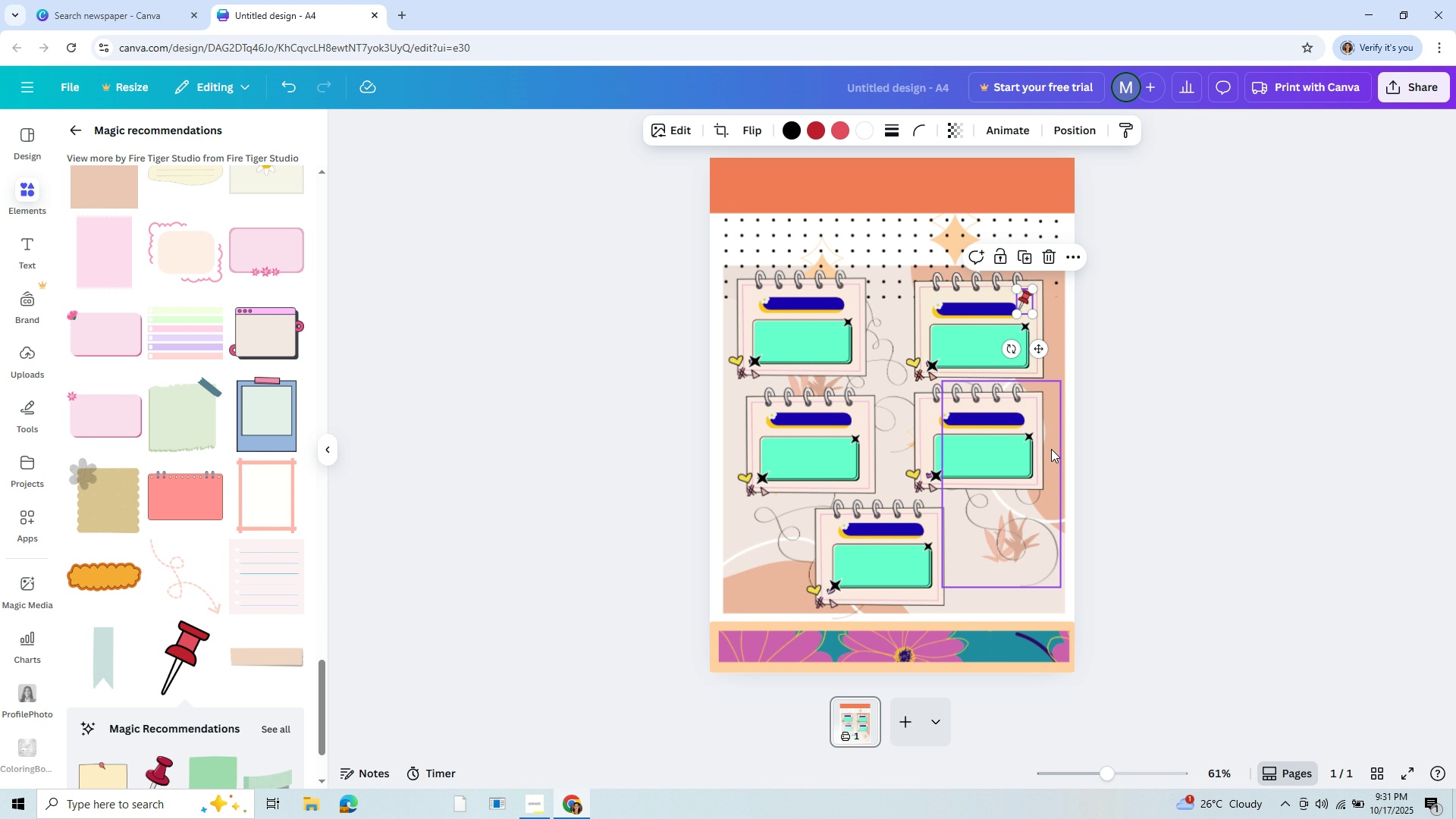 
left_click([1051, 449])
 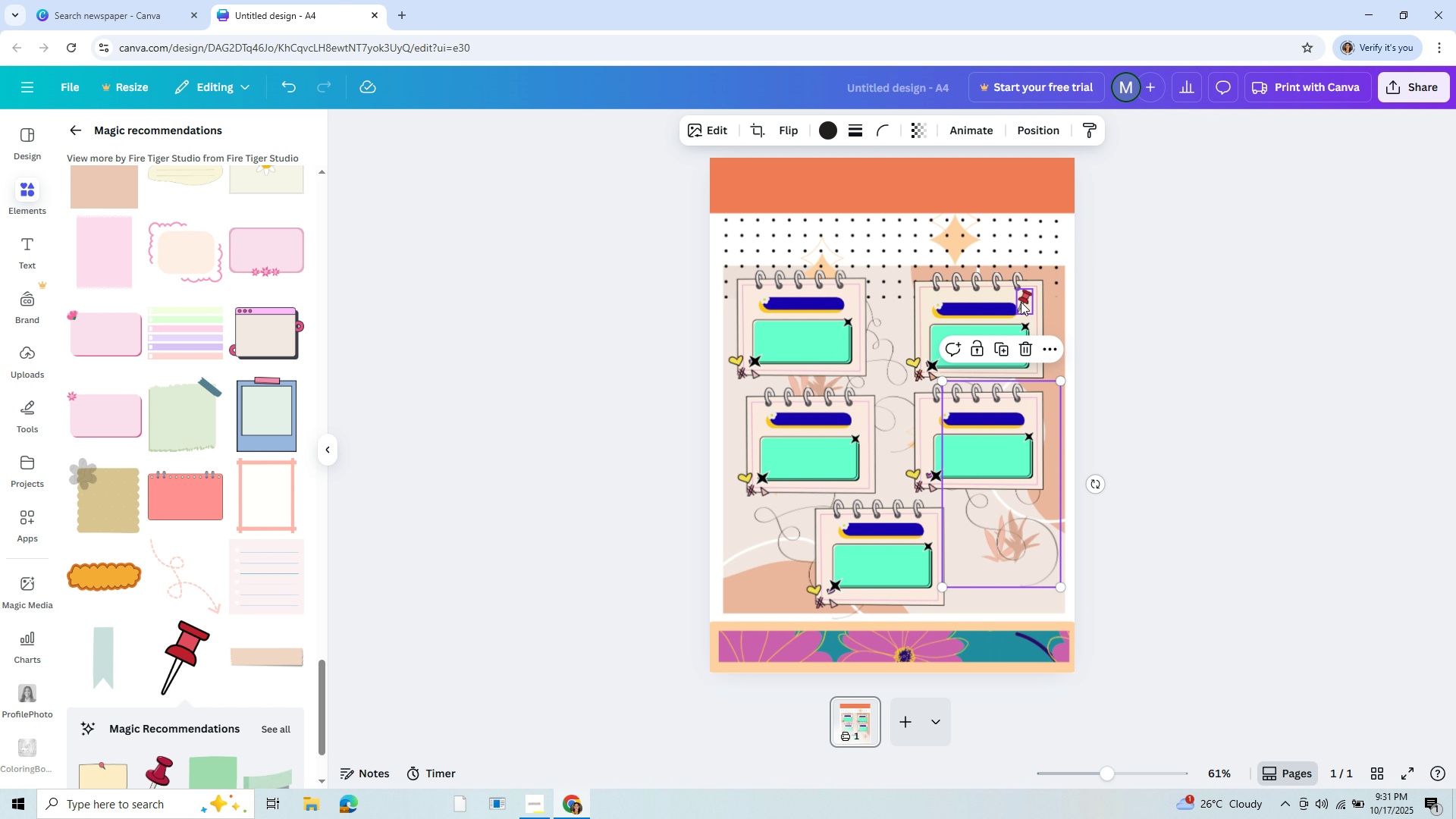 
left_click_drag(start_coordinate=[1021, 300], to_coordinate=[1035, 283])
 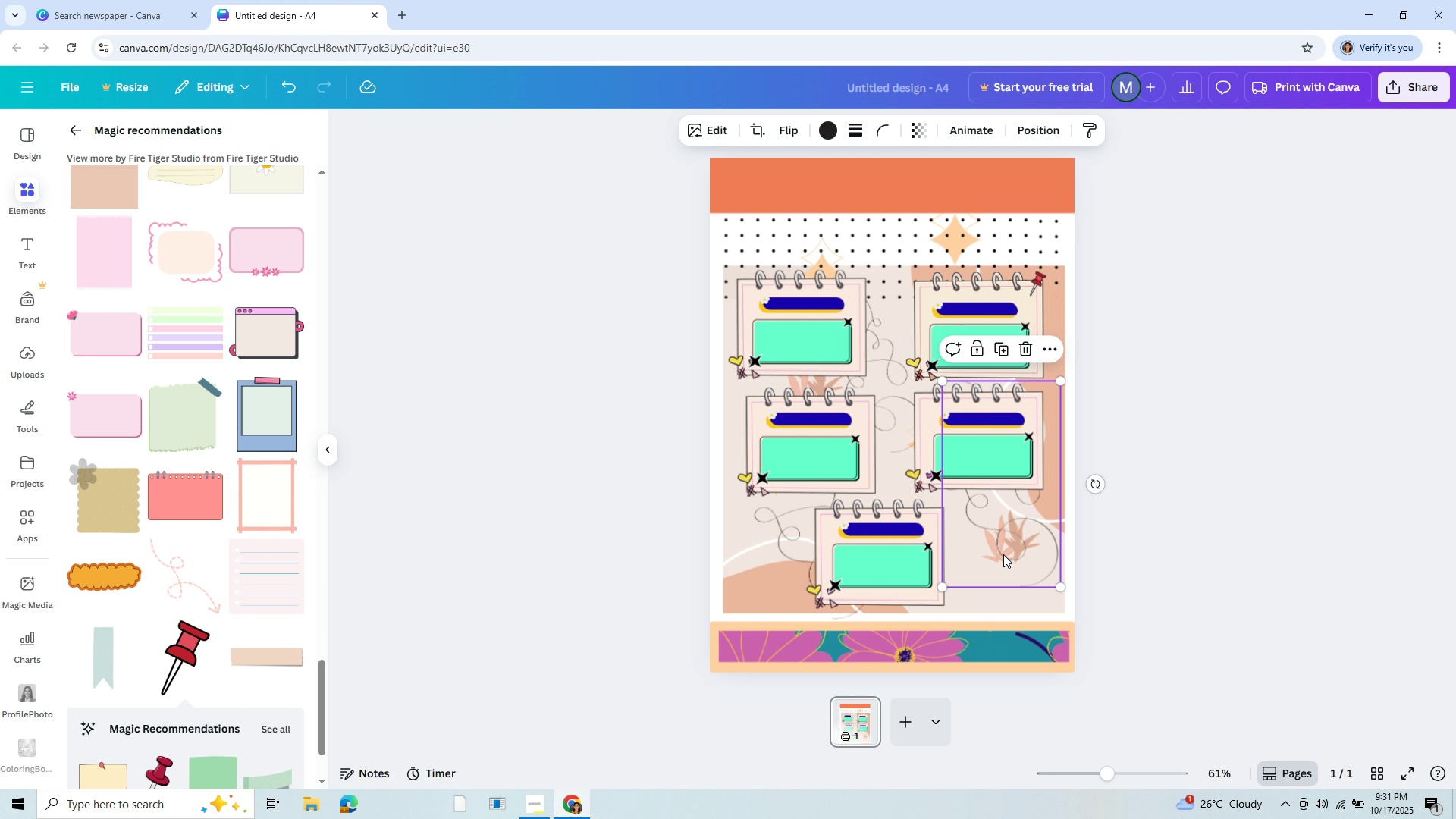 
left_click([1003, 554])
 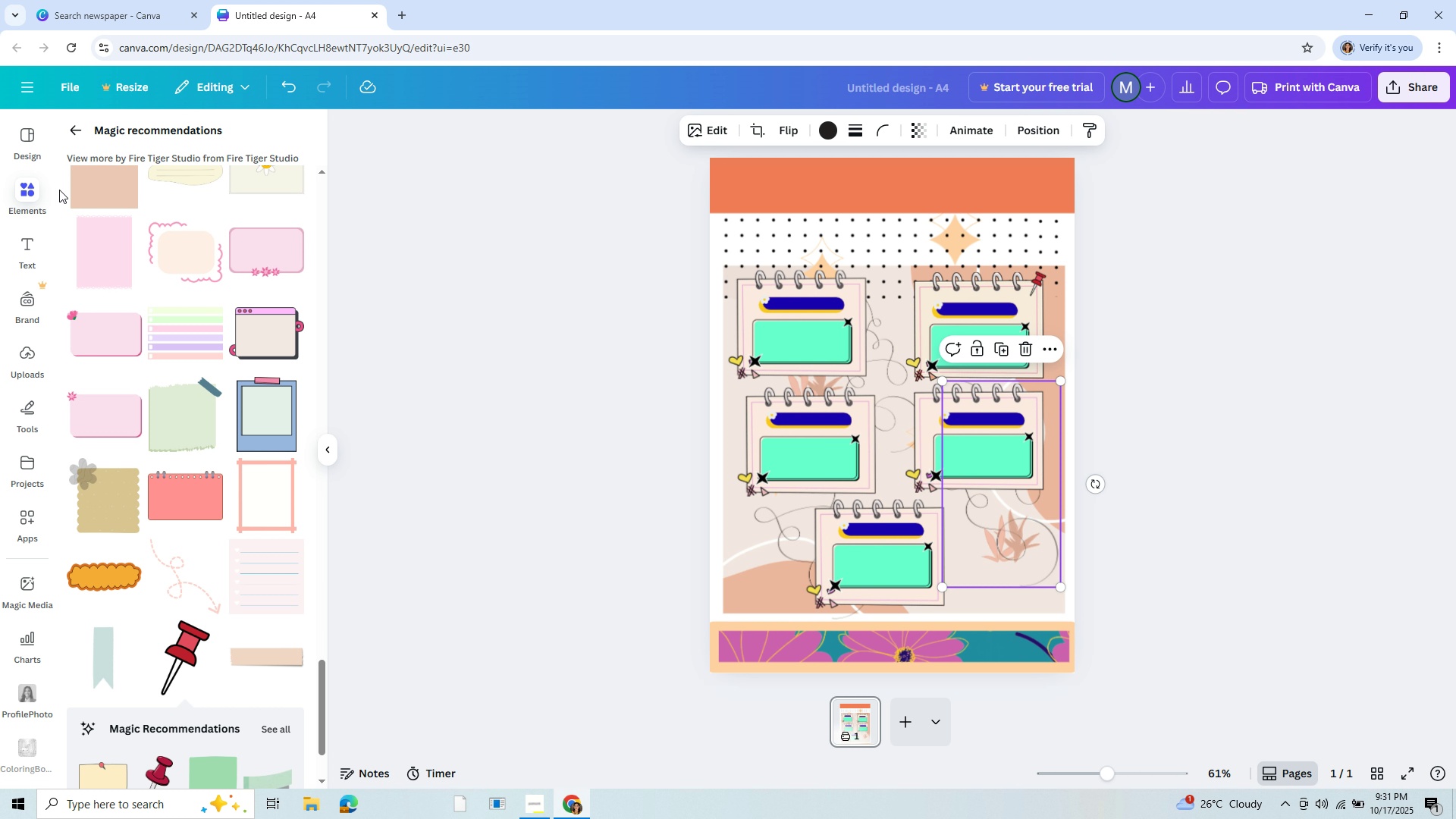 
left_click([29, 193])
 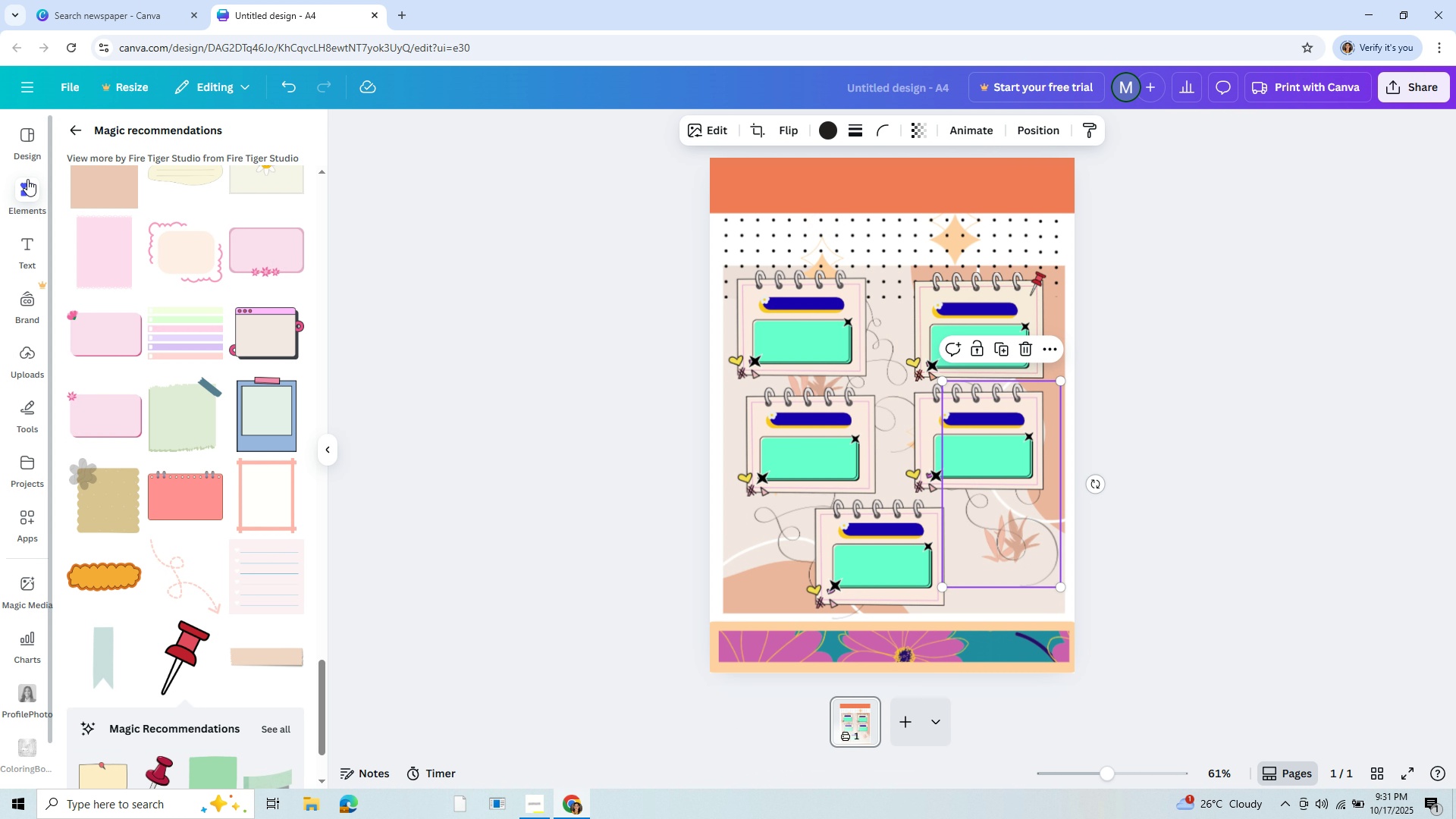 
left_click([27, 179])
 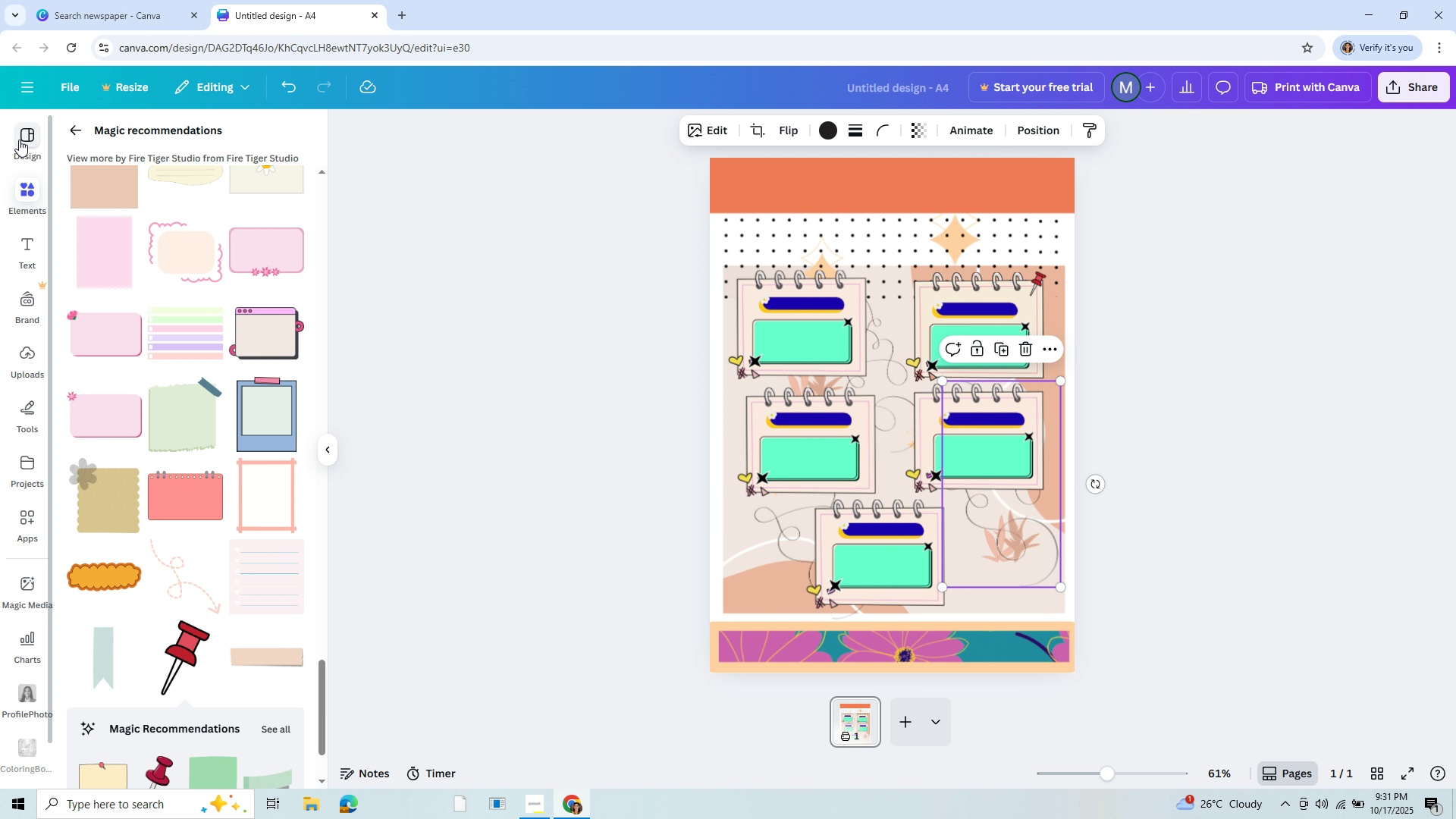 
left_click([19, 140])
 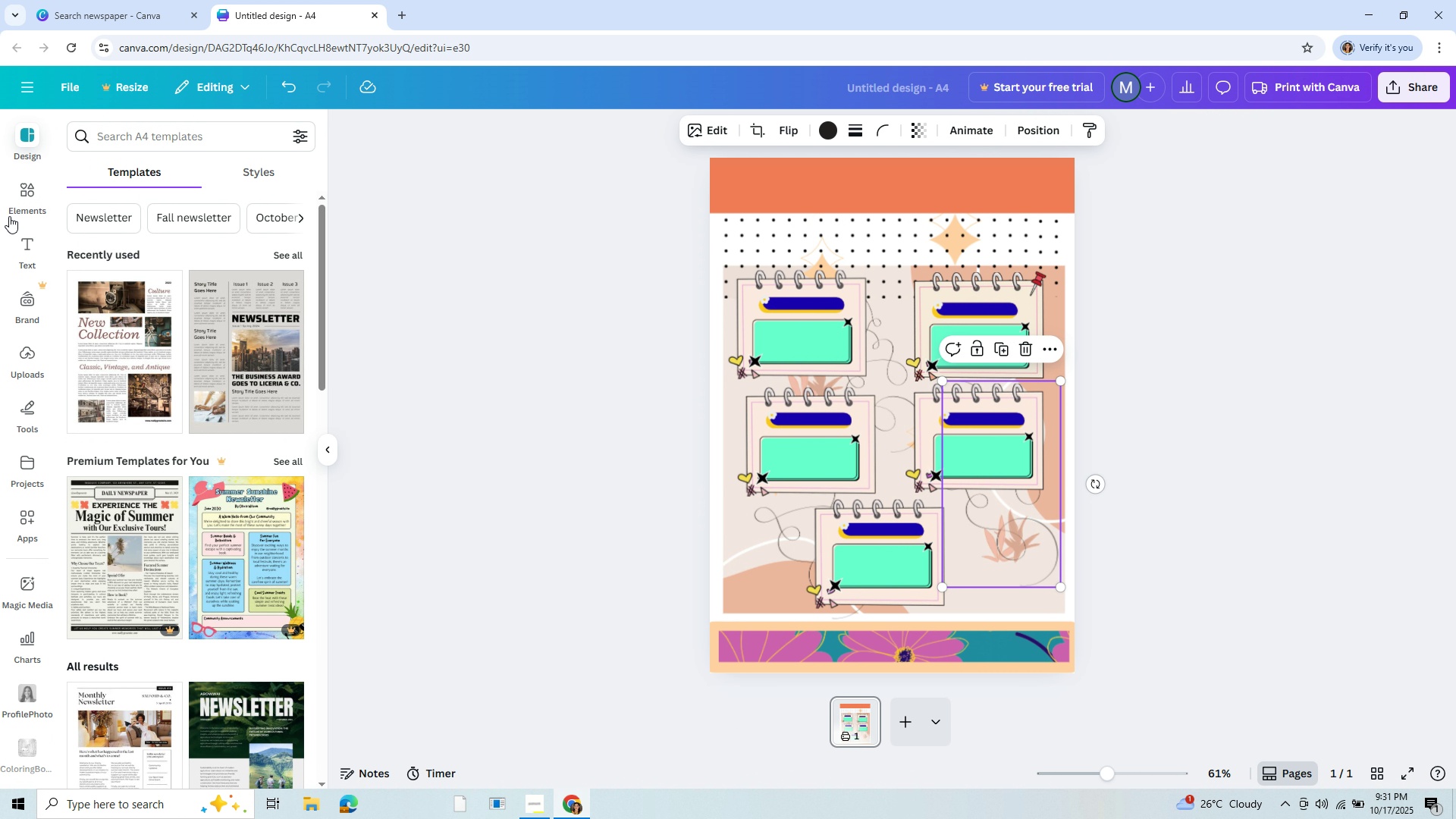 
left_click([37, 191])
 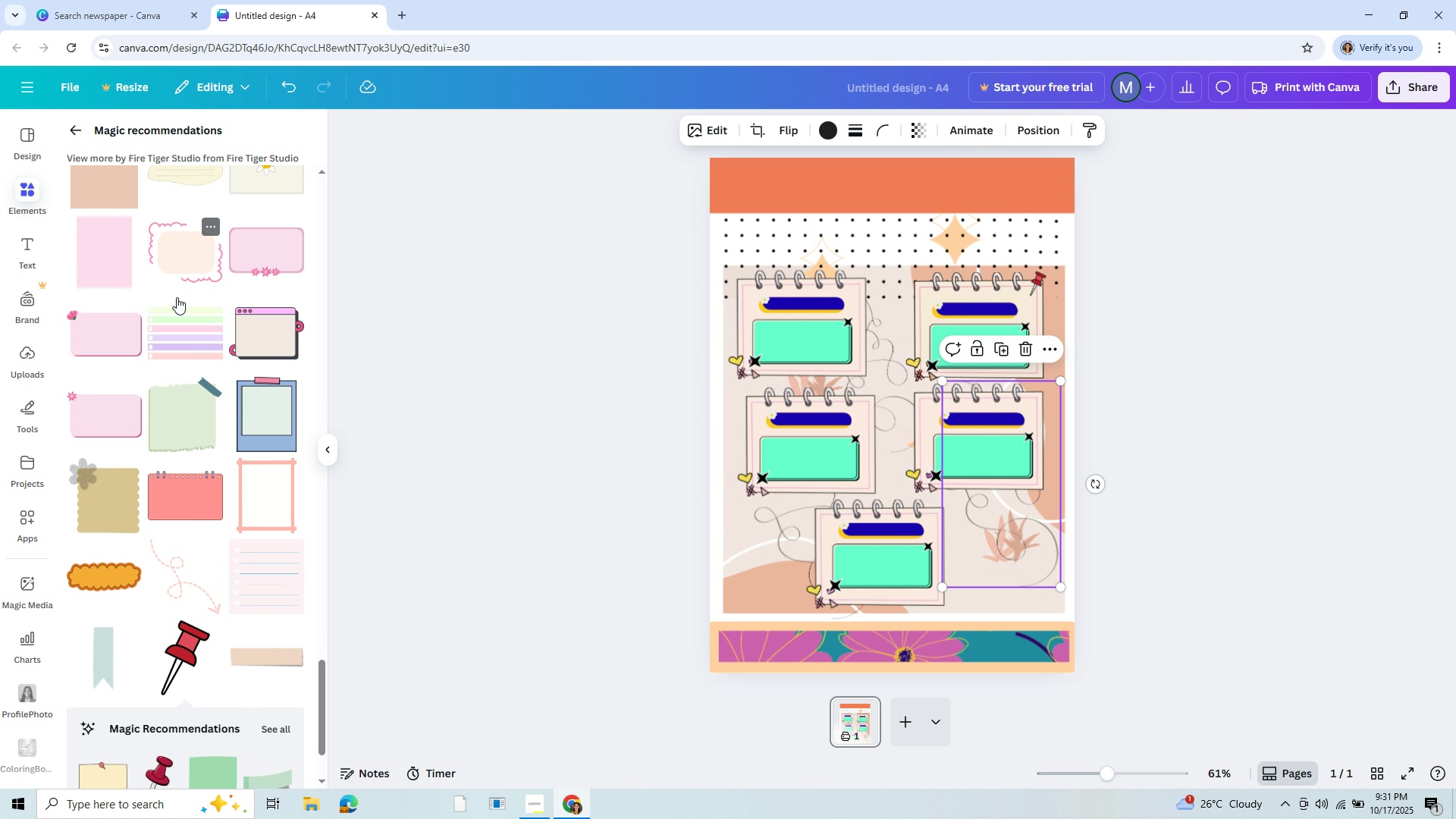 
scroll: coordinate [168, 315], scroll_direction: up, amount: 52.0
 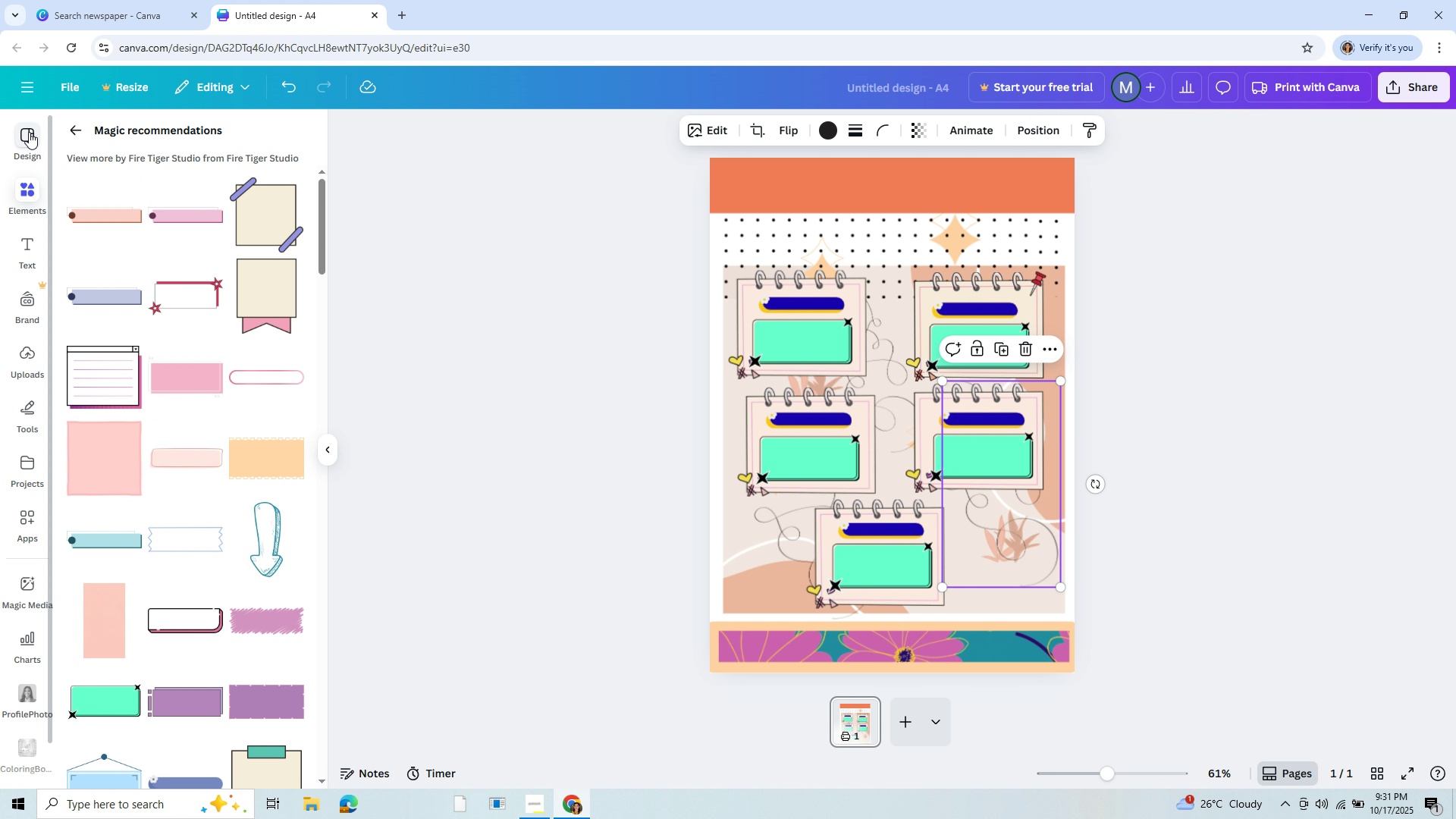 
left_click([30, 130])
 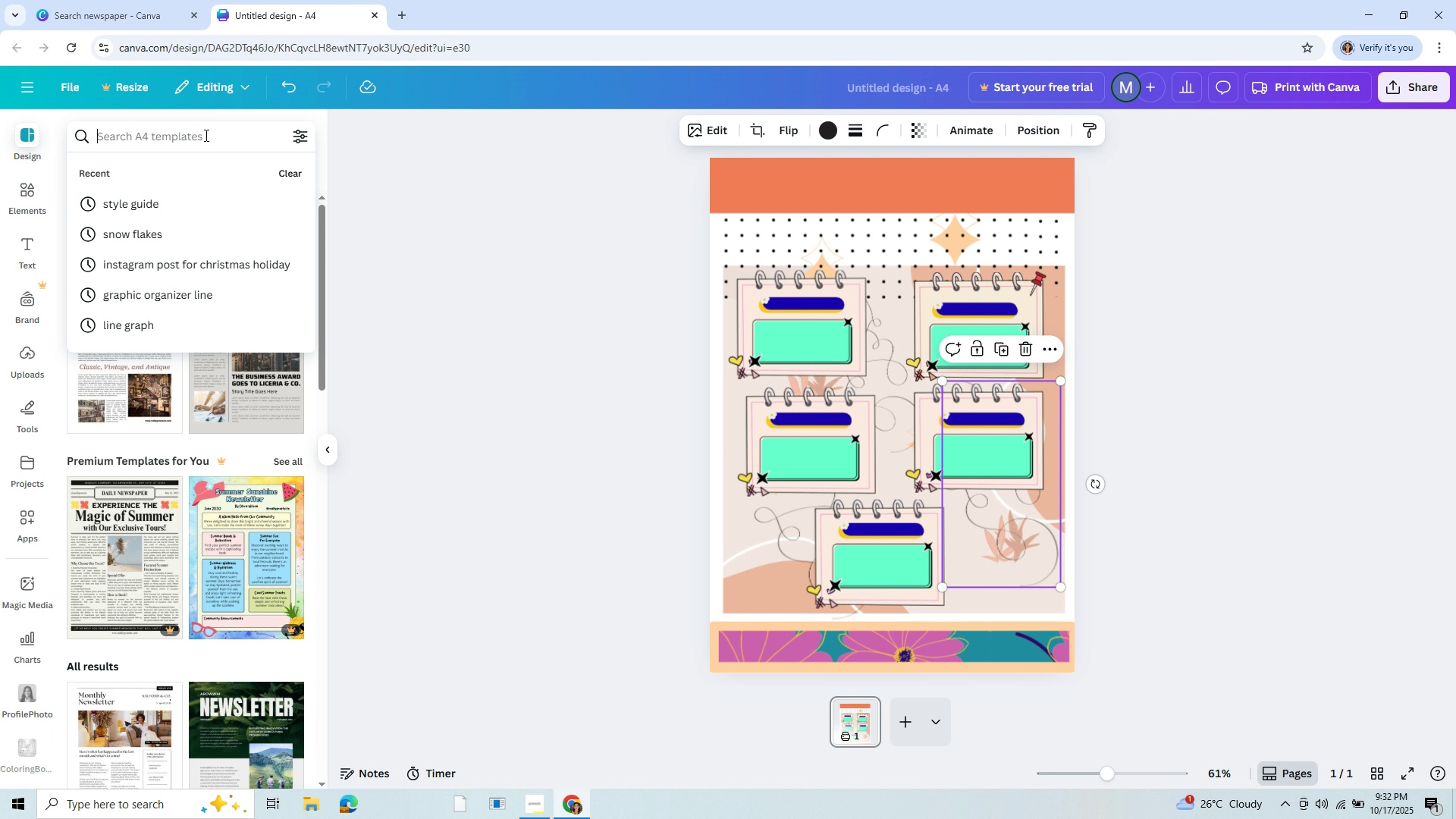 
left_click([205, 135])
 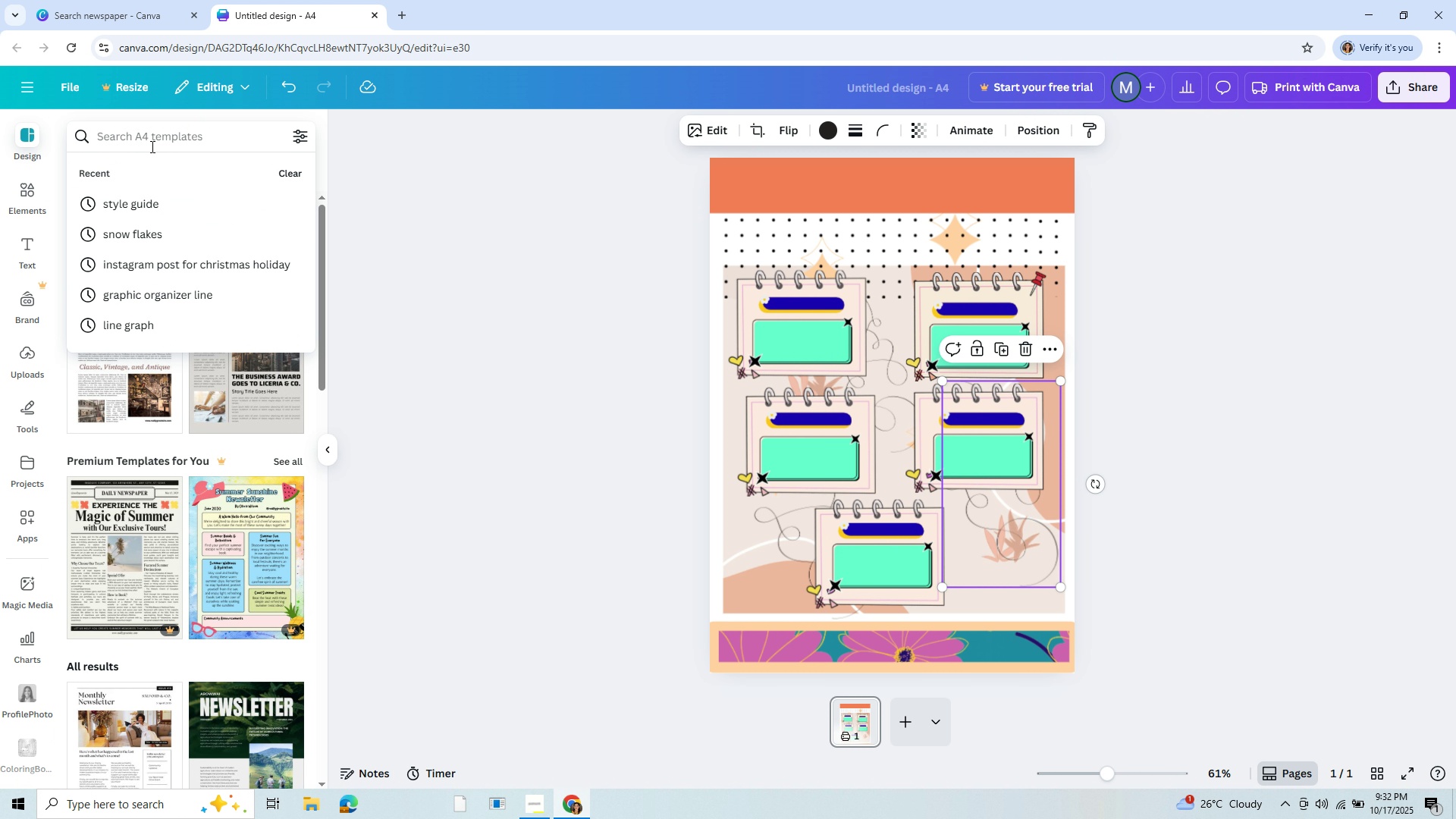 
left_click([161, 139])
 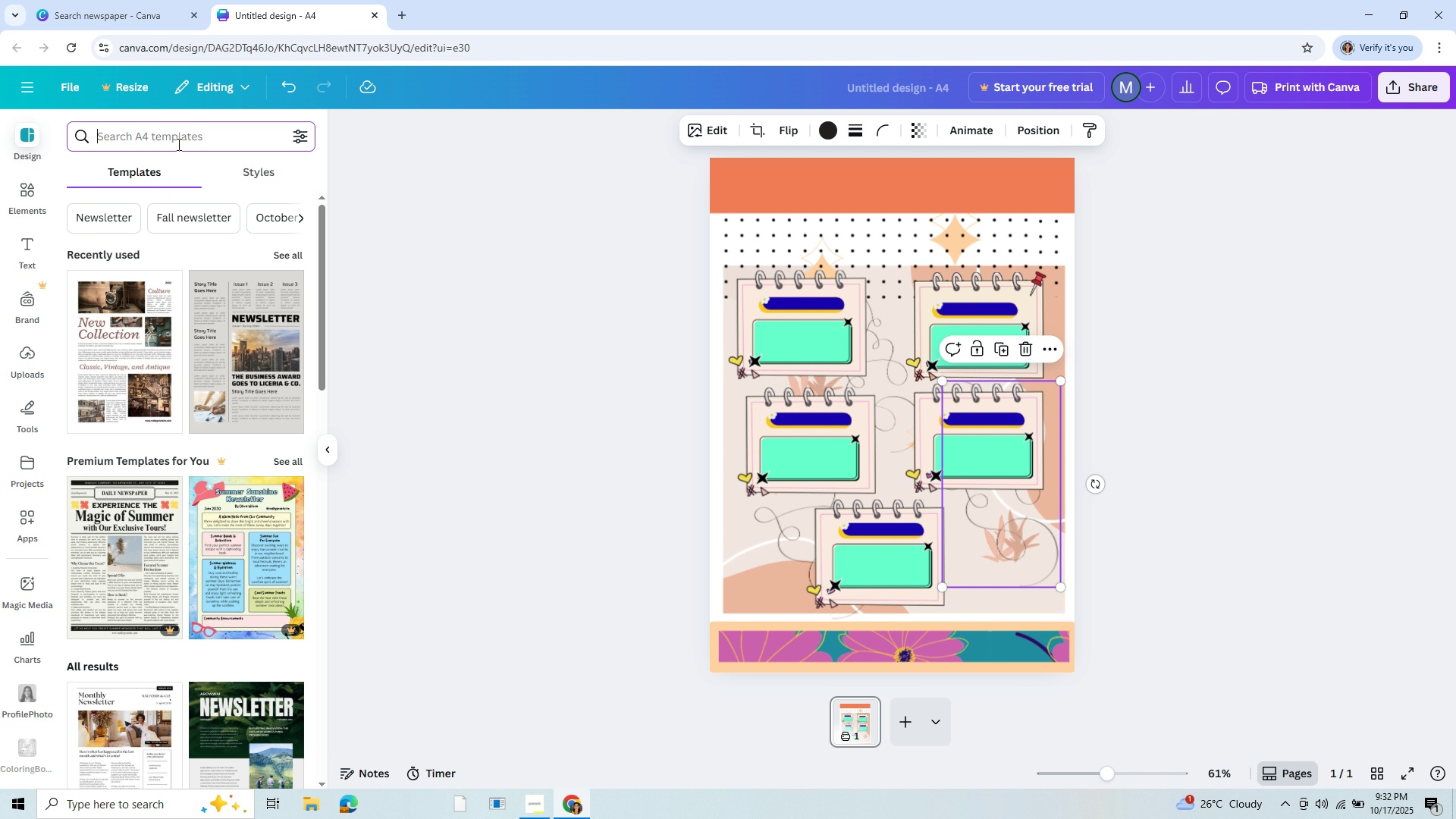 
wait(6.29)
 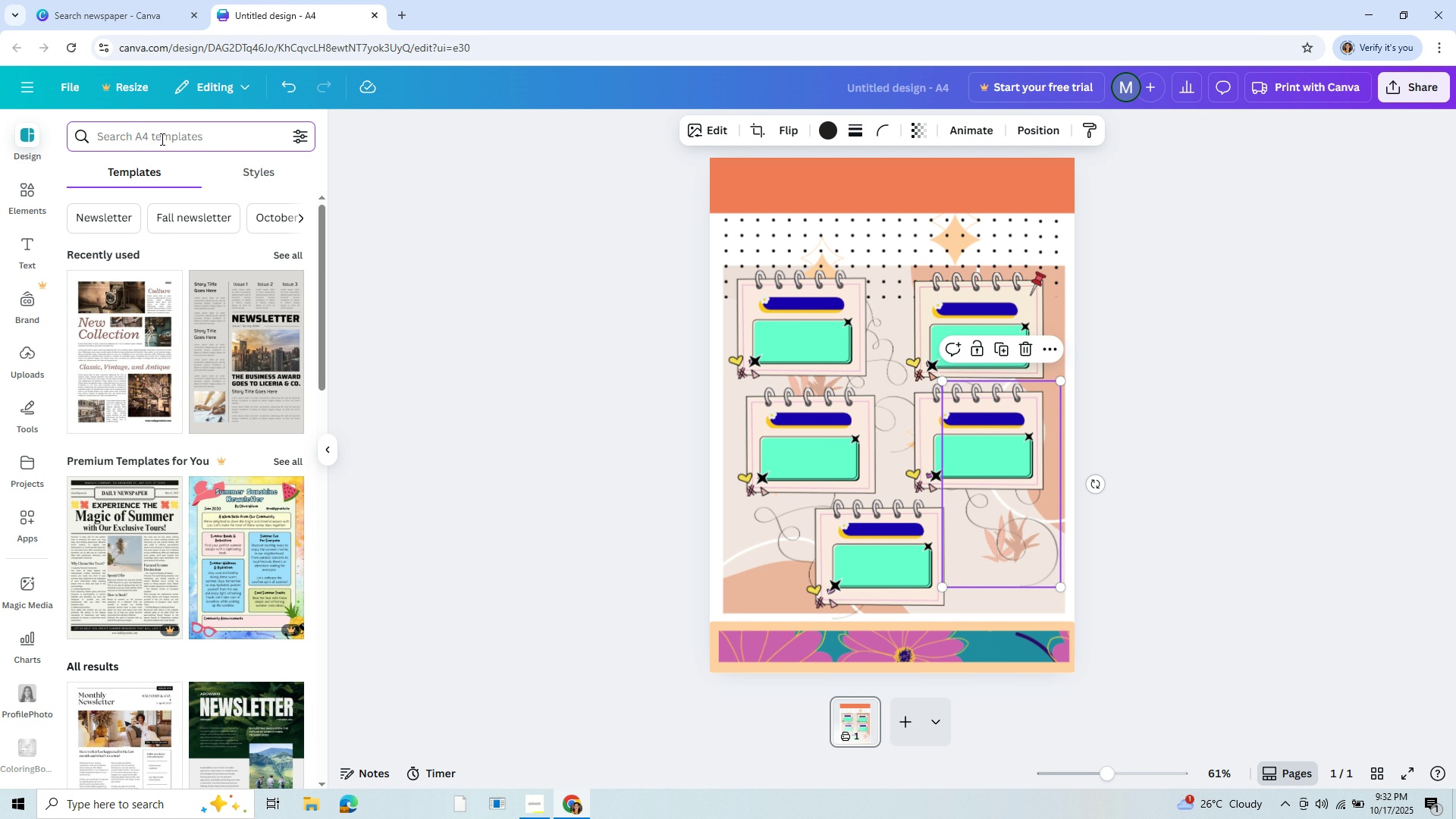 
left_click([211, 136])
 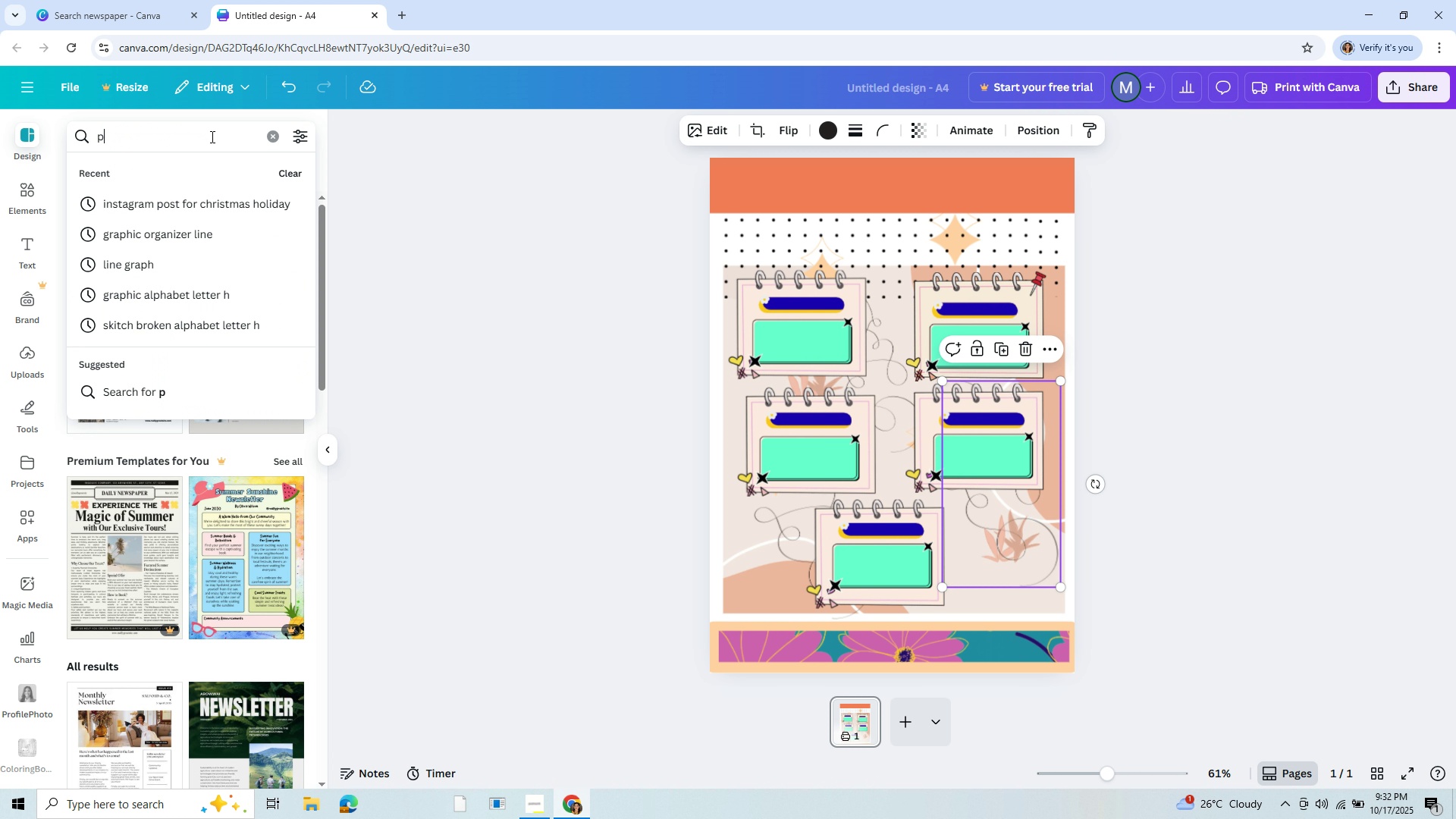 
type(pencil)
 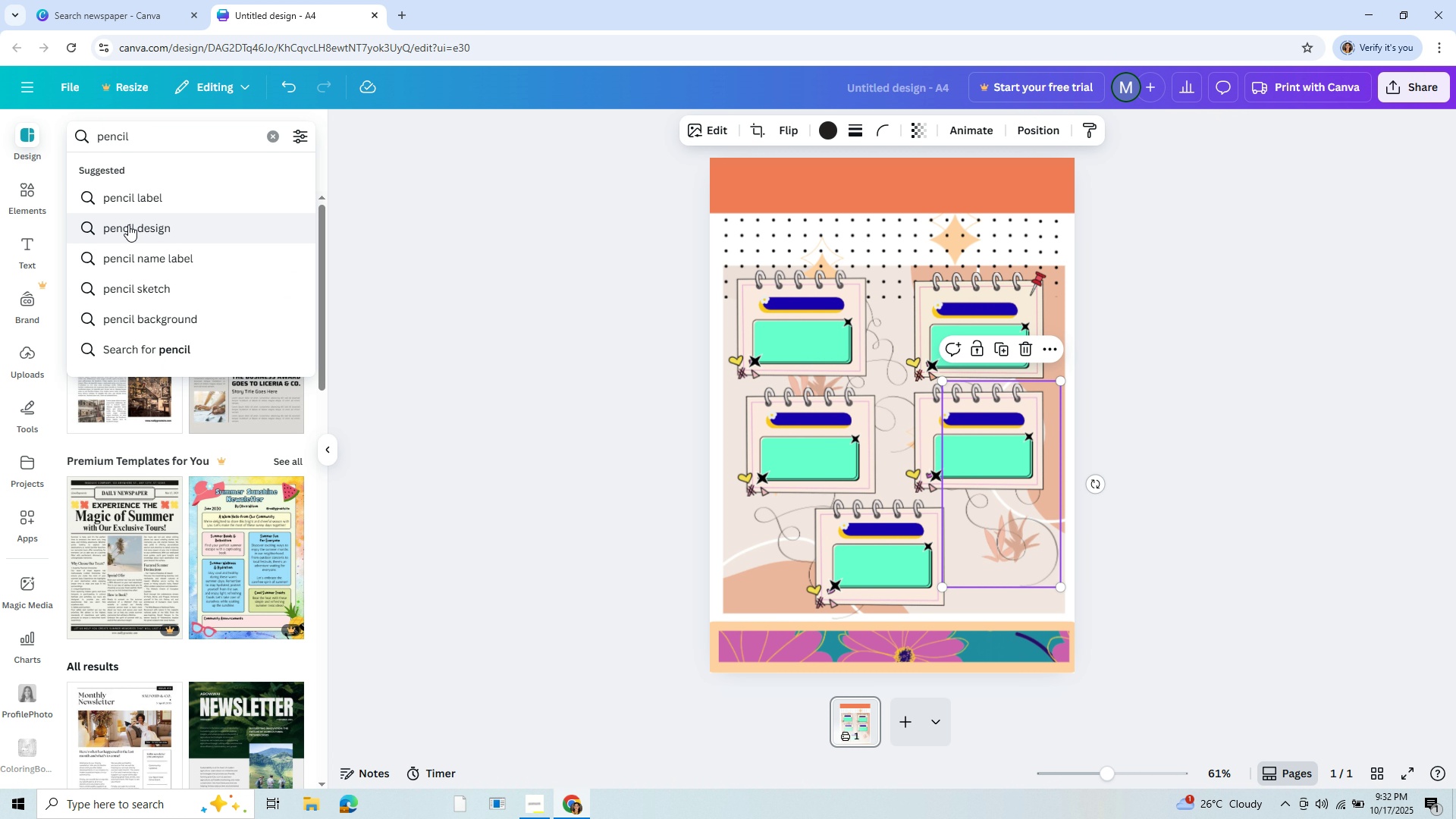 
left_click([131, 227])
 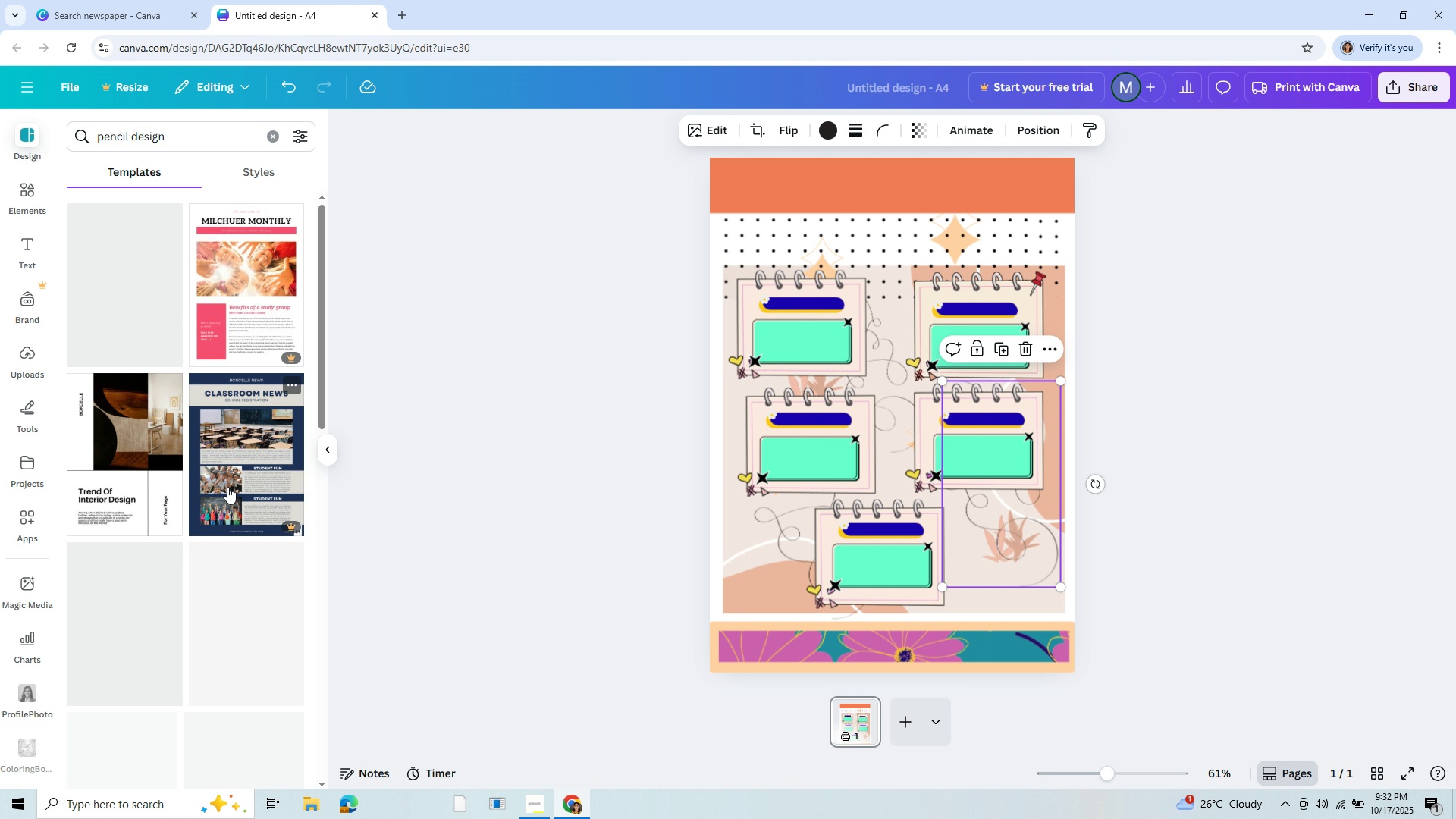 
scroll: coordinate [239, 566], scroll_direction: up, amount: 2.0
 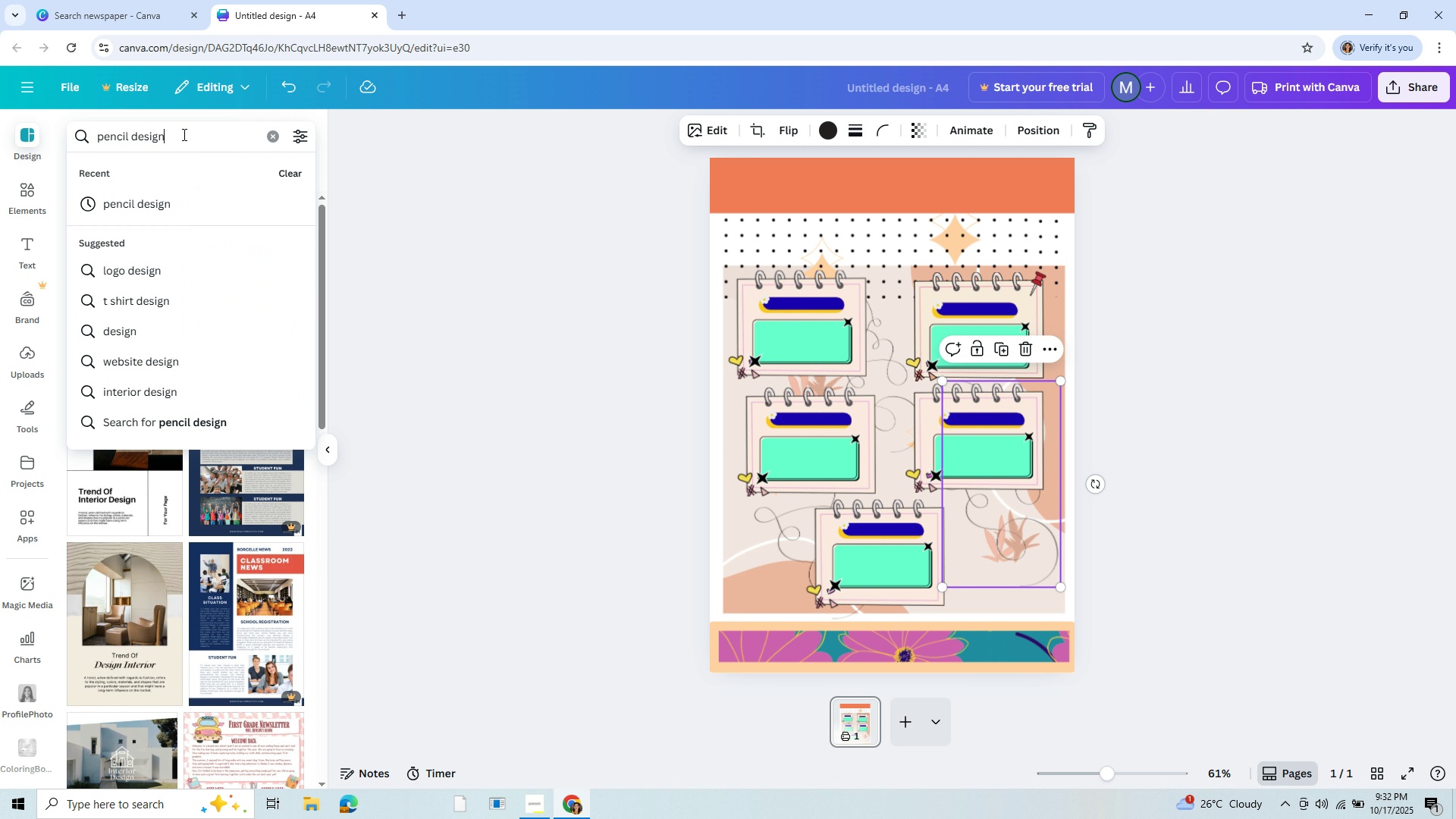 
left_click([183, 134])
 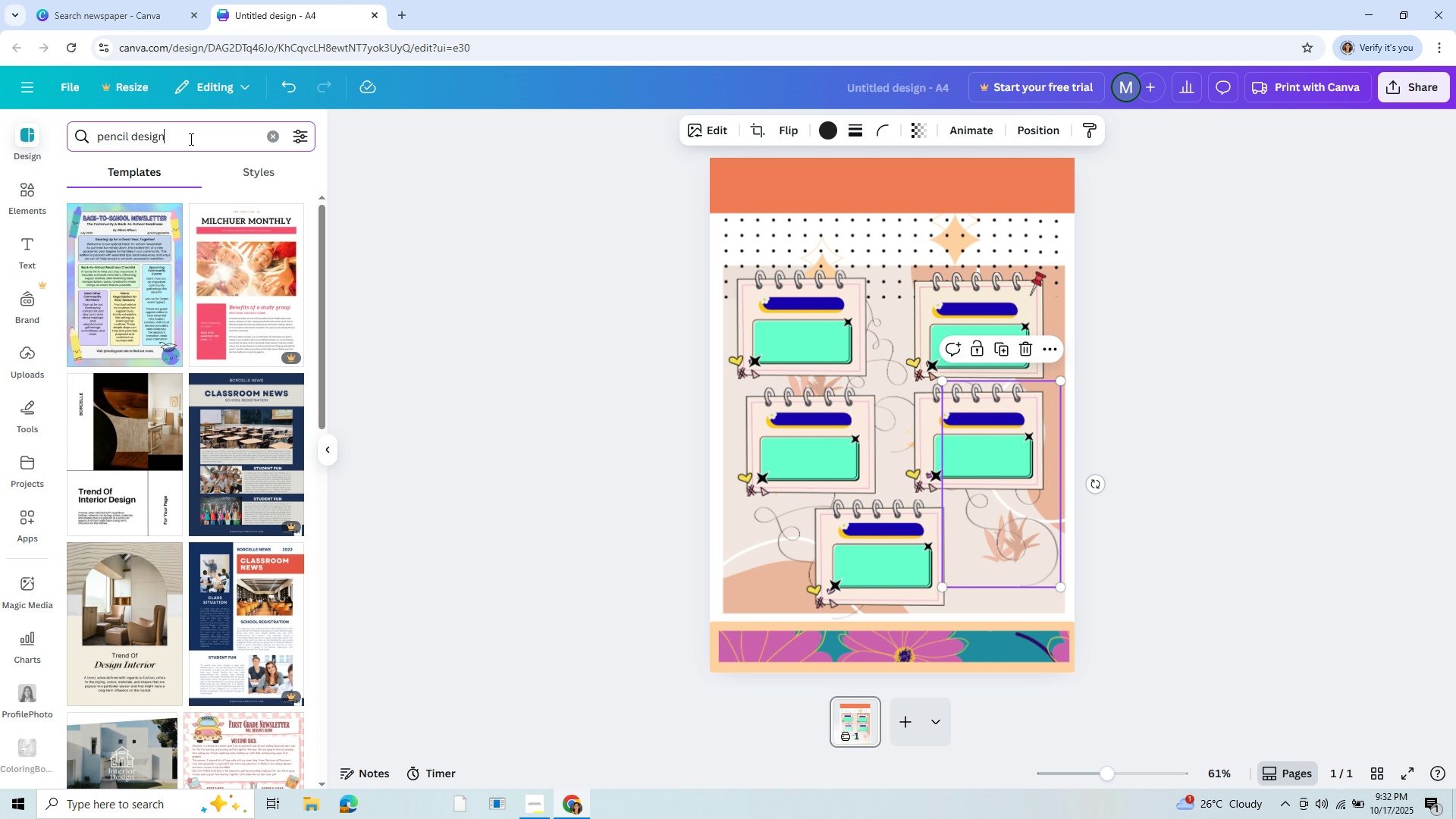 
wait(6.52)
 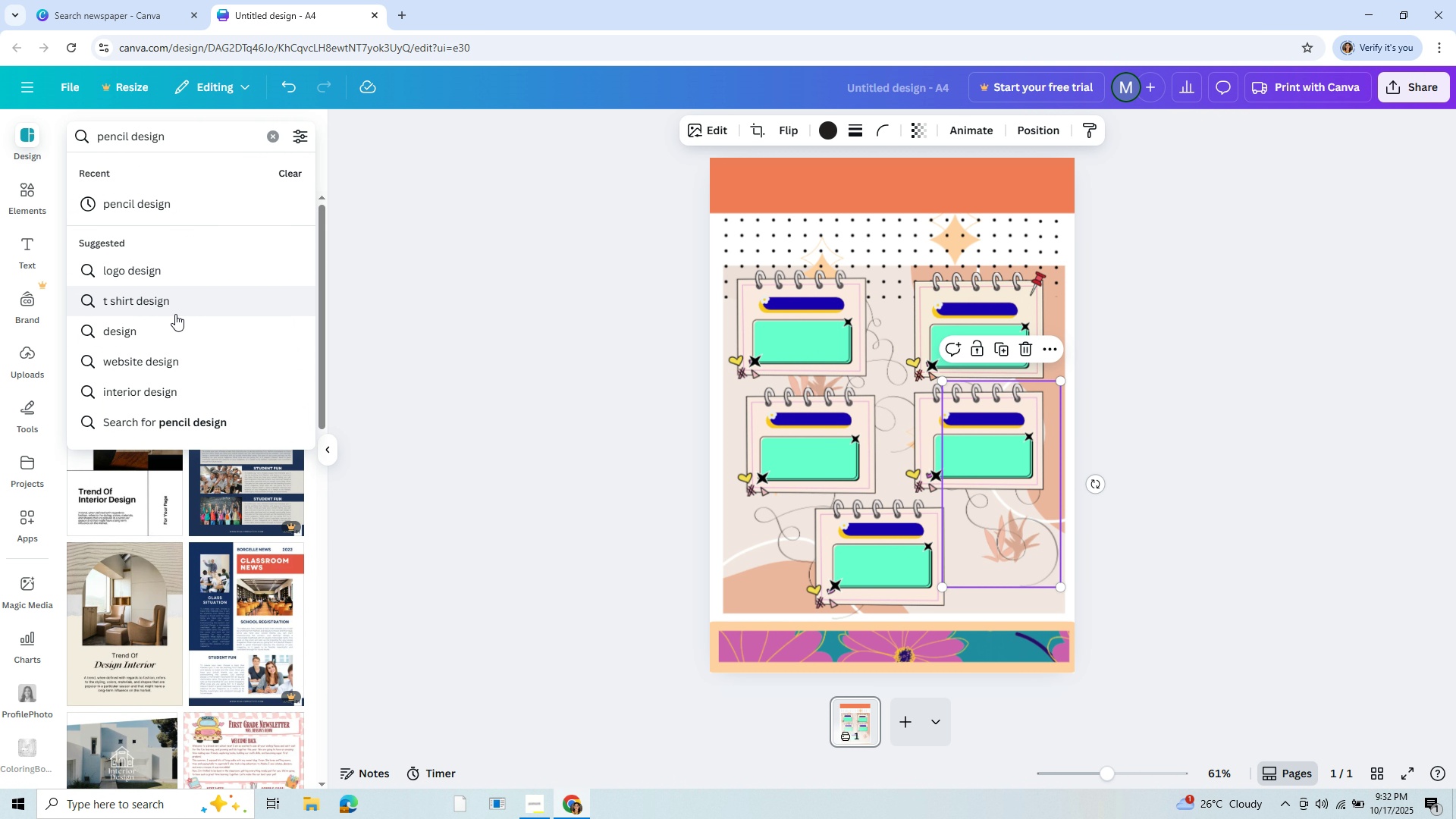 
key(Backspace)
 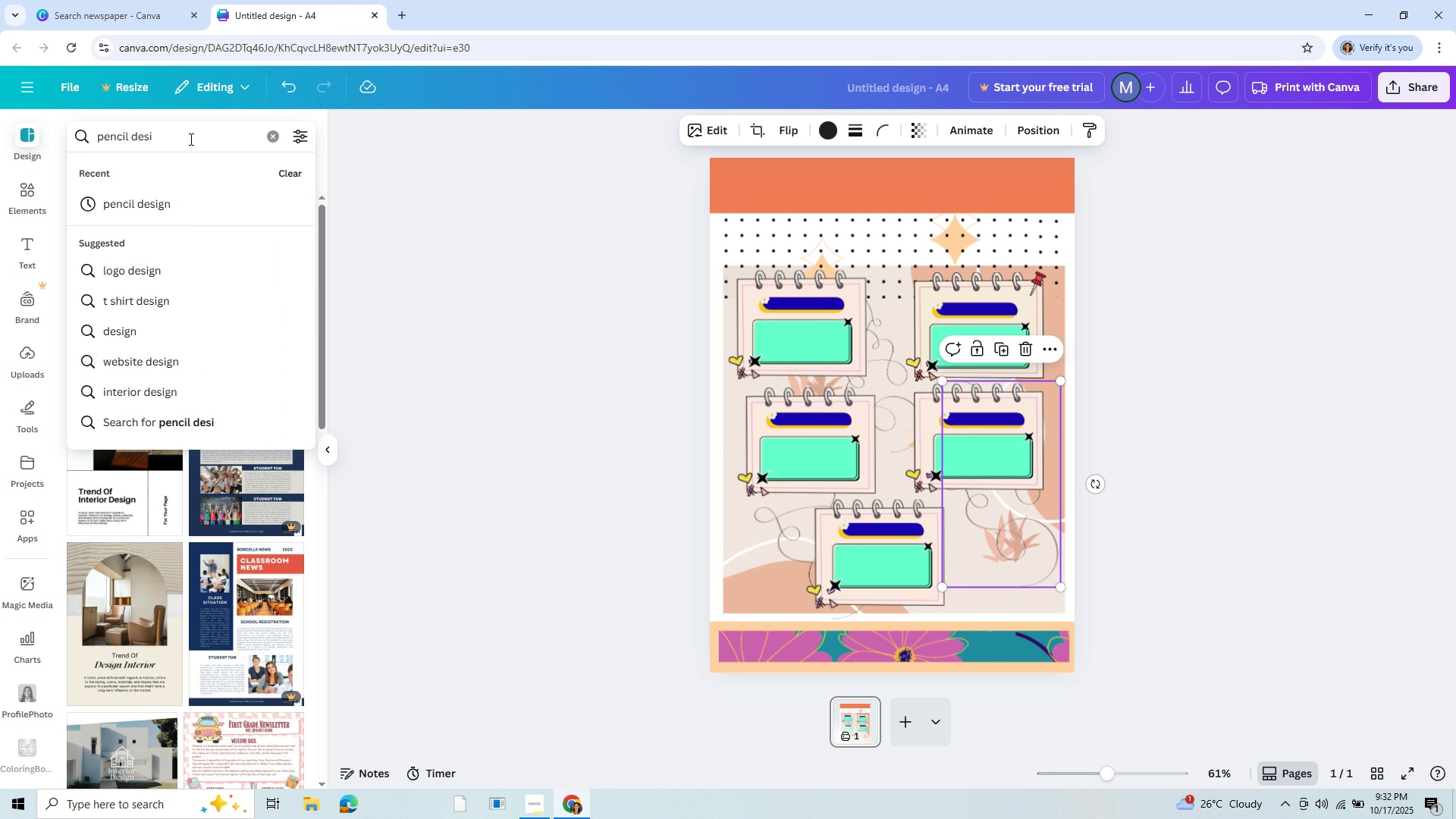 
key(Backspace)
 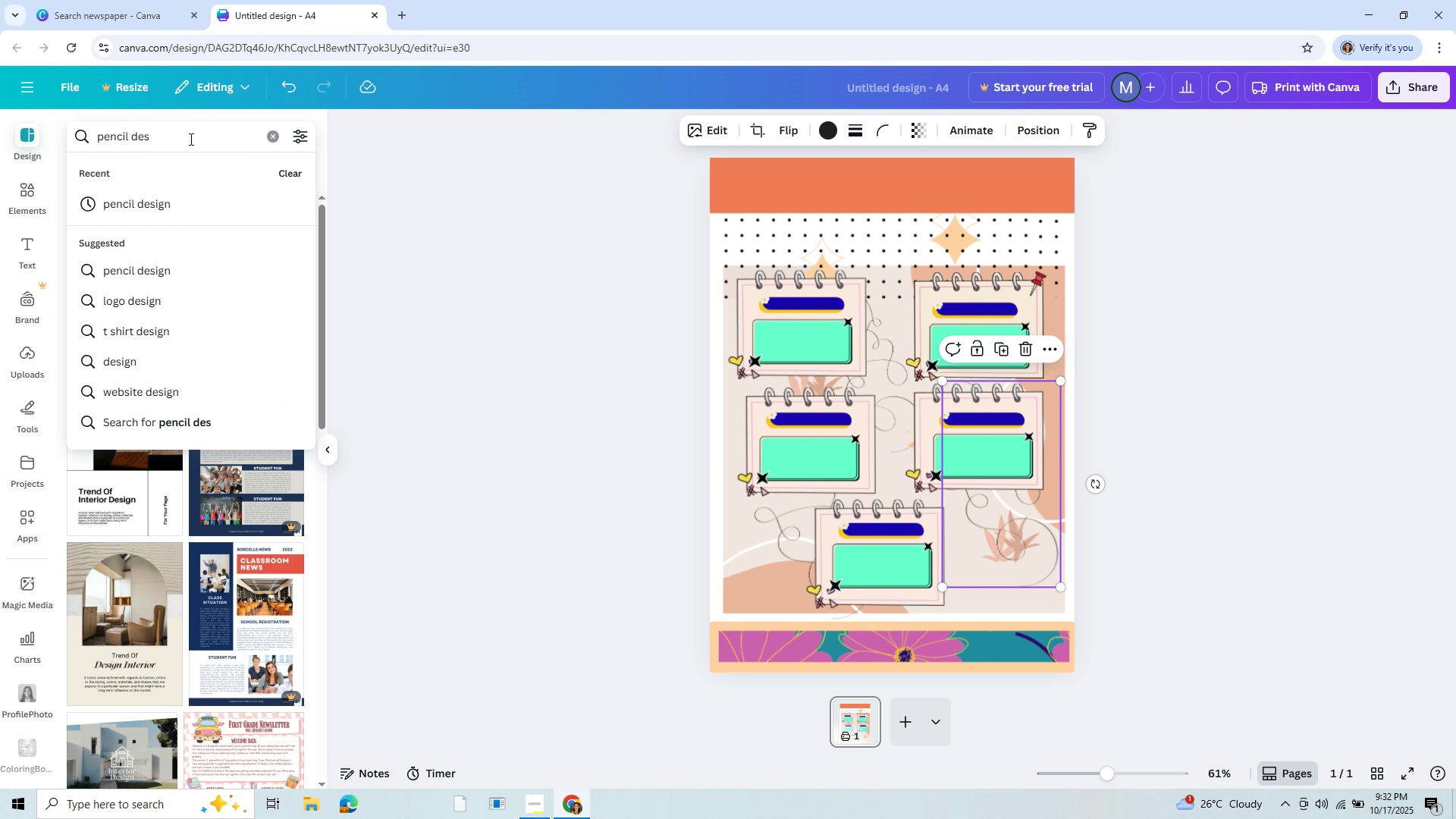 
key(Backspace)
 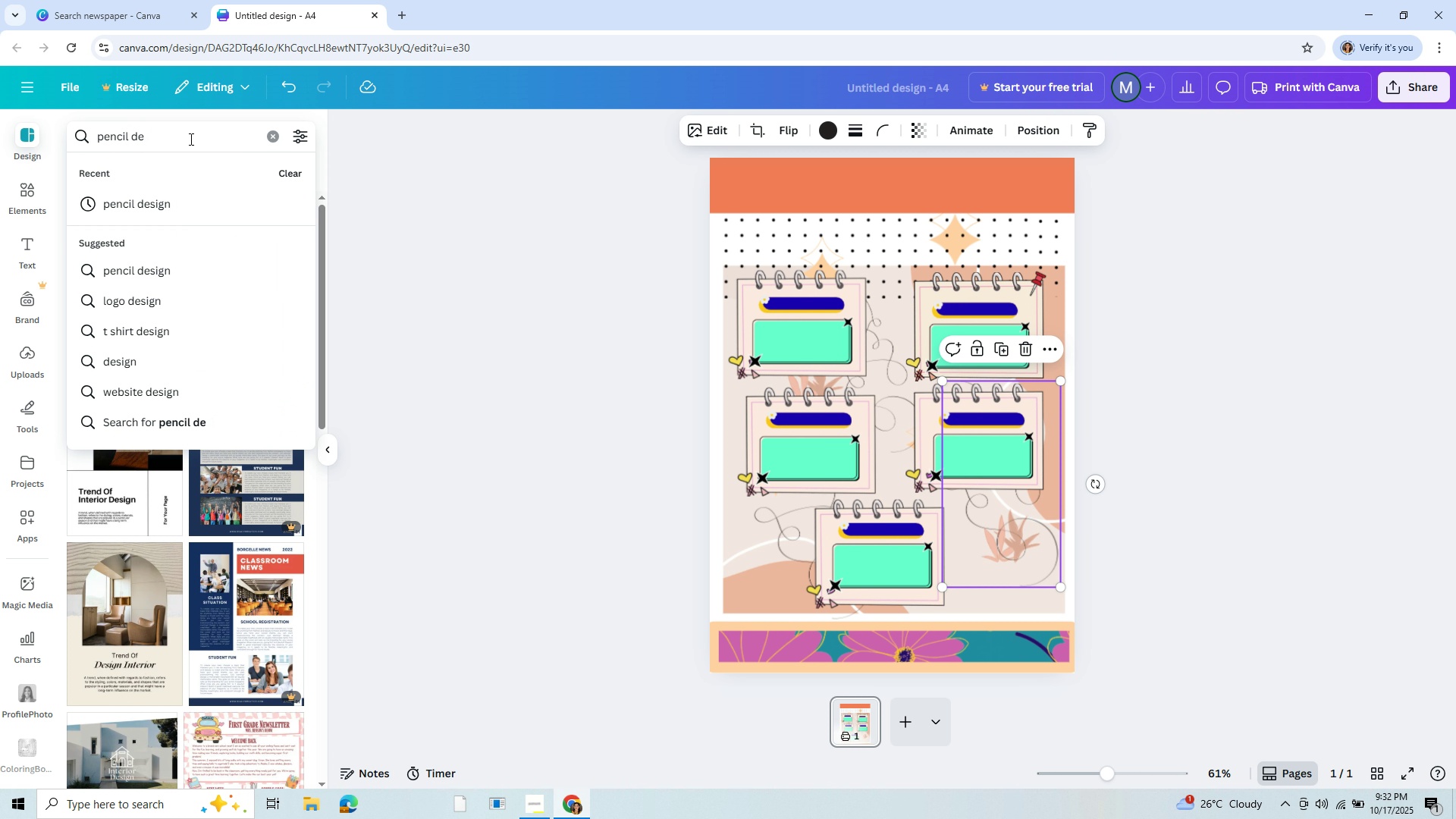 
key(Backspace)
 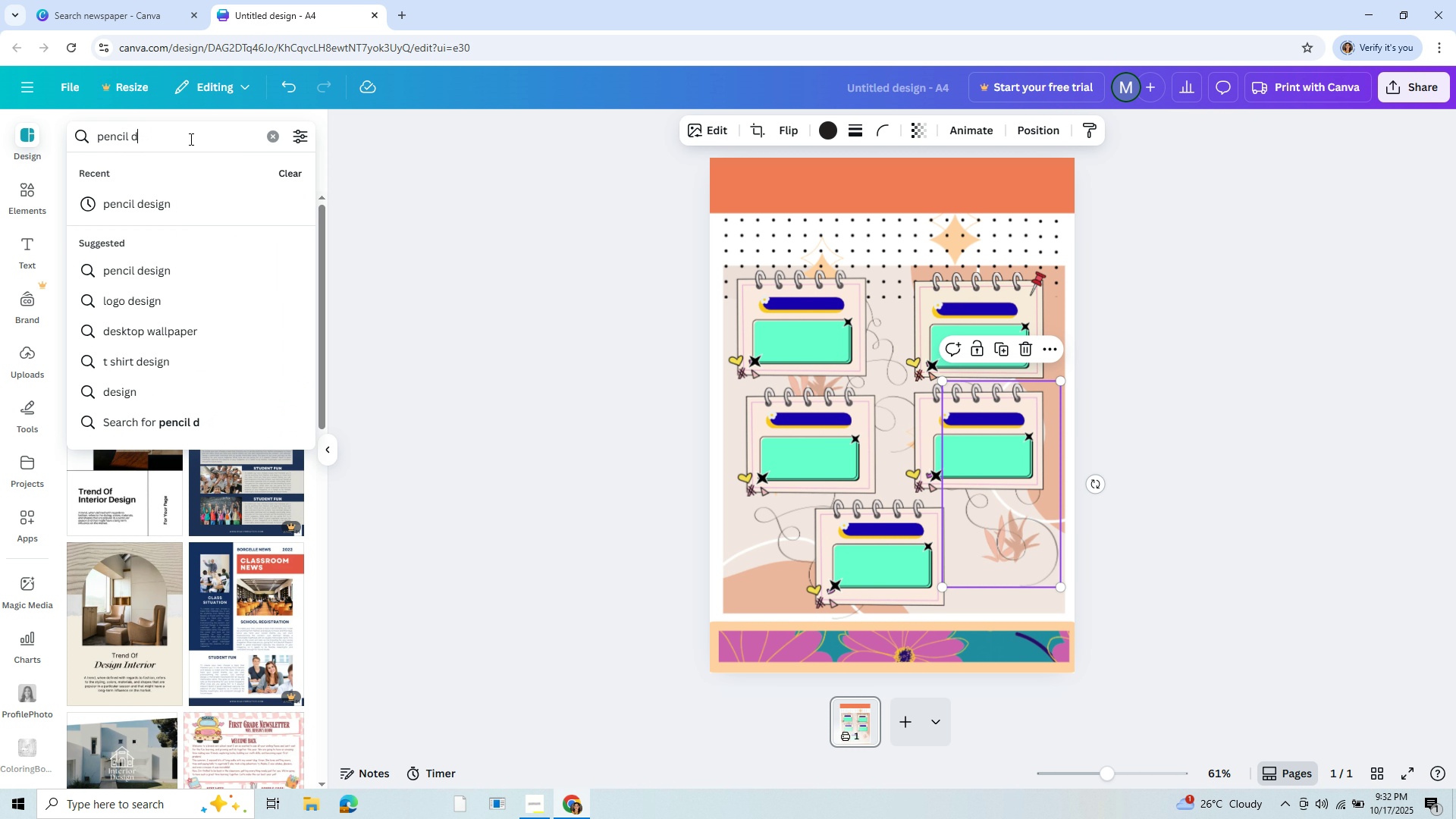 
key(Backspace)
 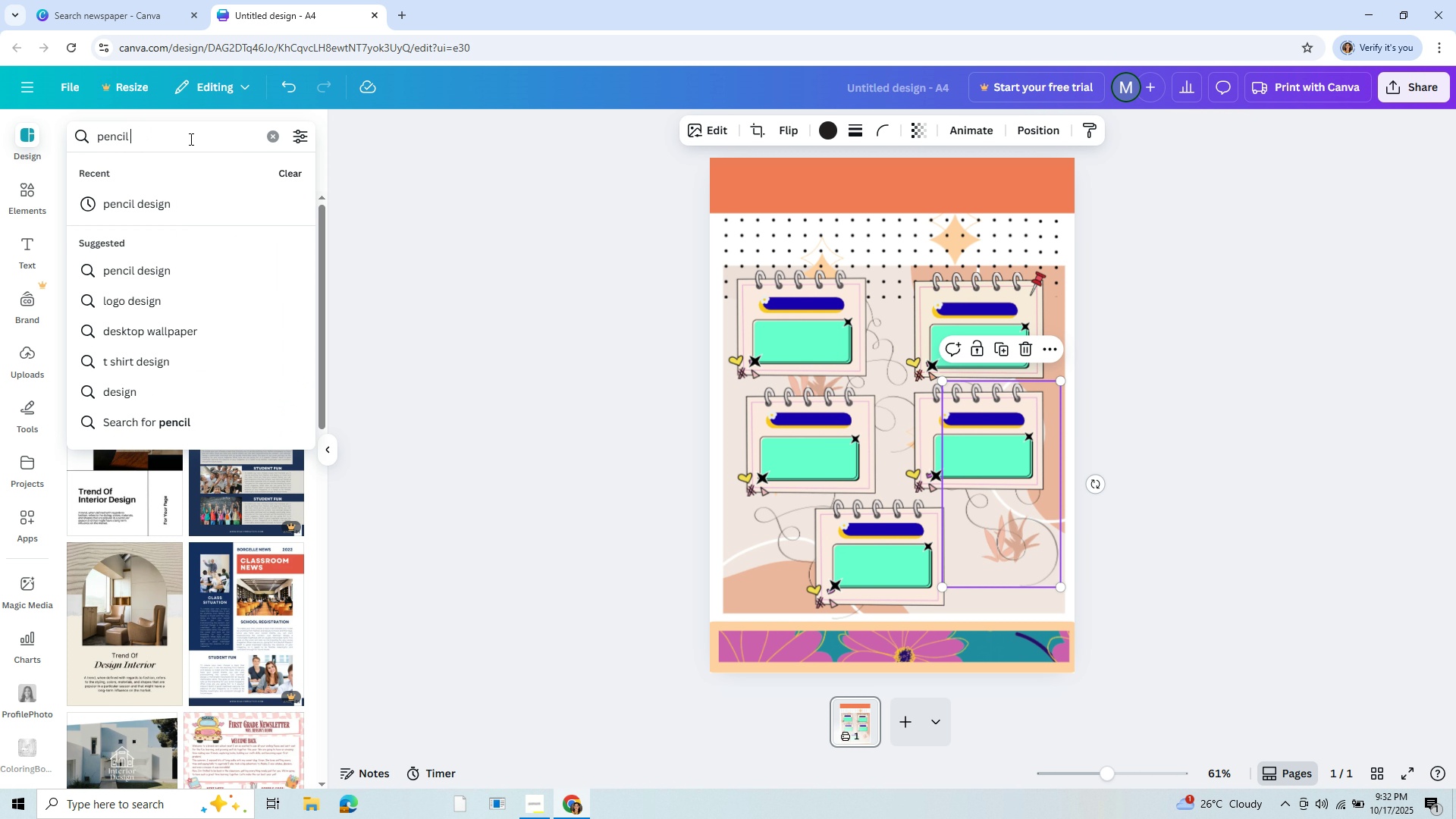 
key(Backspace)
 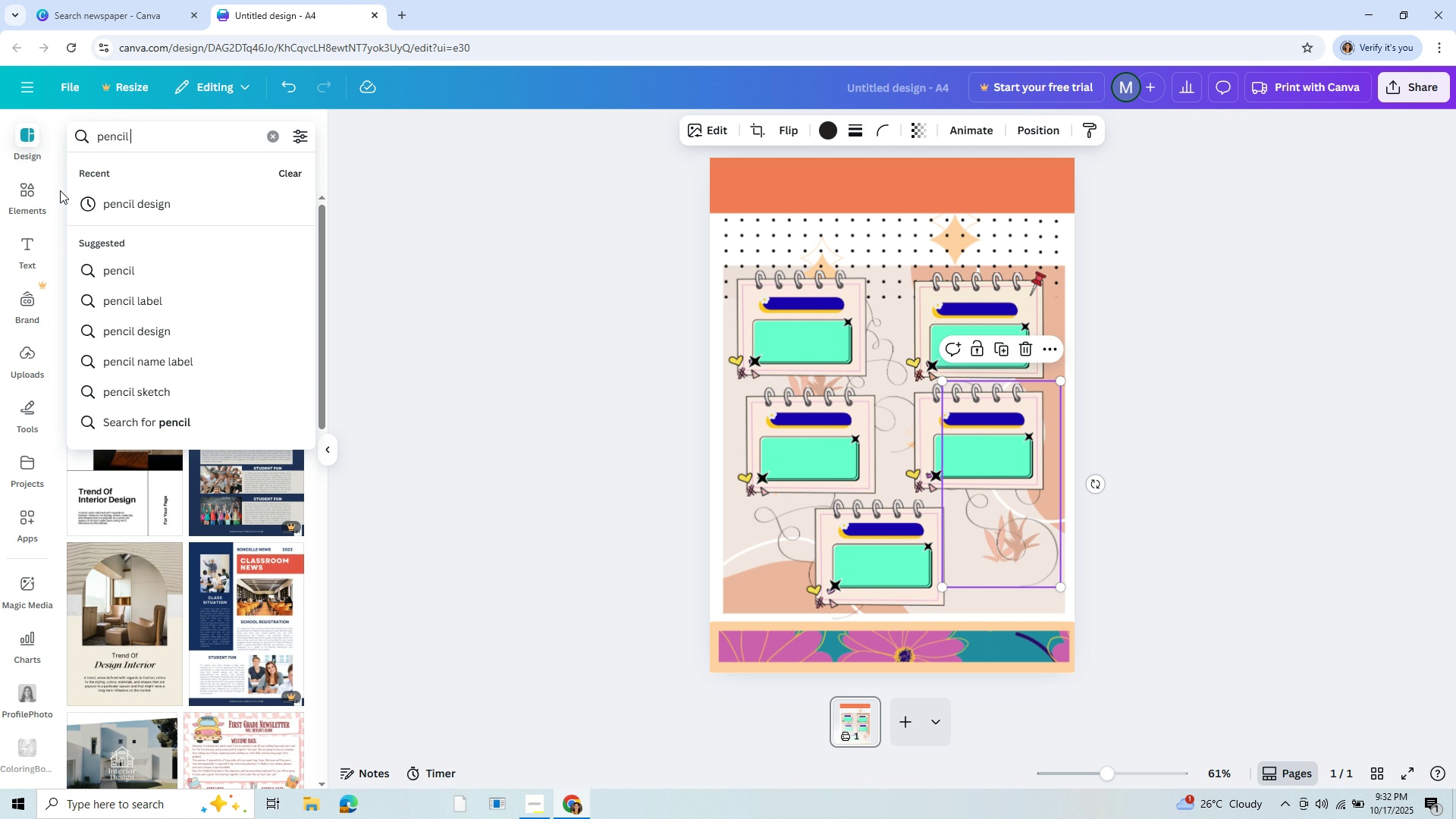 
left_click([44, 195])
 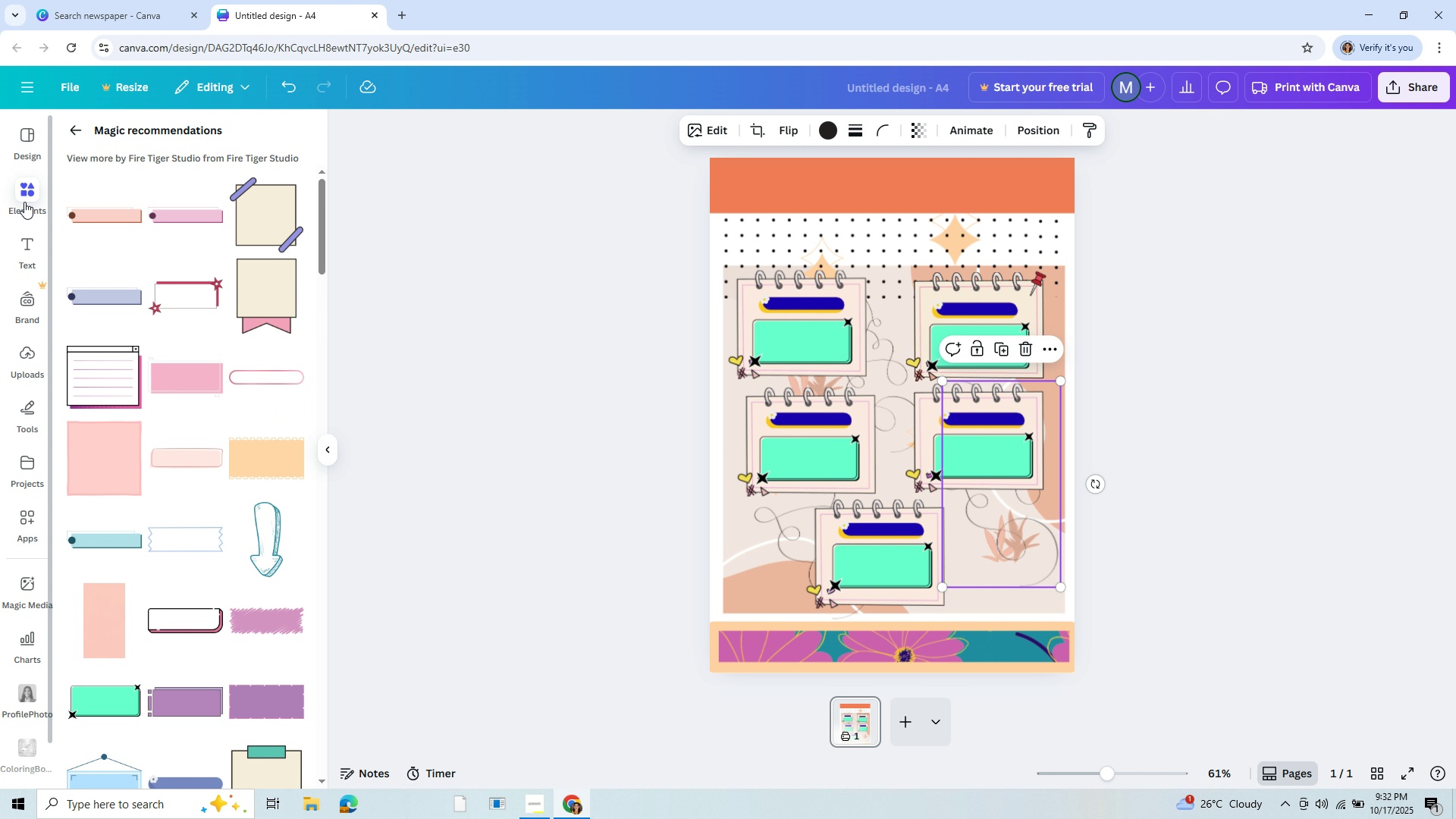 
mouse_move([72, 145])
 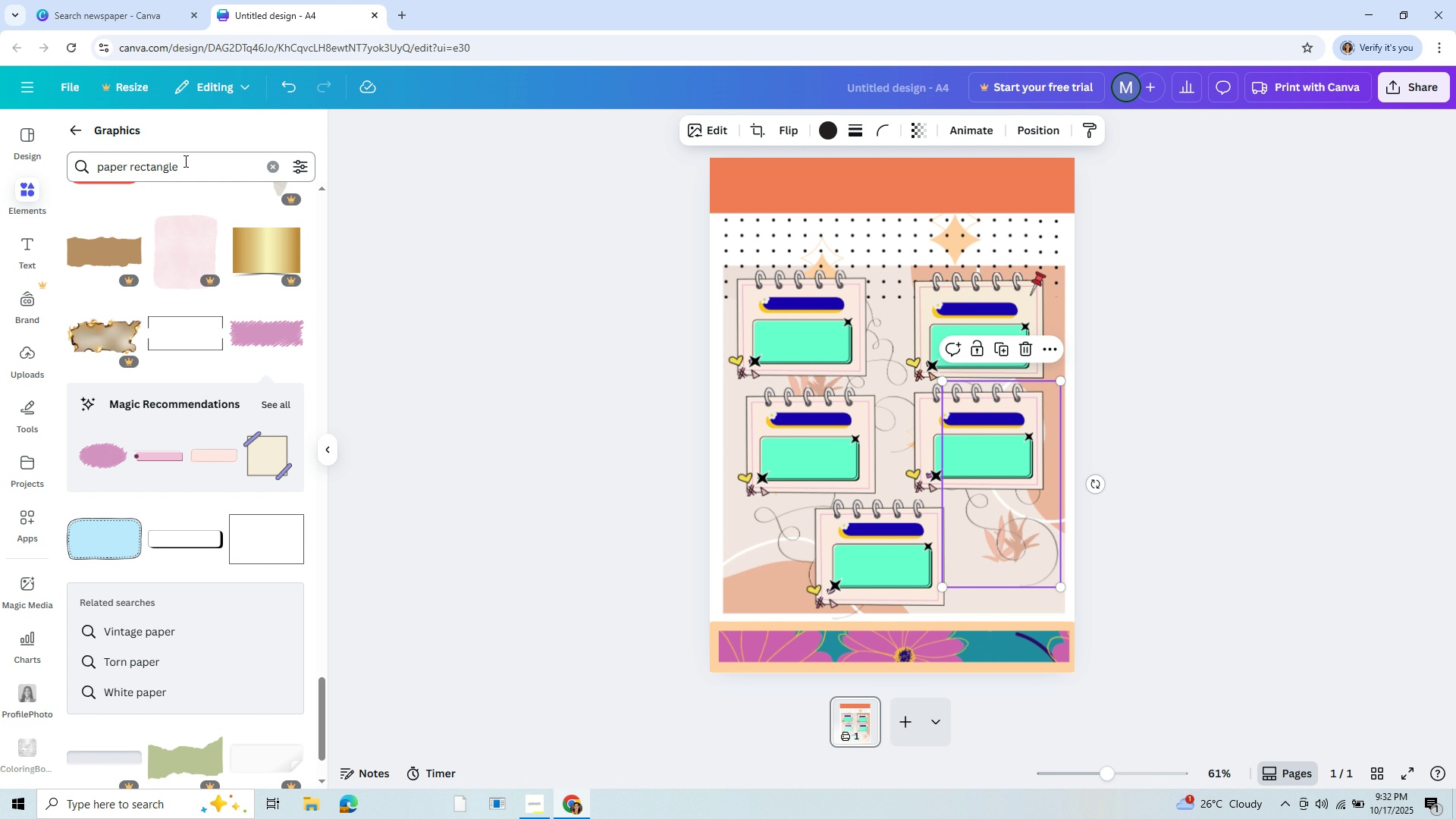 
left_click([184, 161])
 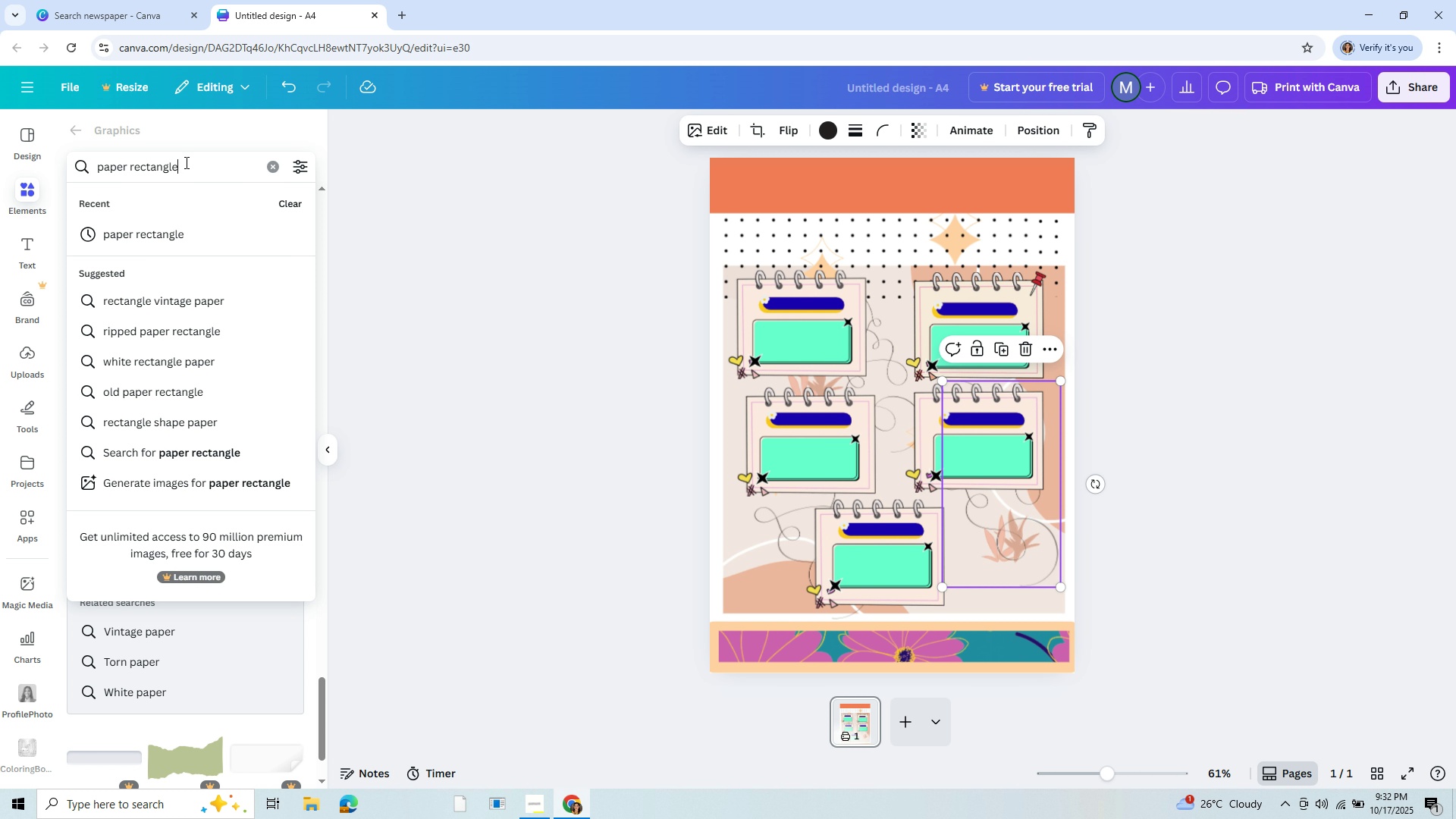 
hold_key(key=Backspace, duration=1.15)
 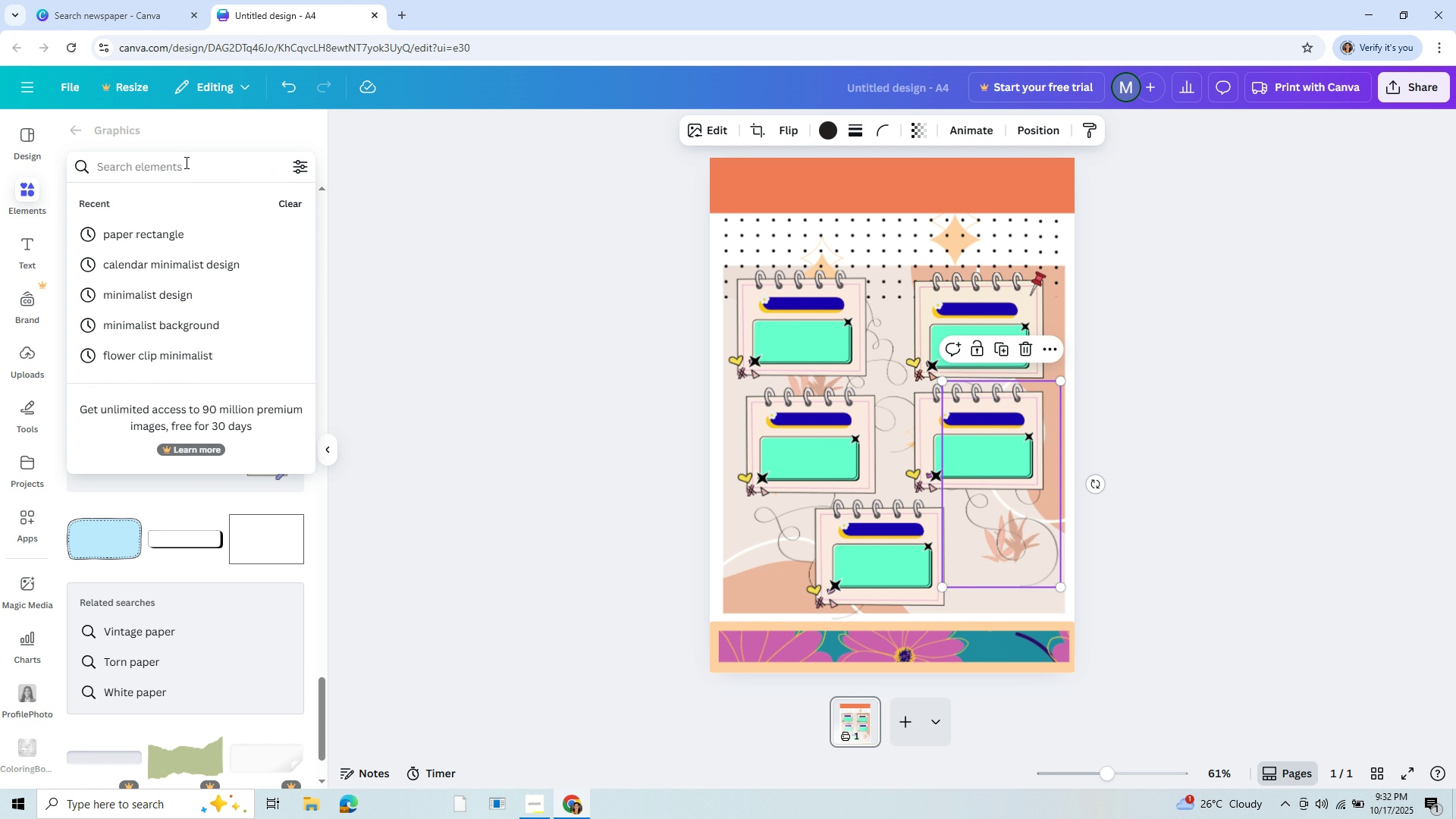 
key(Backspace)
key(Backspace)
key(Backspace)
type(pencil)
 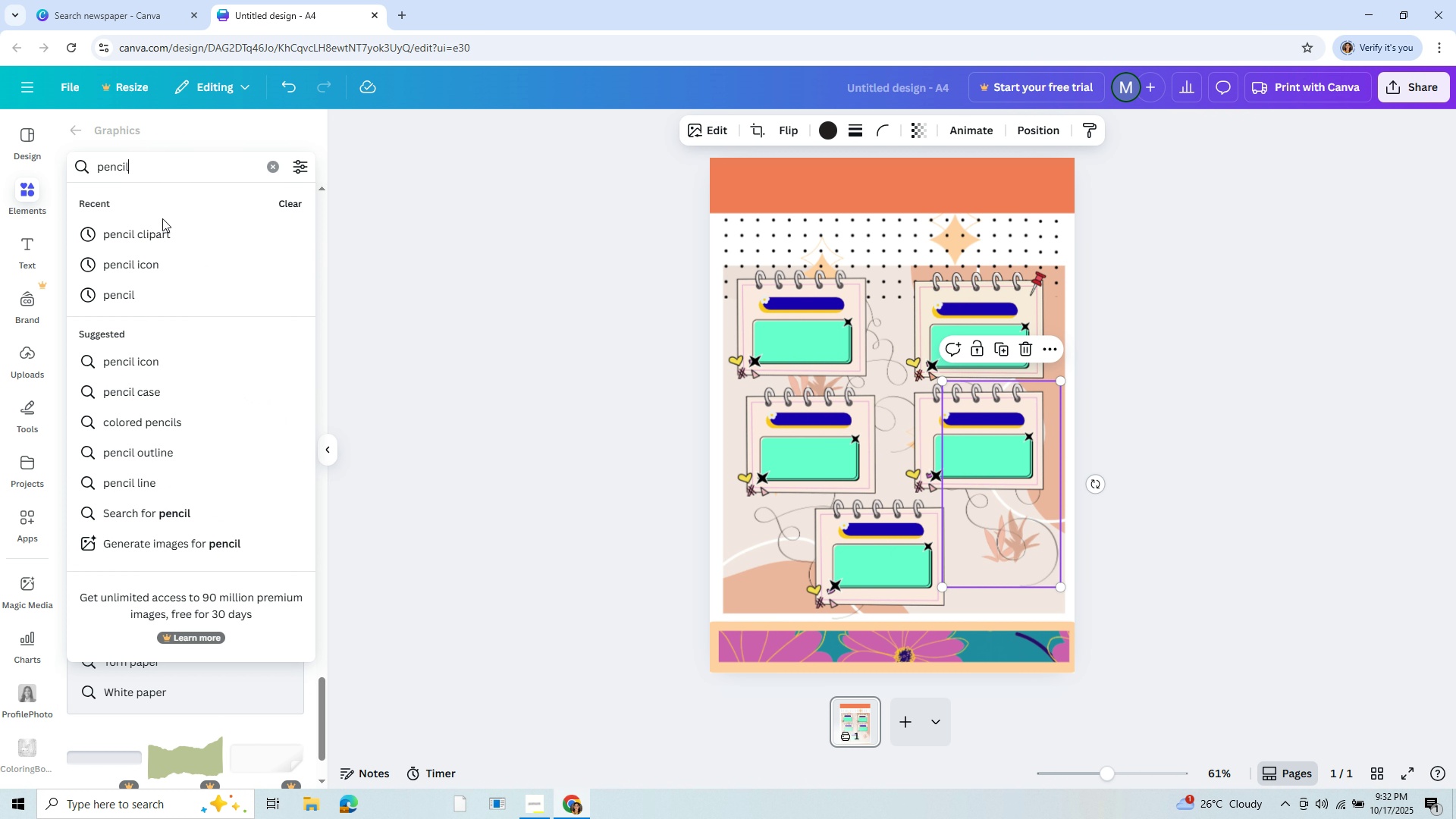 
left_click([162, 236])
 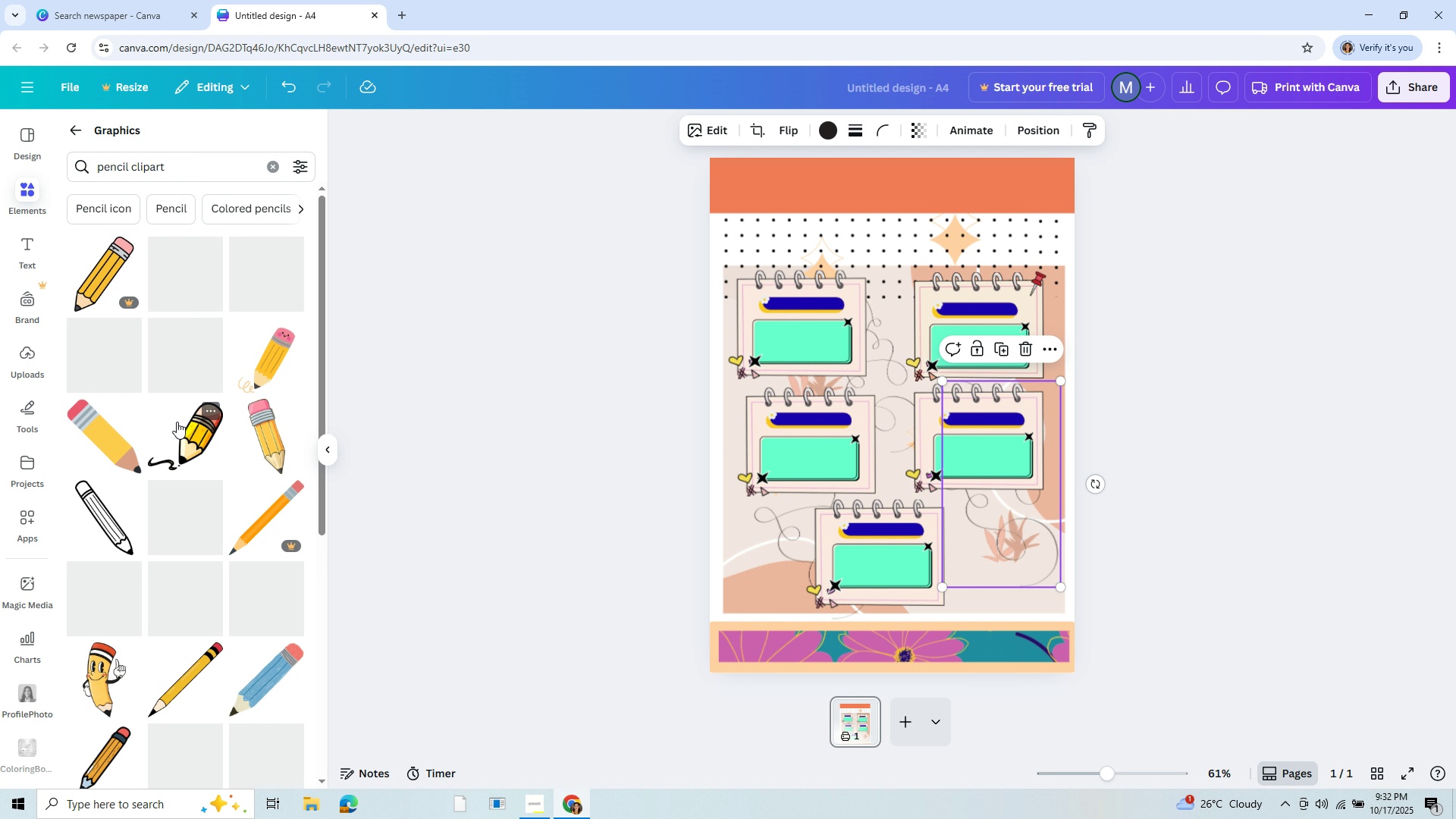 
left_click([177, 422])
 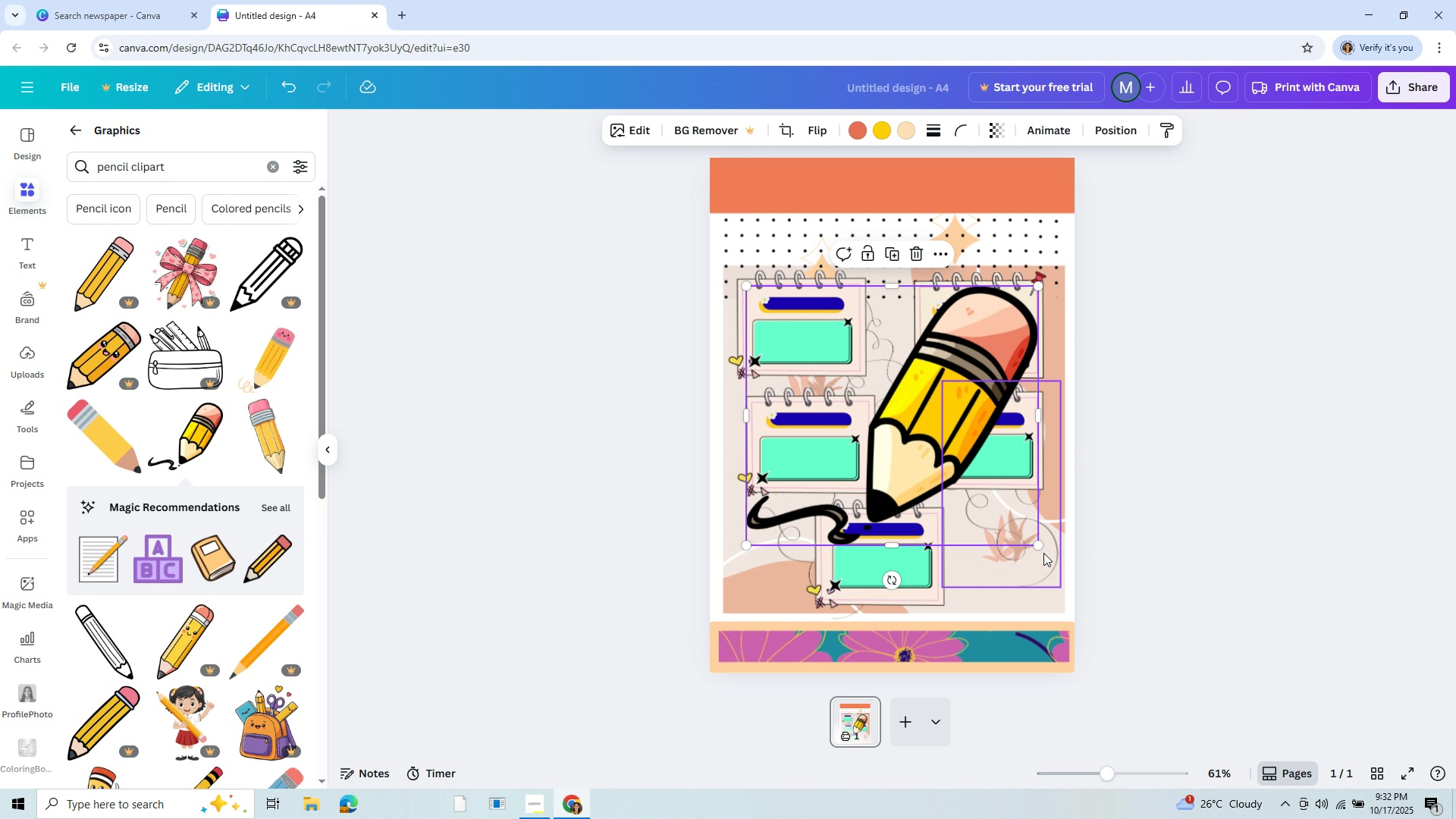 
left_click_drag(start_coordinate=[1042, 542], to_coordinate=[761, 348])
 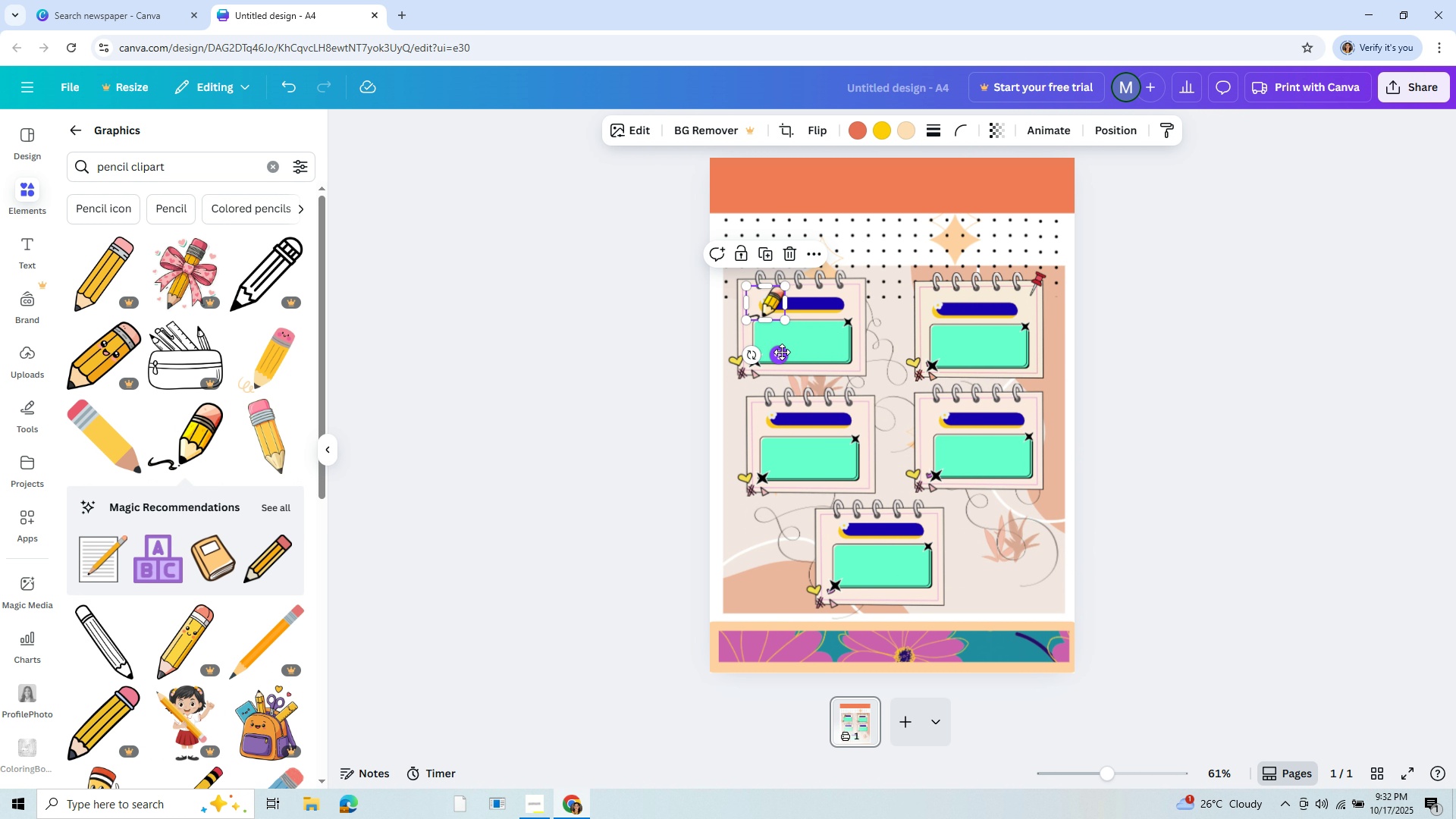 
left_click_drag(start_coordinate=[782, 352], to_coordinate=[877, 325])
 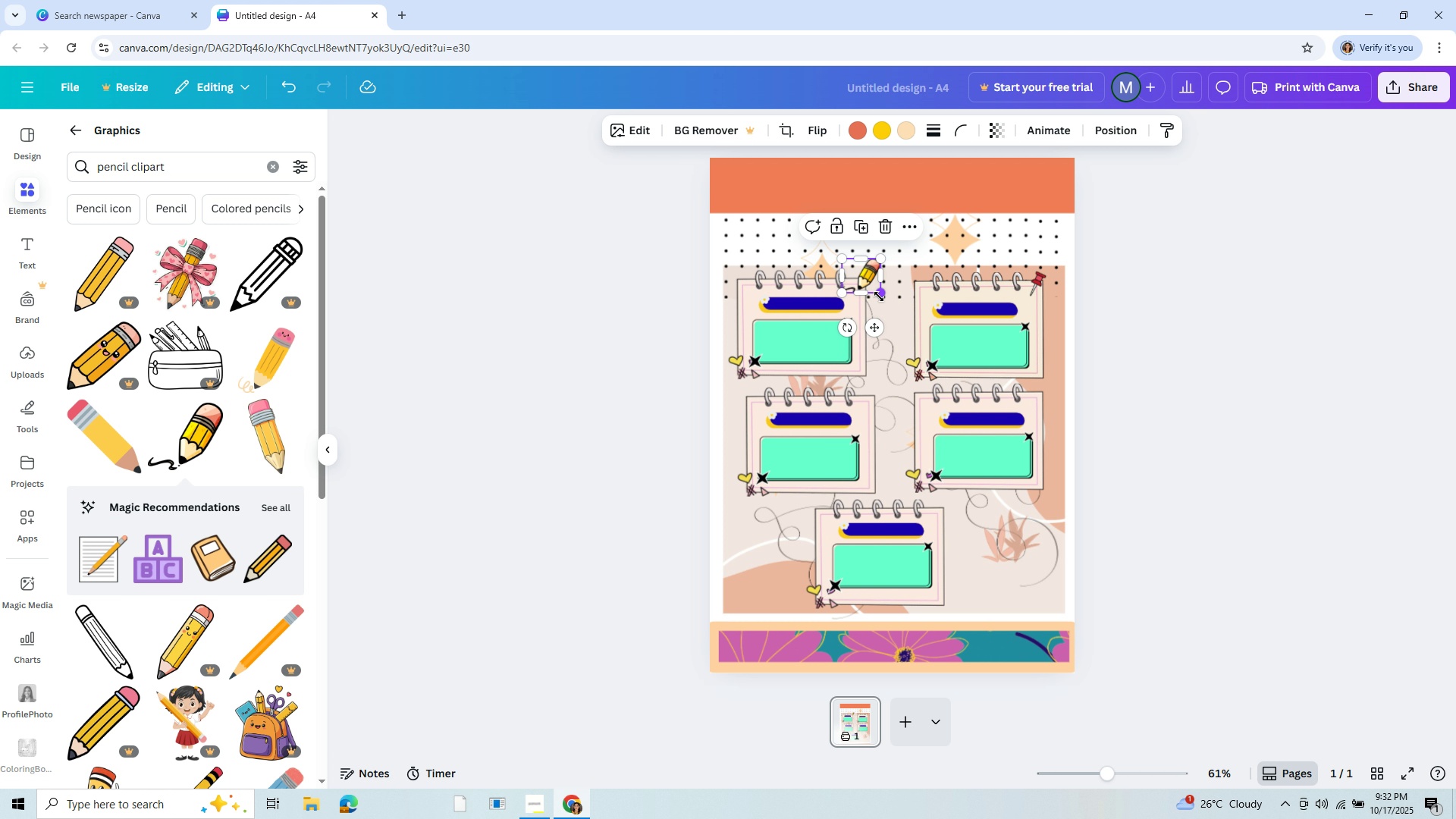 
left_click_drag(start_coordinate=[879, 297], to_coordinate=[871, 290])
 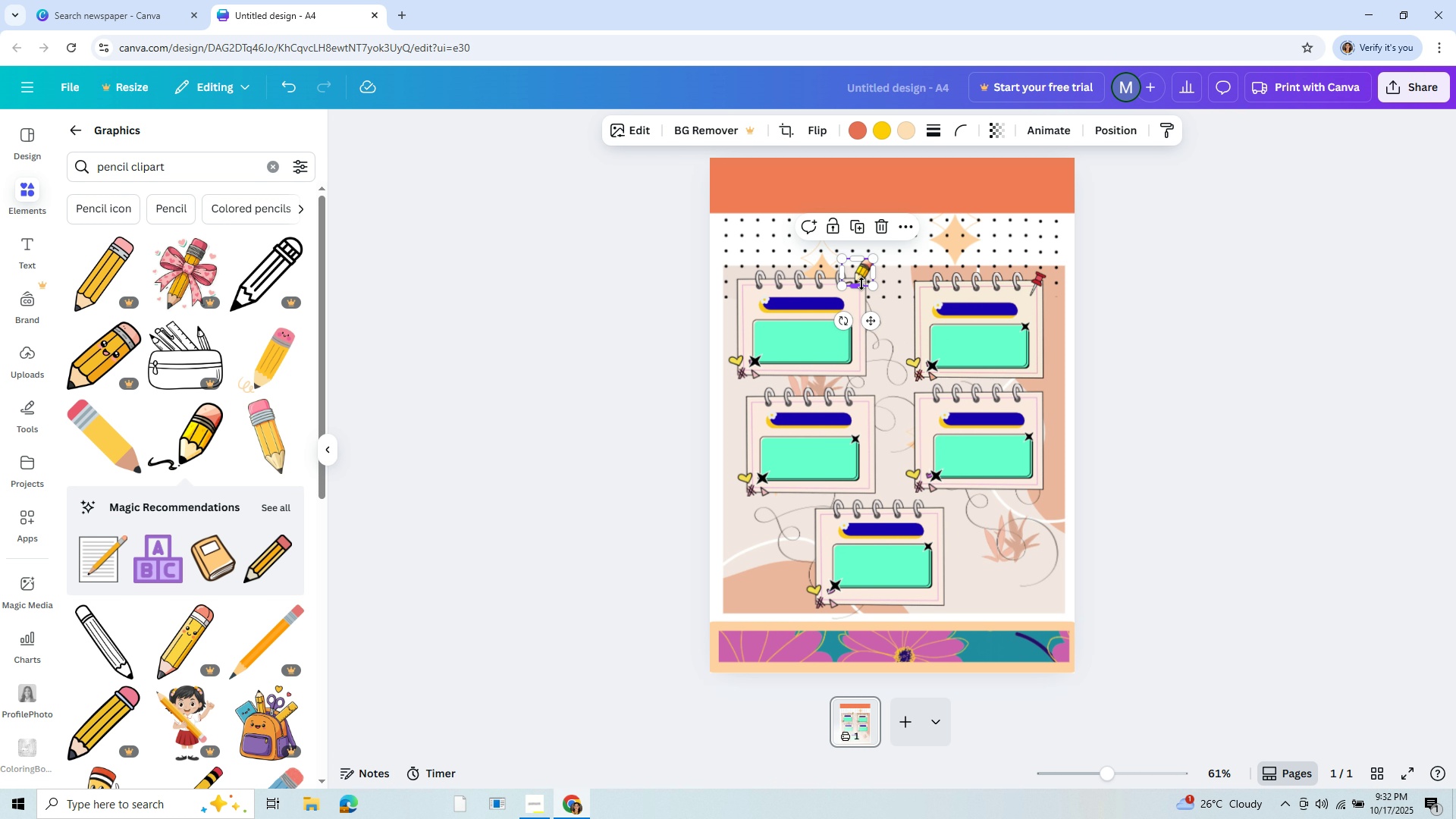 
left_click_drag(start_coordinate=[862, 280], to_coordinate=[855, 278])
 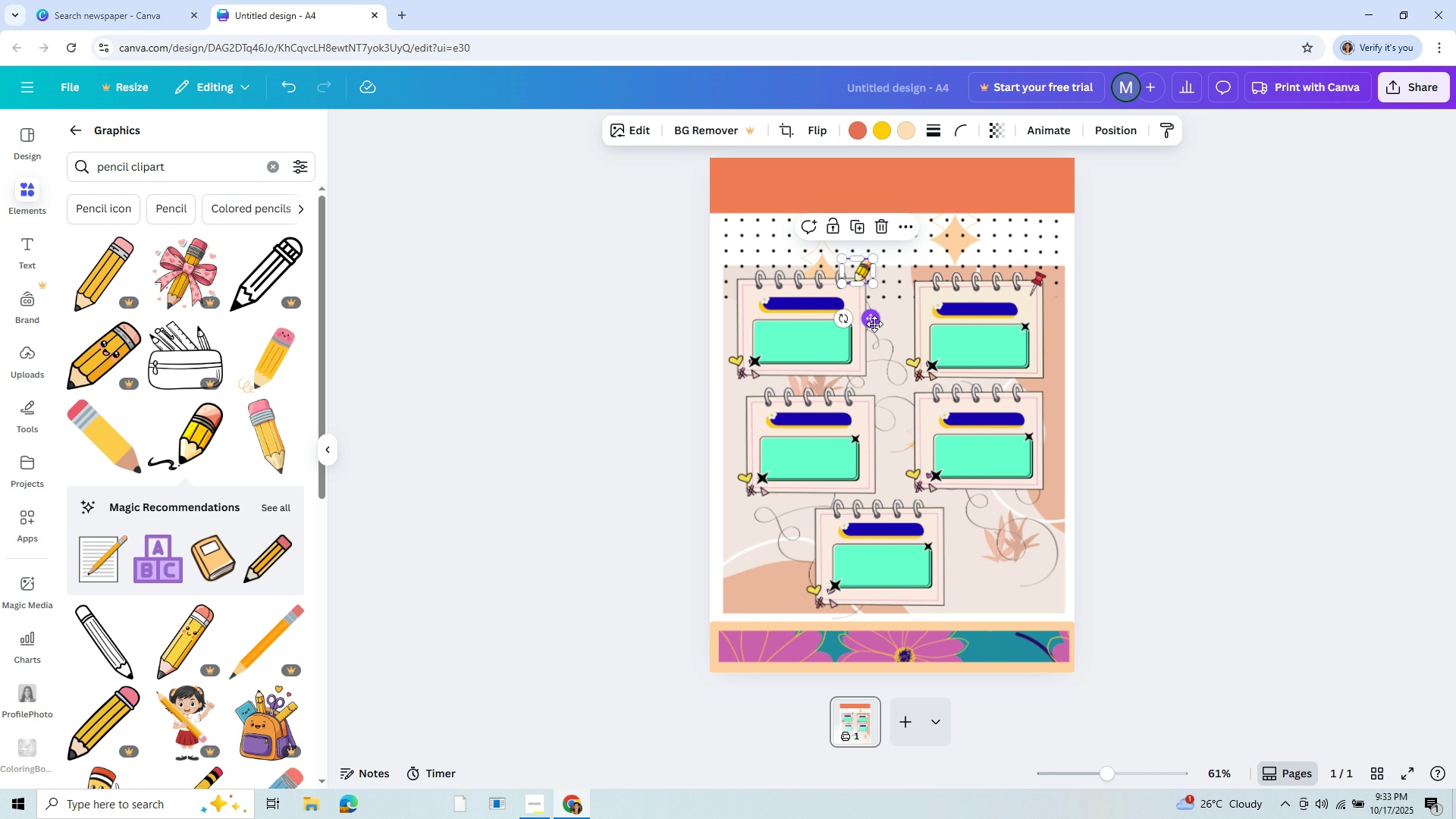 
left_click_drag(start_coordinate=[874, 322], to_coordinate=[890, 445])
 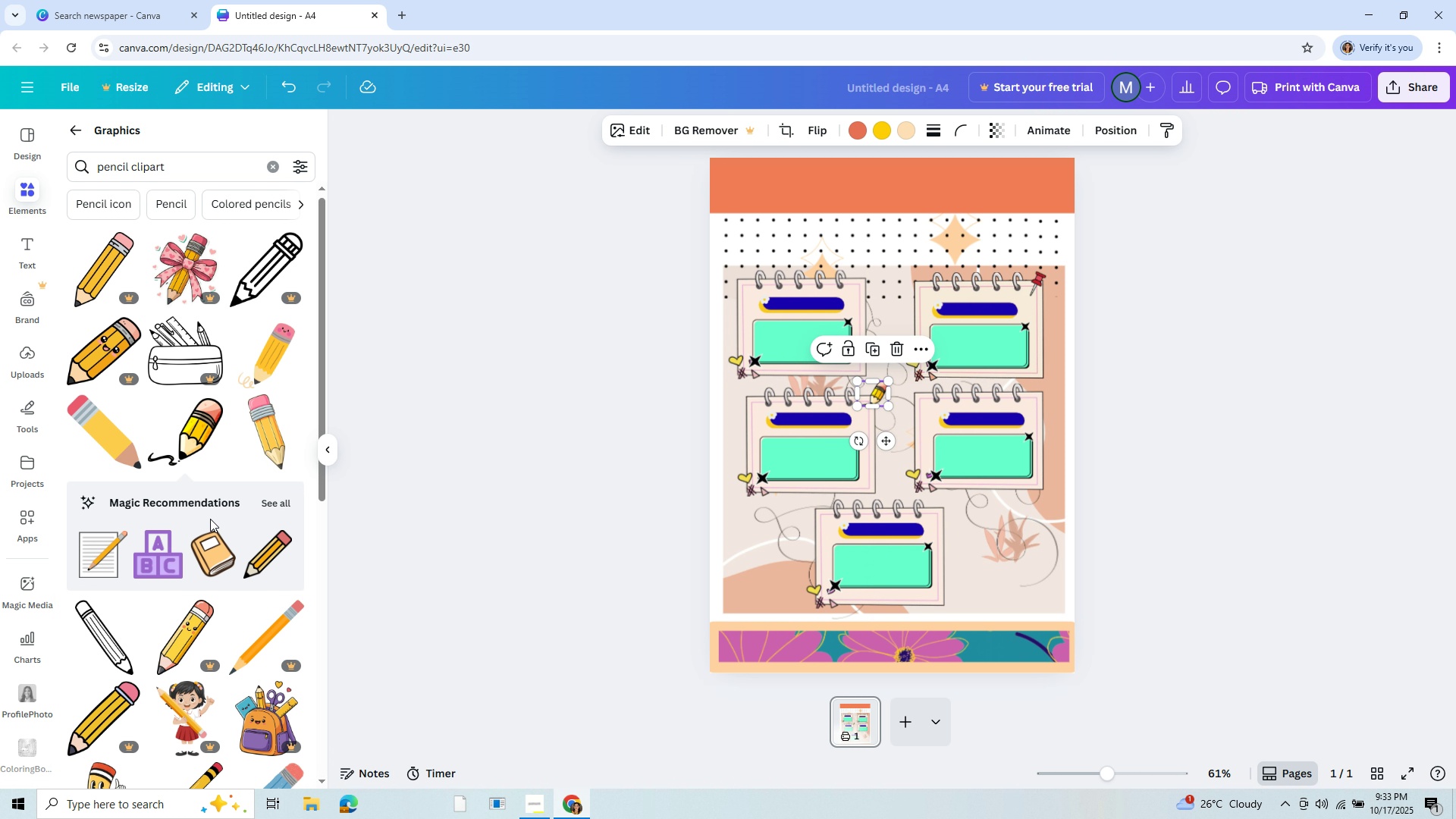 
scroll: coordinate [208, 520], scroll_direction: down, amount: 3.0
 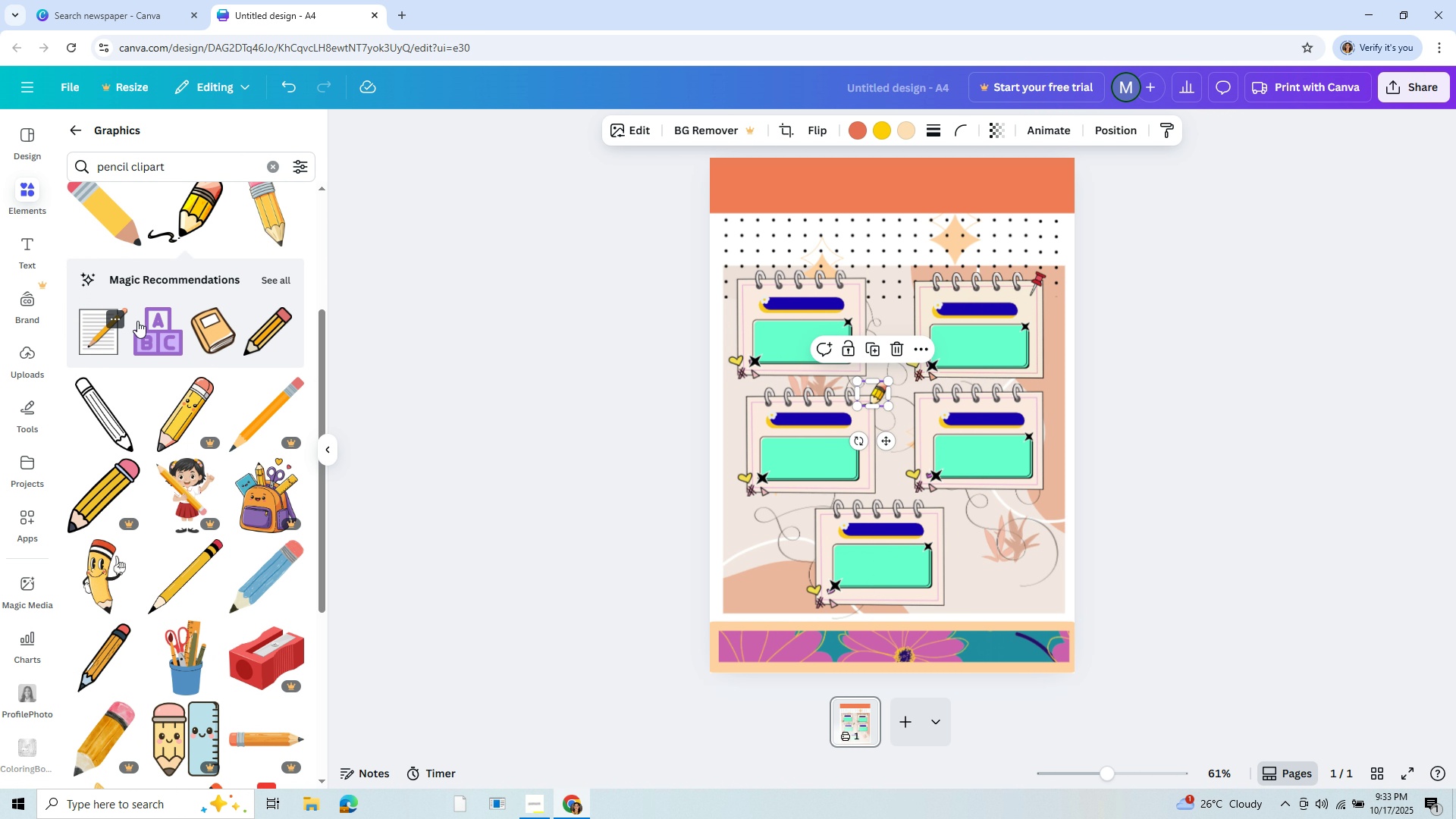 
left_click([162, 321])
 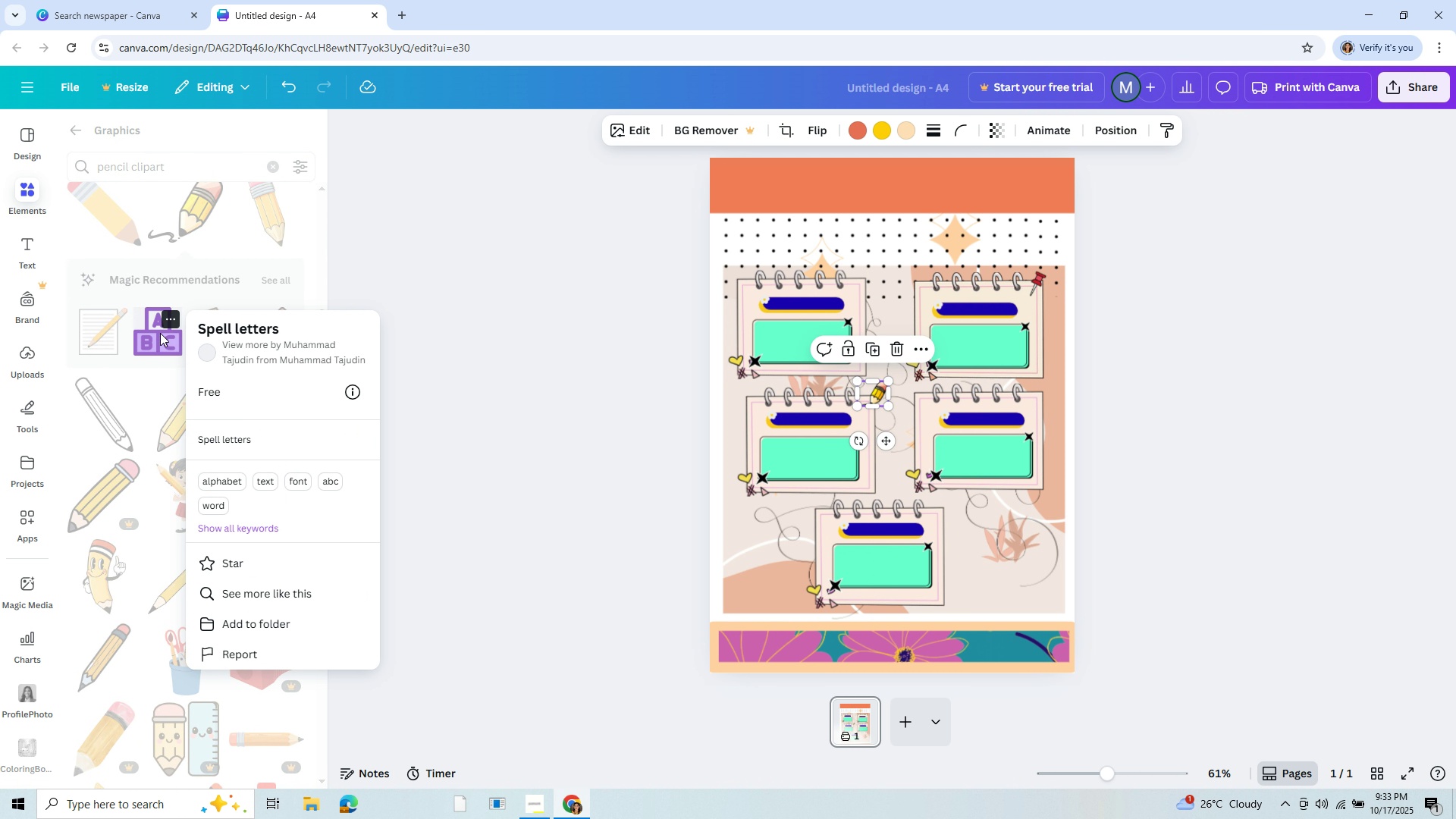 
left_click([160, 333])
 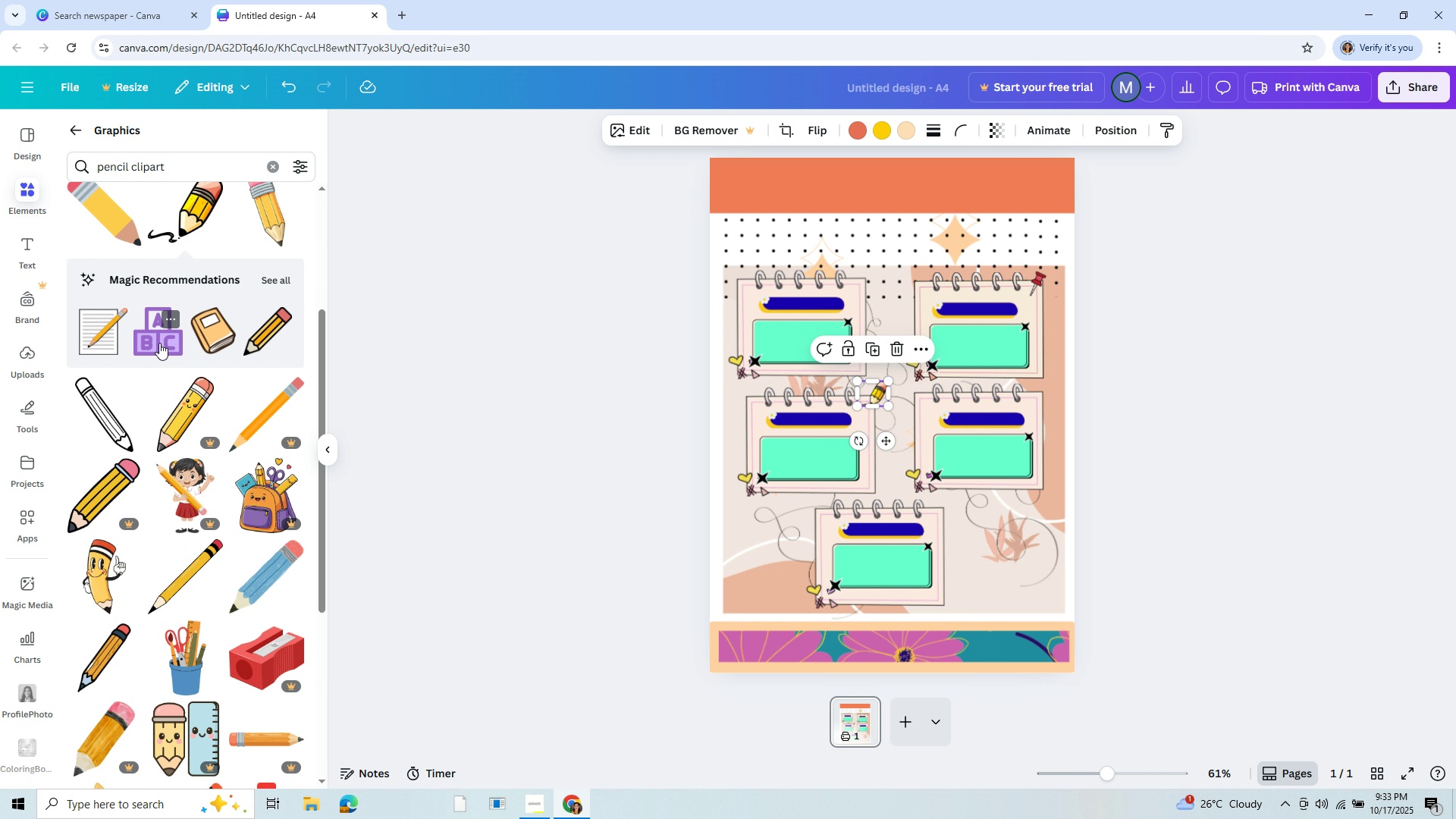 
left_click([159, 344])
 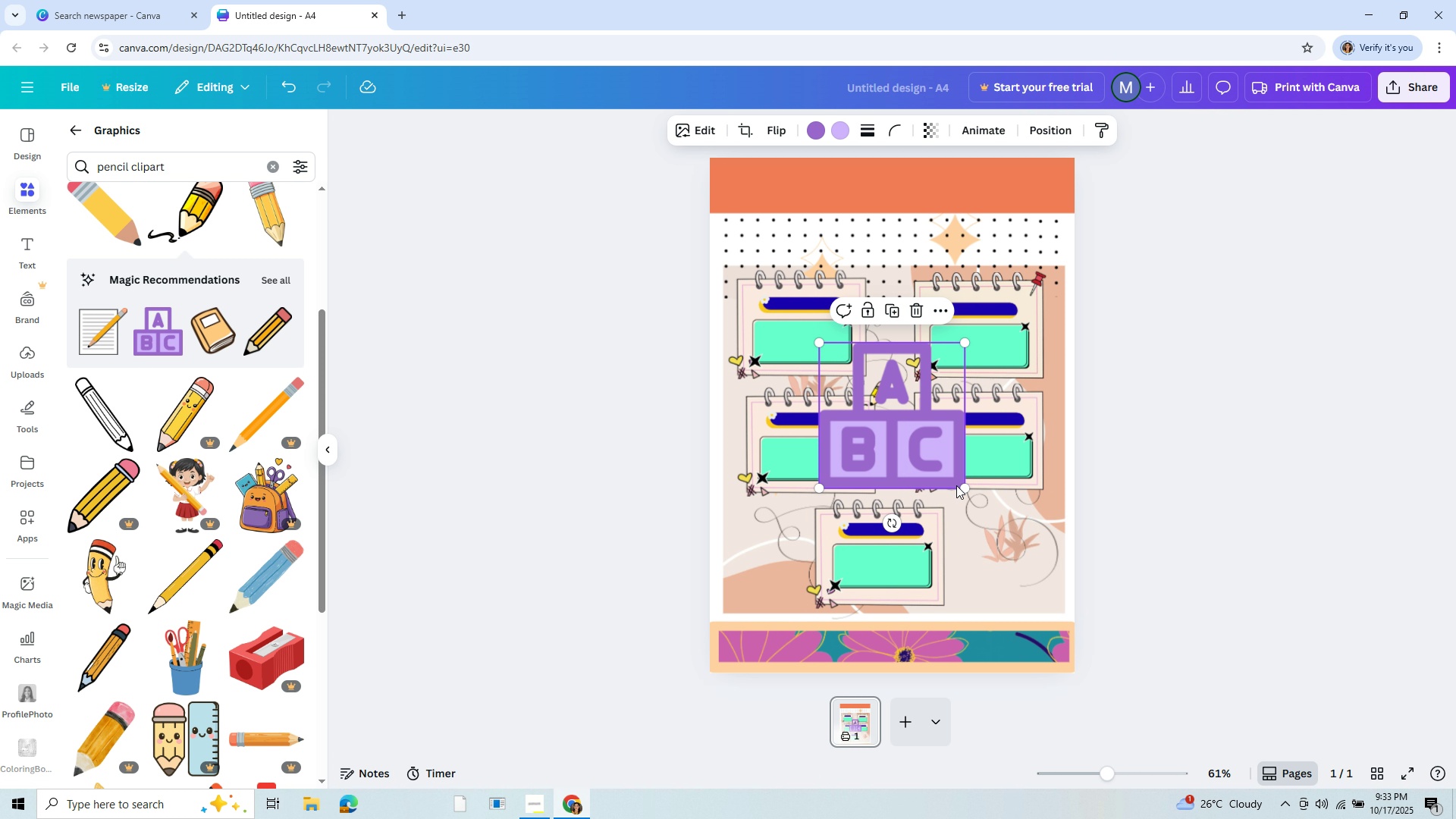 
left_click_drag(start_coordinate=[962, 485], to_coordinate=[795, 406])
 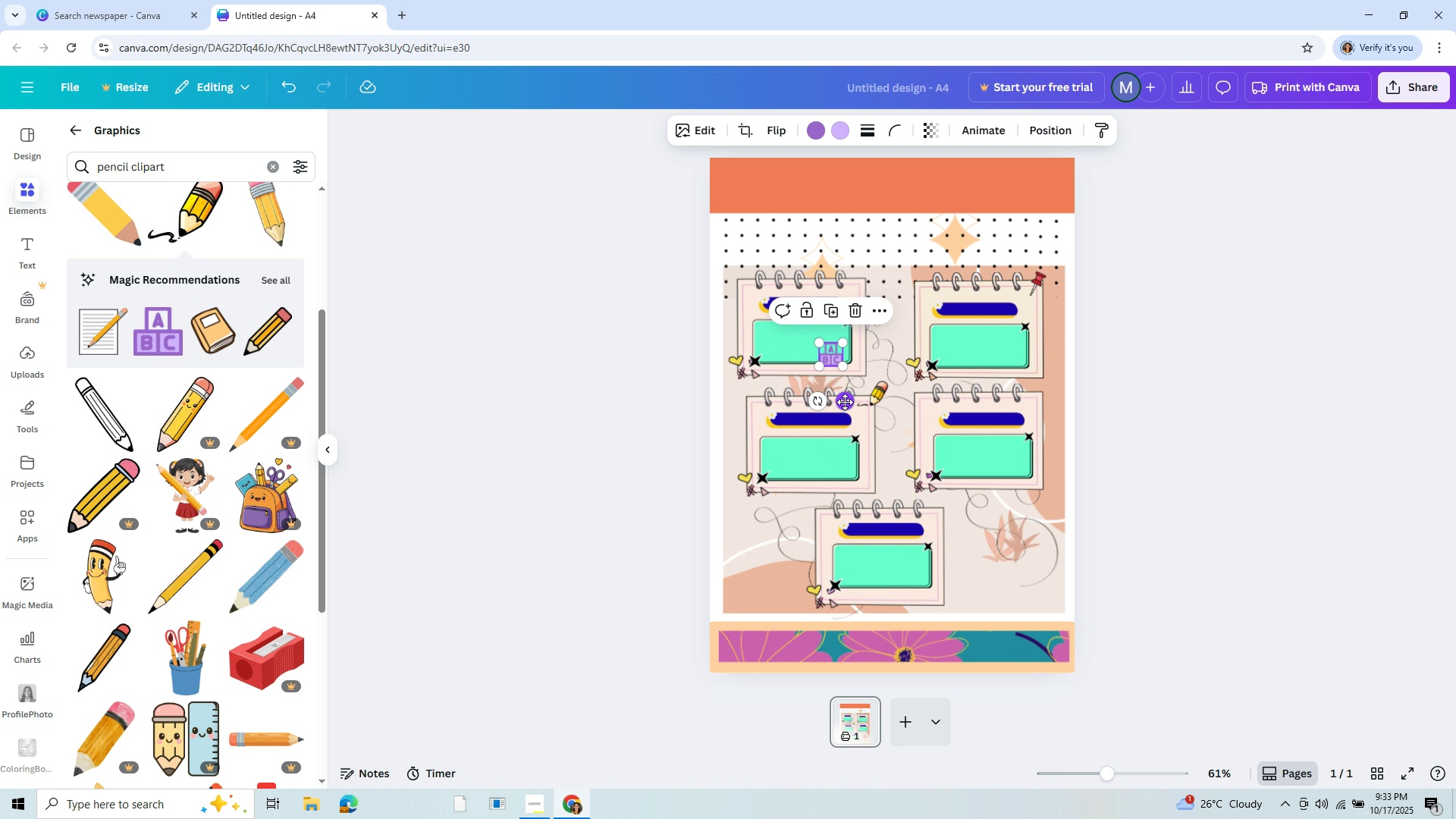 
left_click_drag(start_coordinate=[845, 402], to_coordinate=[871, 337])
 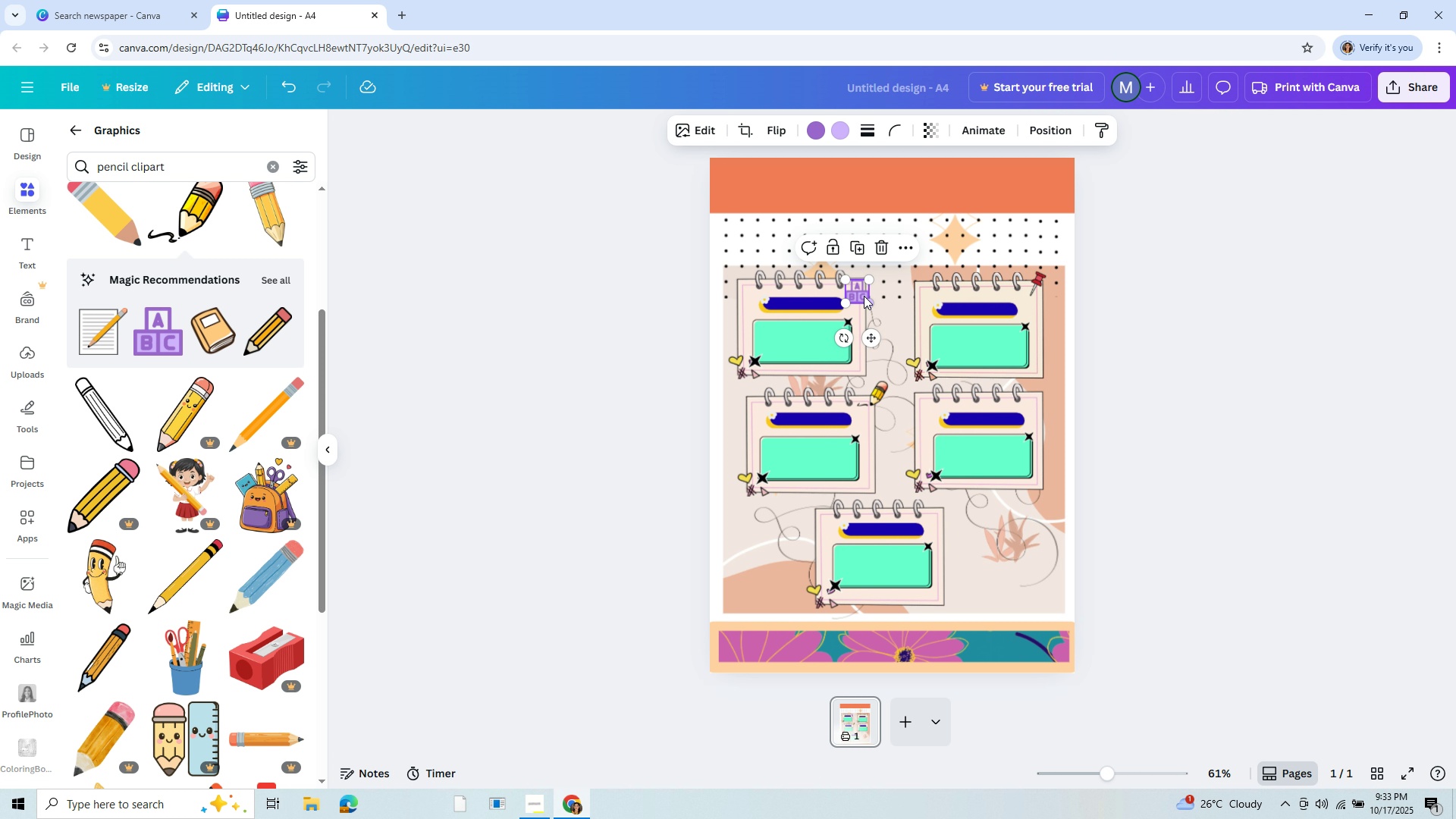 
left_click_drag(start_coordinate=[864, 296], to_coordinate=[1041, 408])
 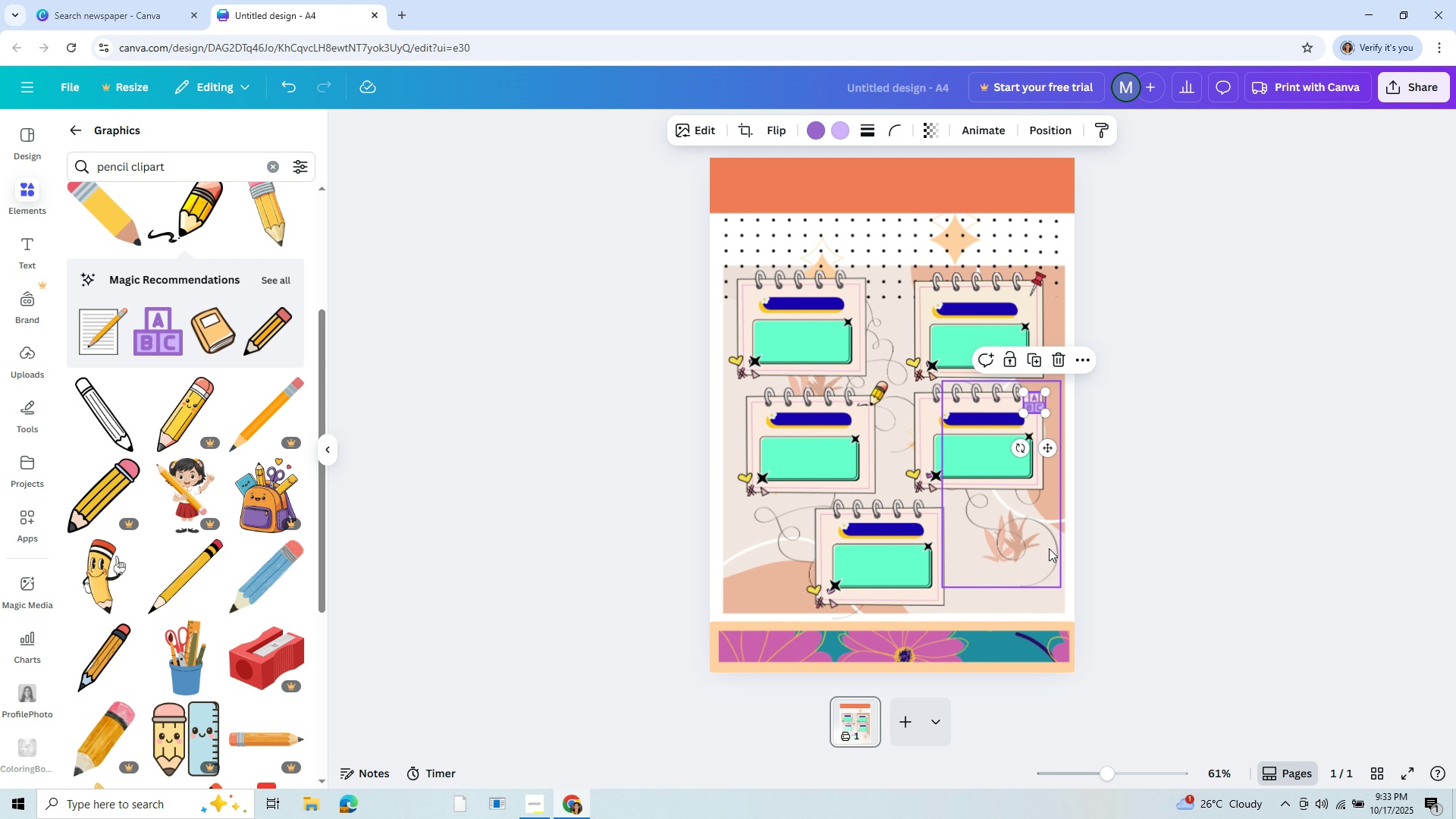 
wait(5.35)
 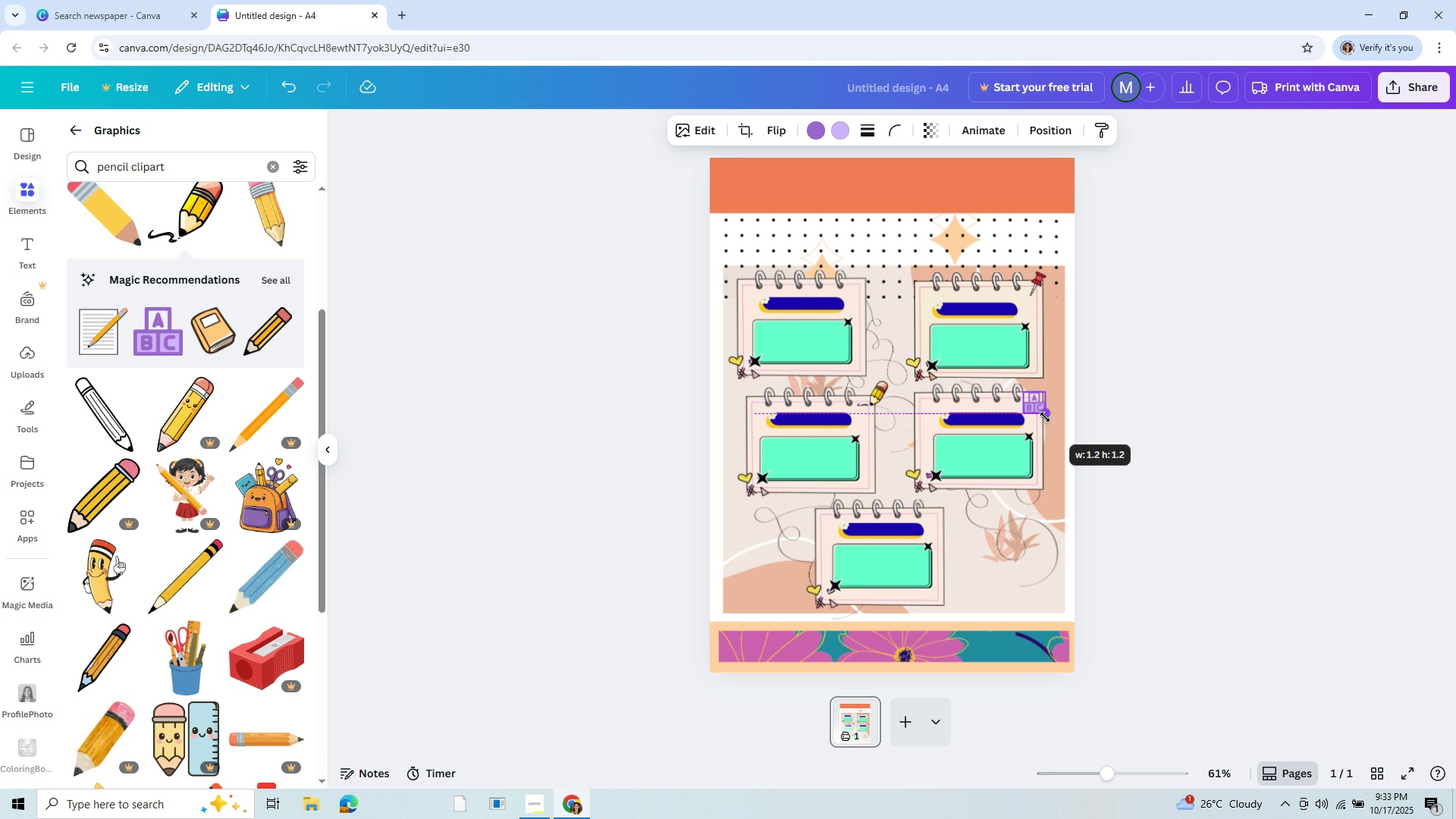 
left_click([1017, 554])
 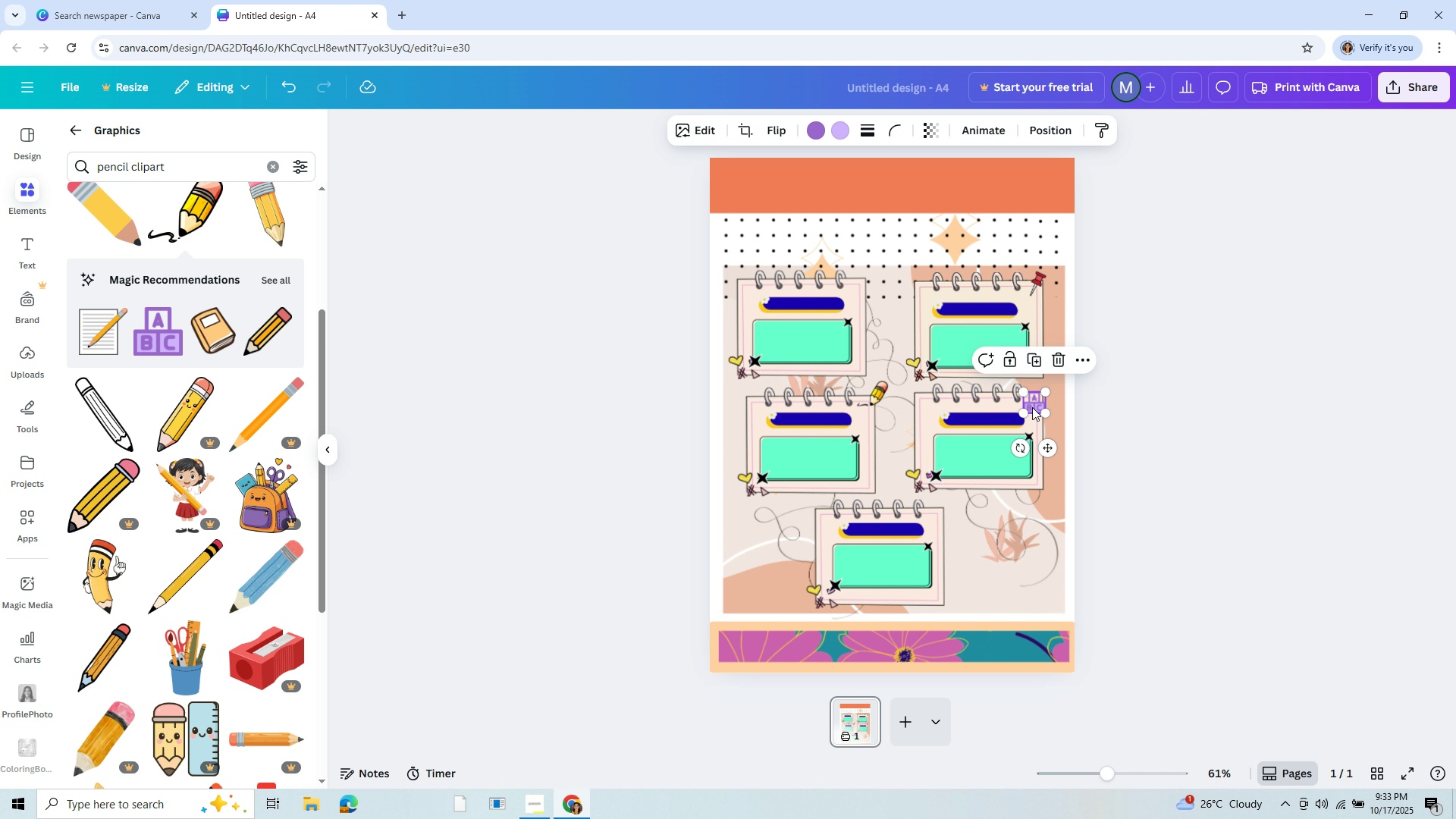 
left_click([1032, 407])
 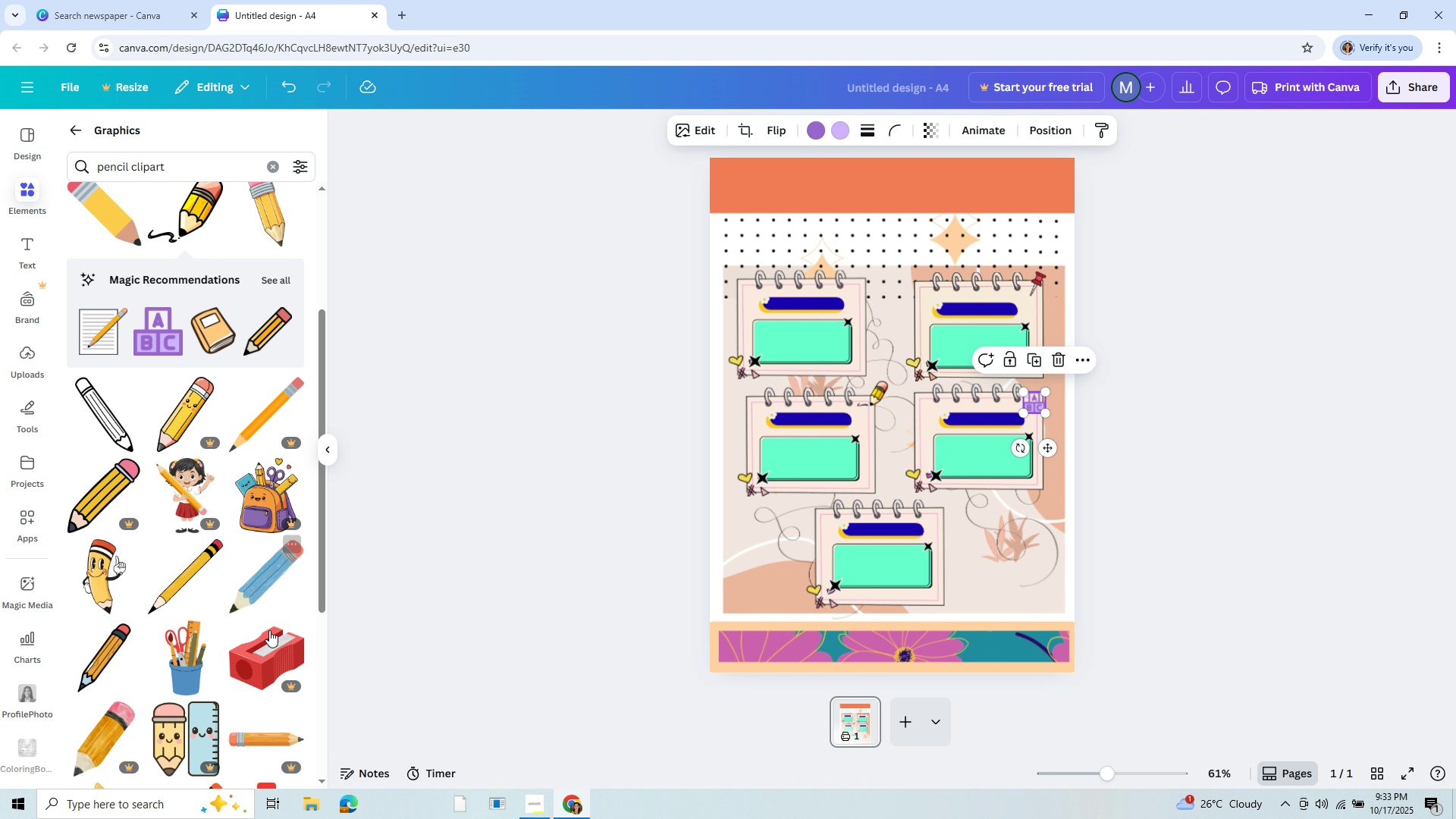 
scroll: coordinate [275, 634], scroll_direction: down, amount: 7.0
 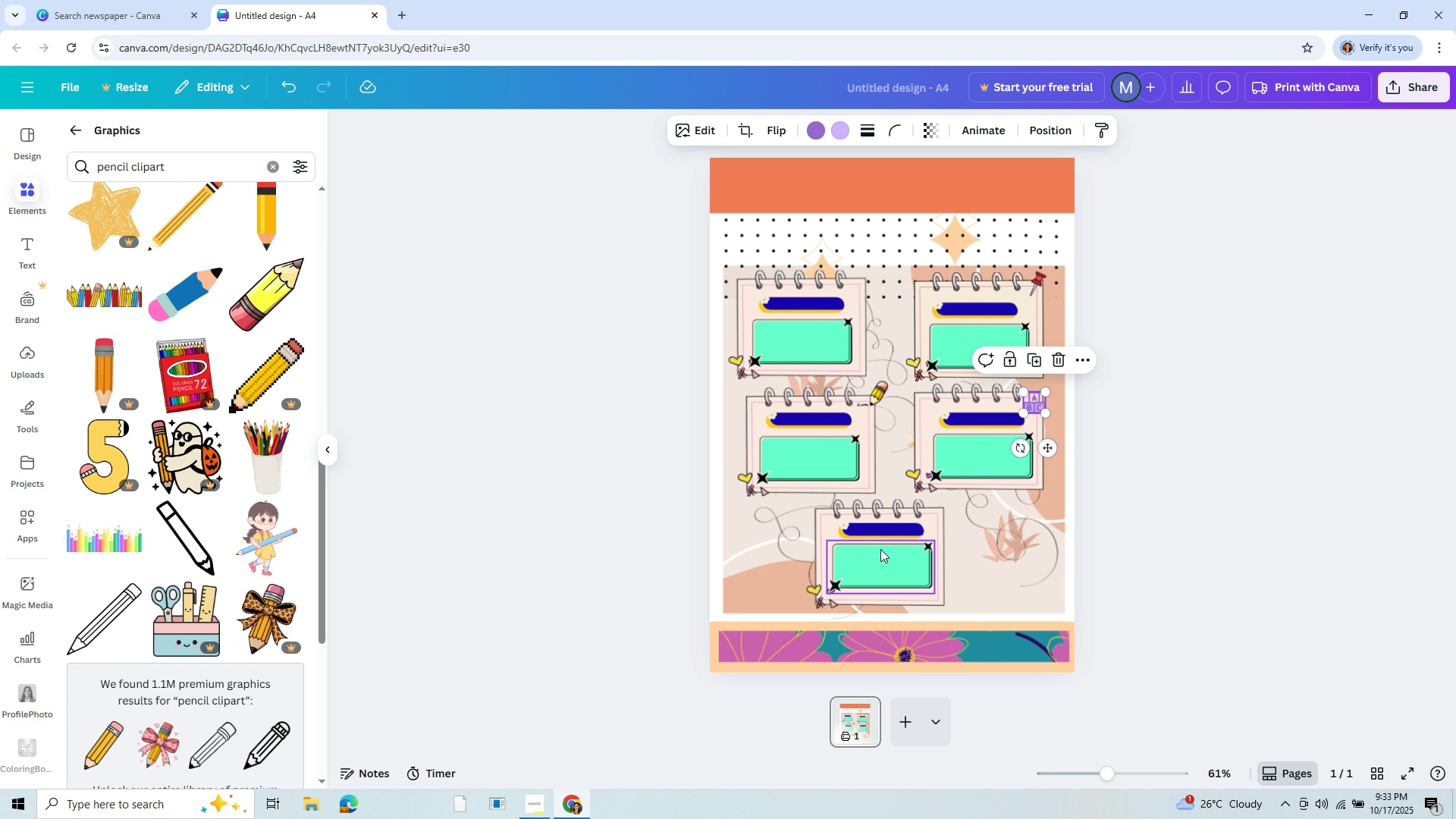 
left_click([989, 554])
 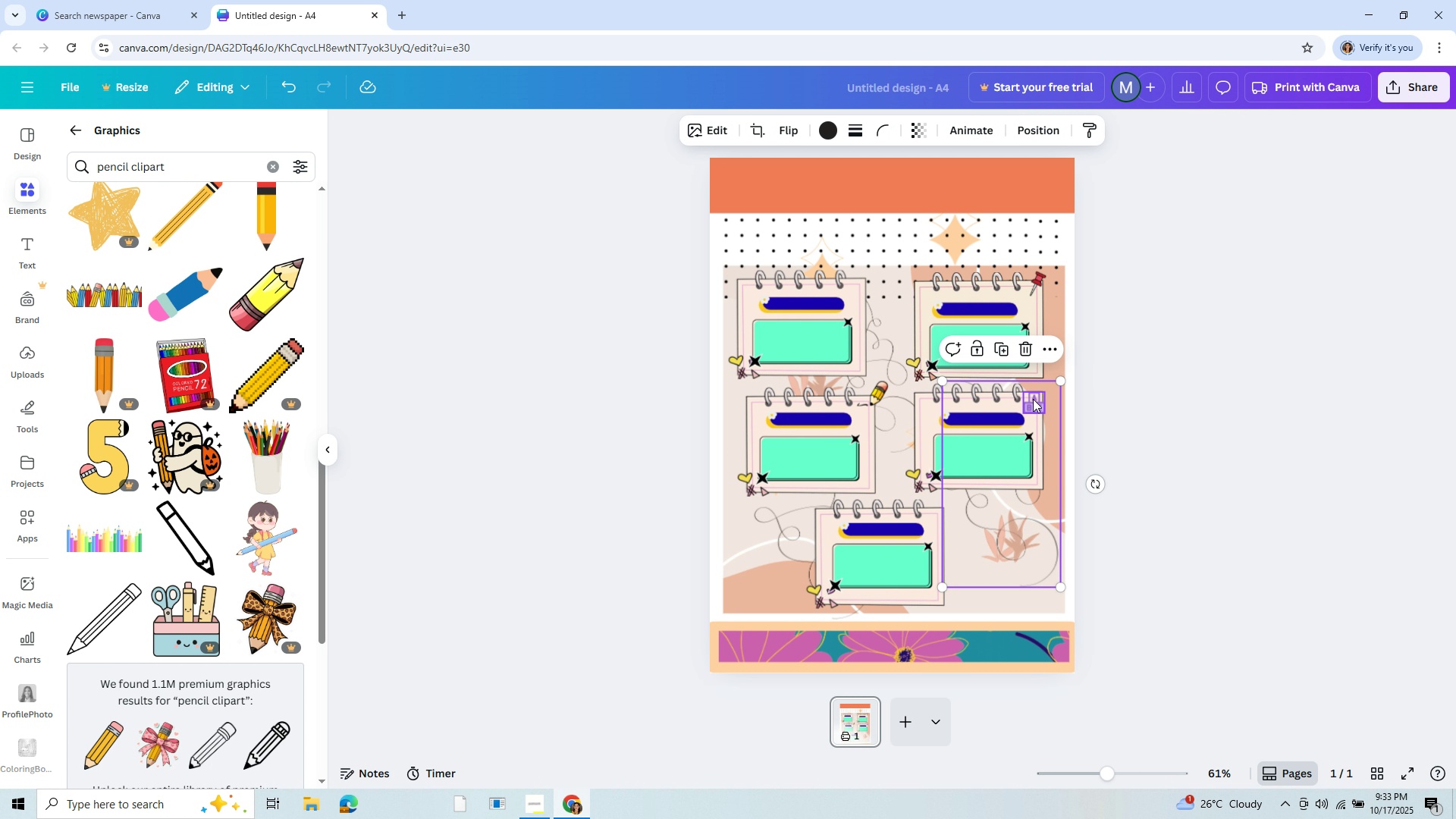 
left_click([1033, 399])
 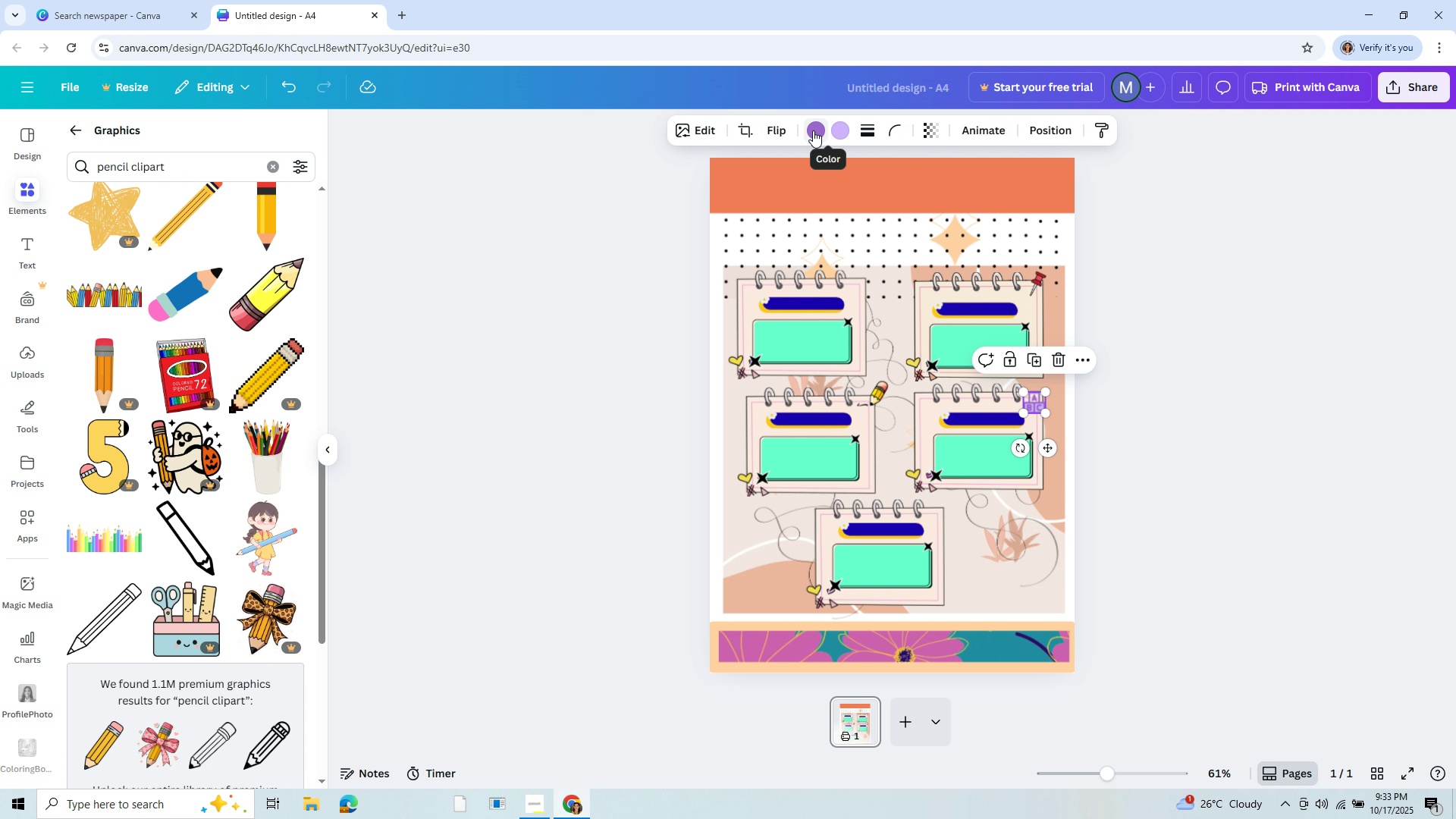 
left_click([813, 130])
 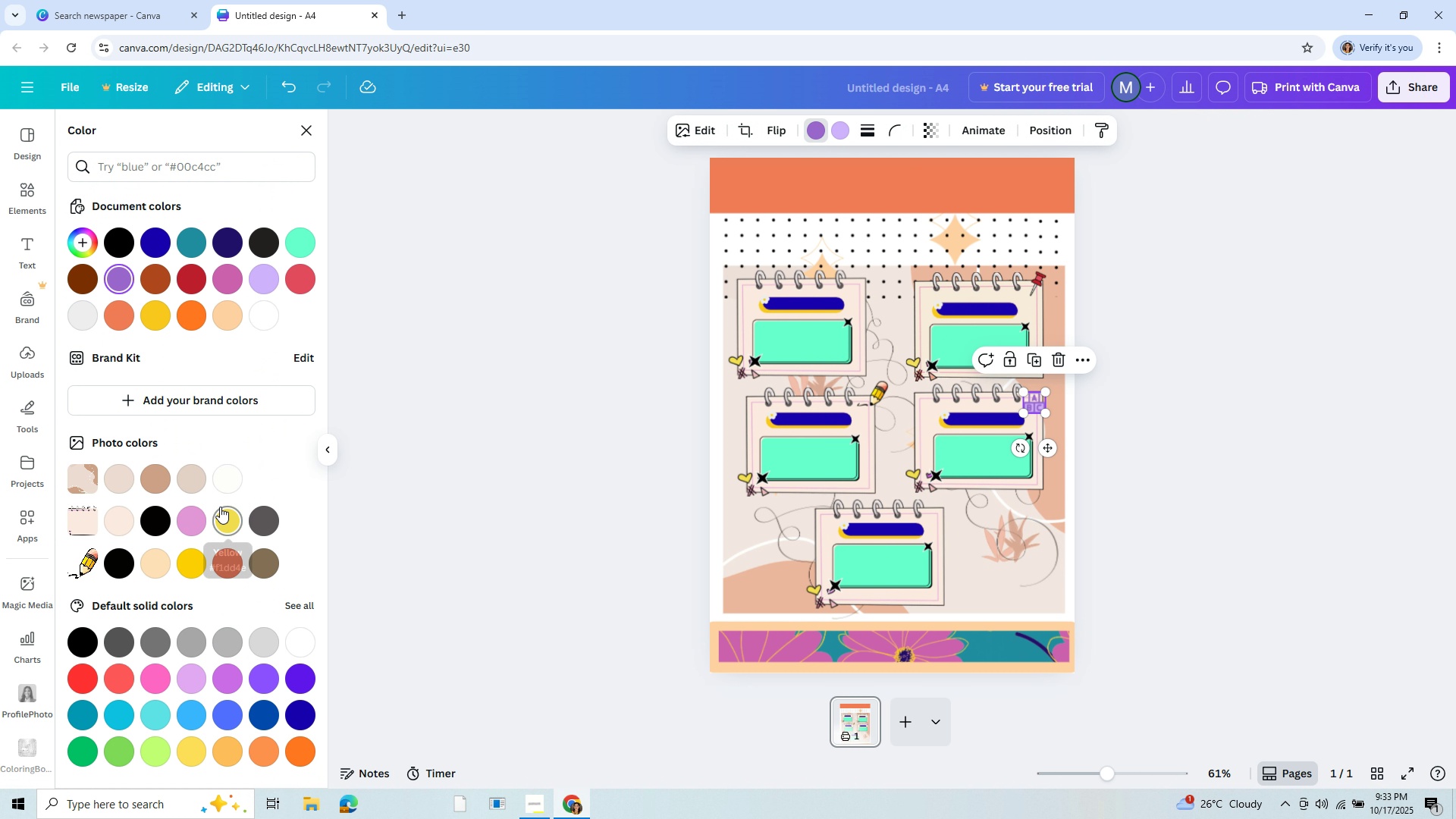 
left_click([226, 514])
 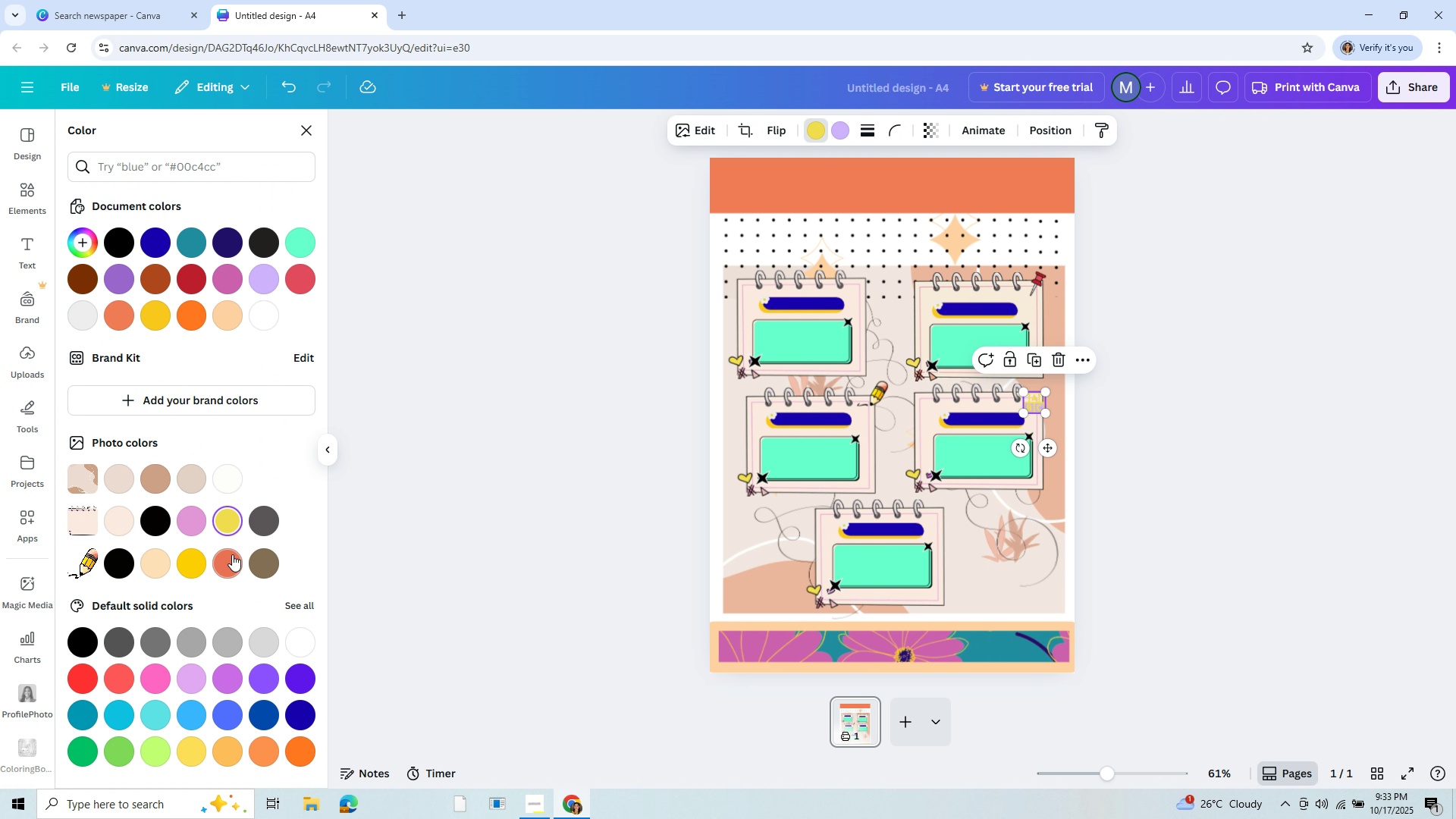 
left_click([232, 557])
 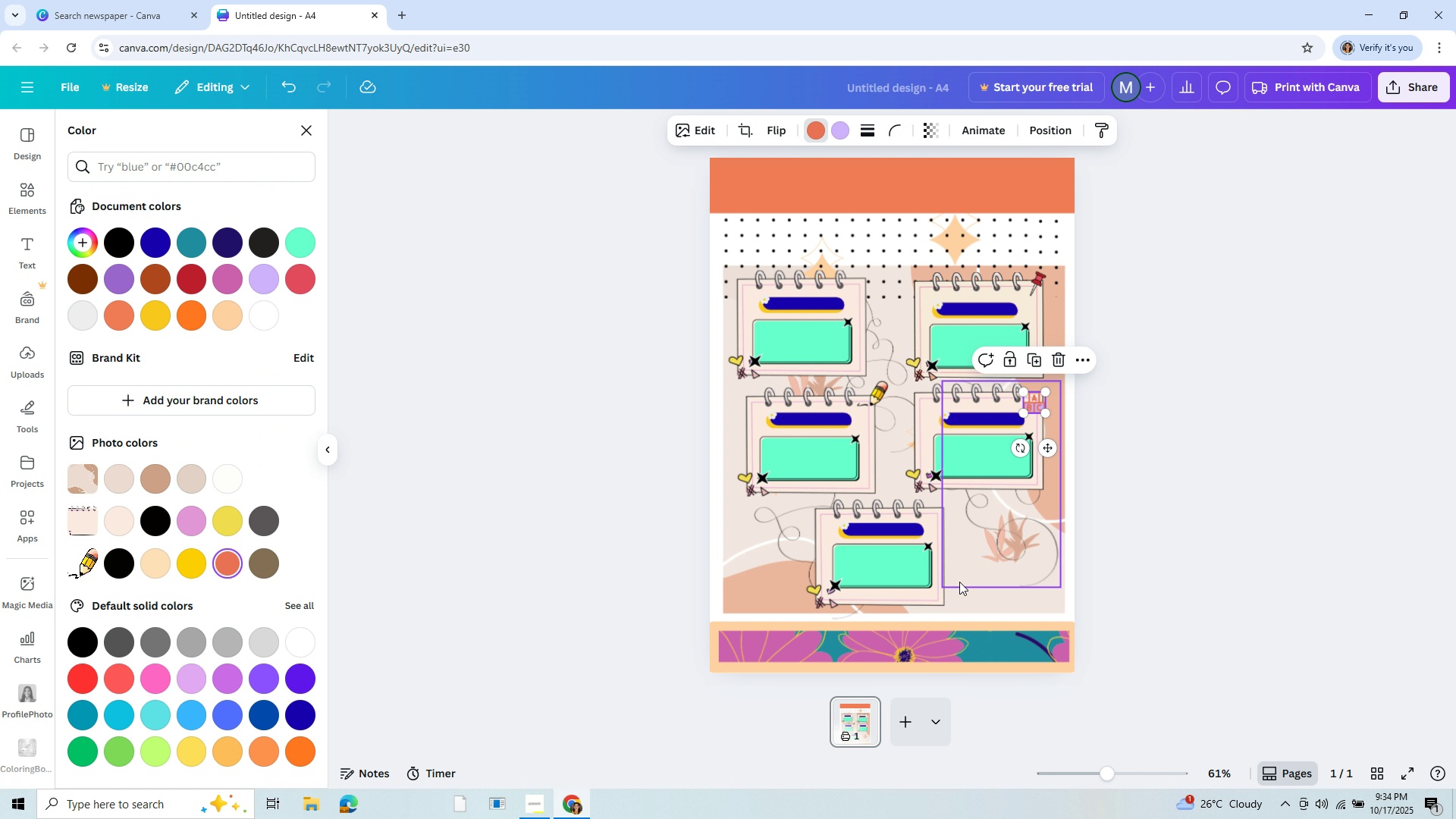 
left_click([959, 582])
 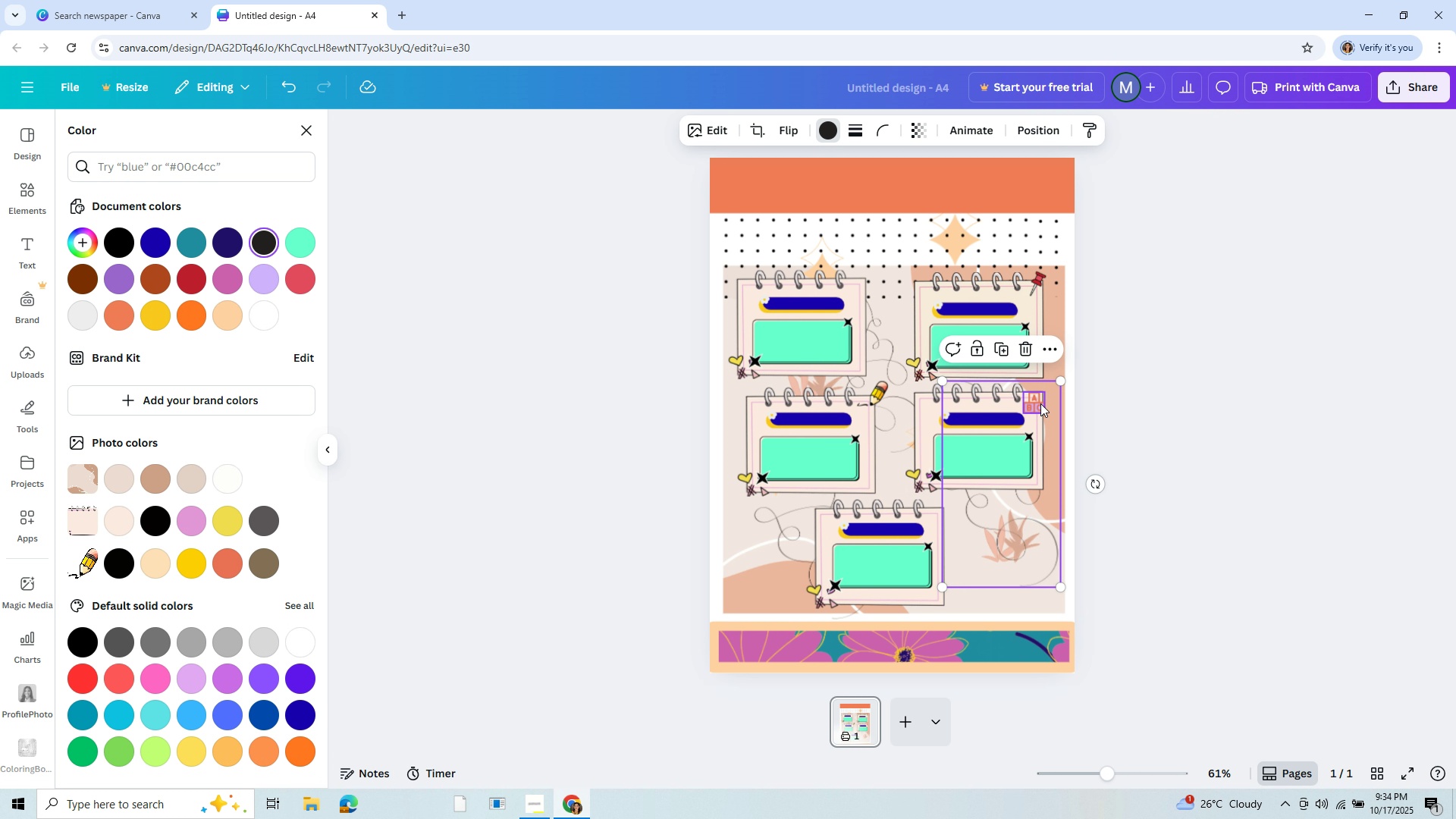 
left_click_drag(start_coordinate=[1040, 402], to_coordinate=[942, 517])
 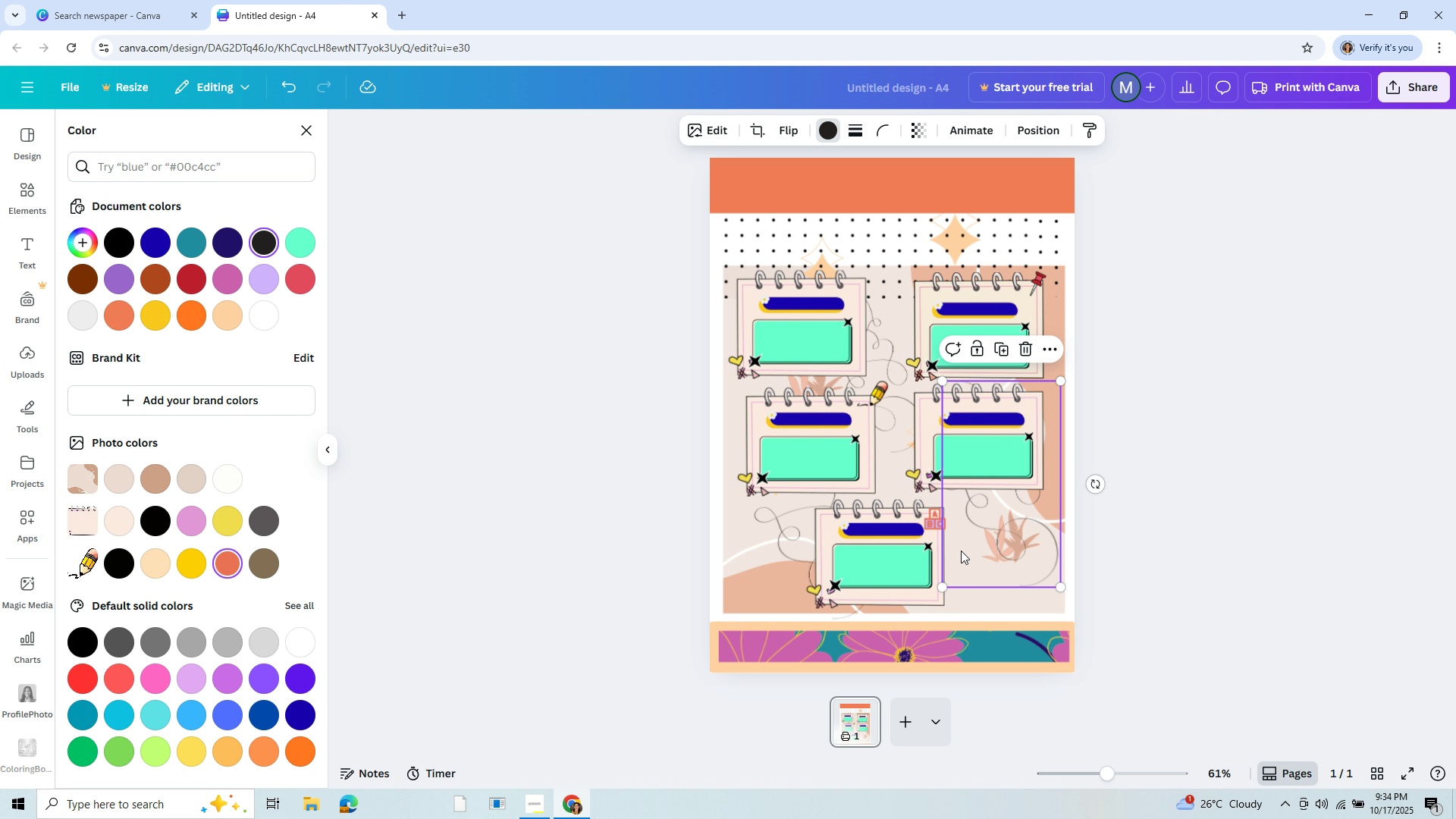 
left_click([961, 551])
 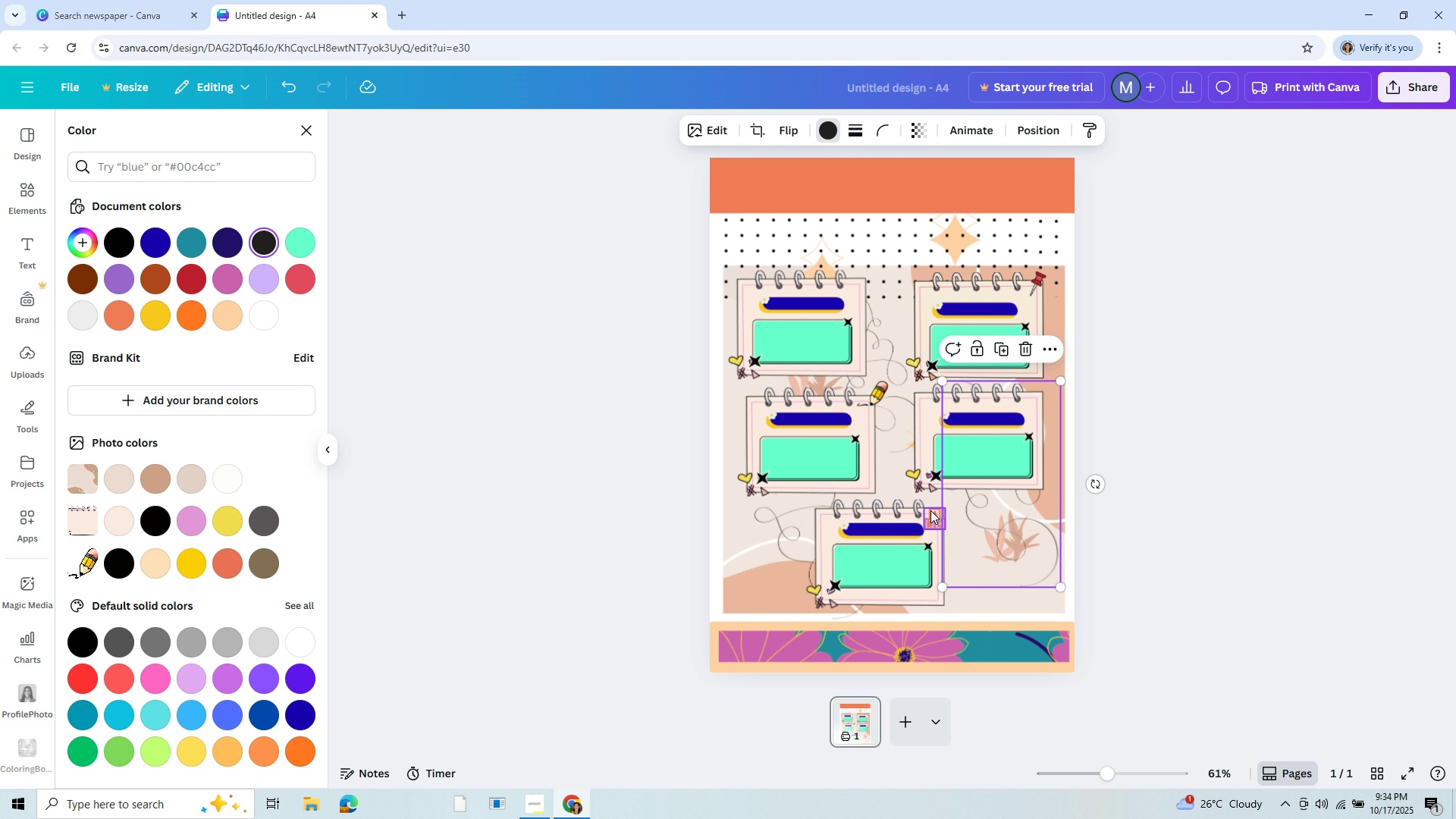 
left_click([932, 513])
 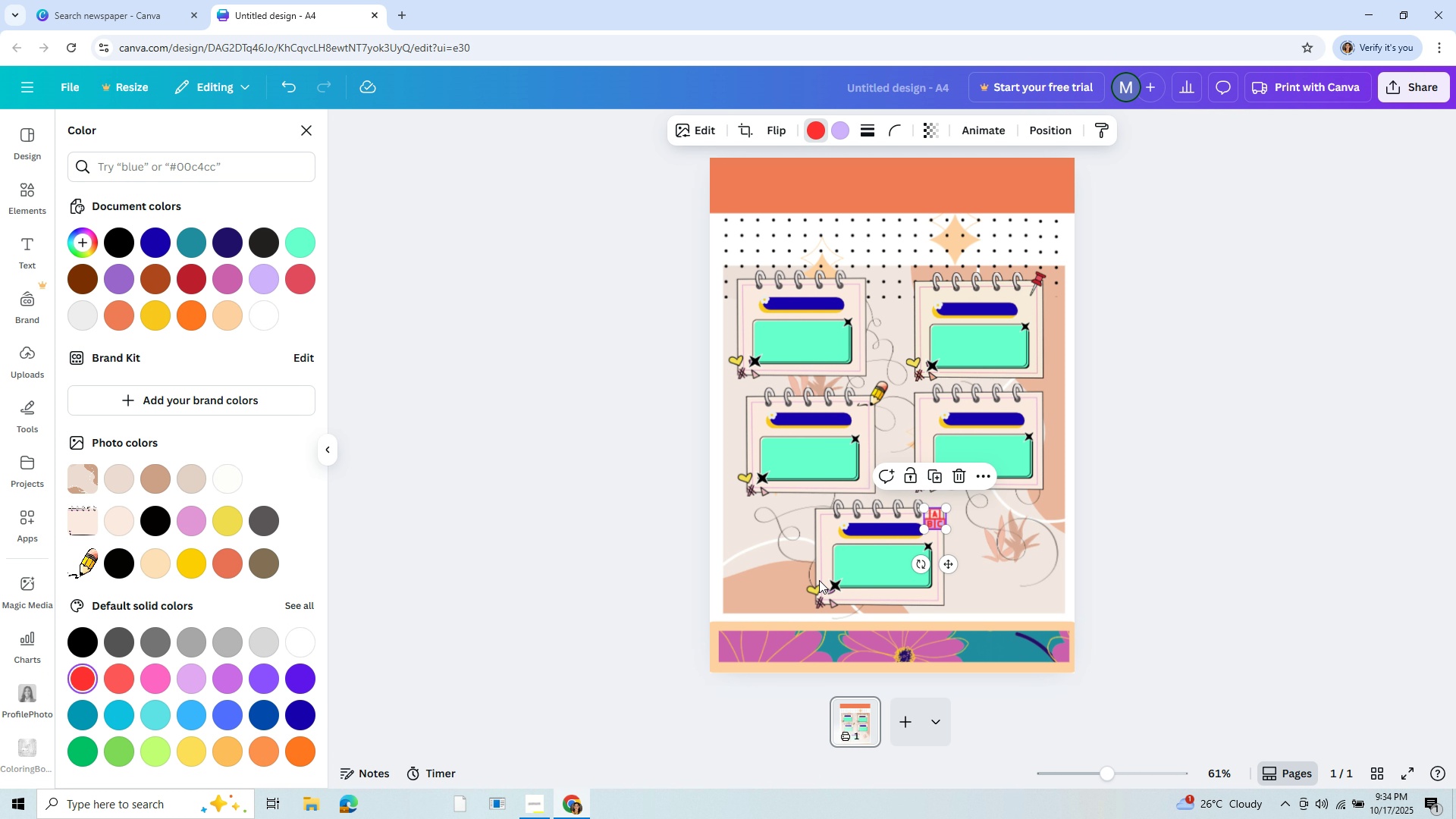 
left_click([995, 572])
 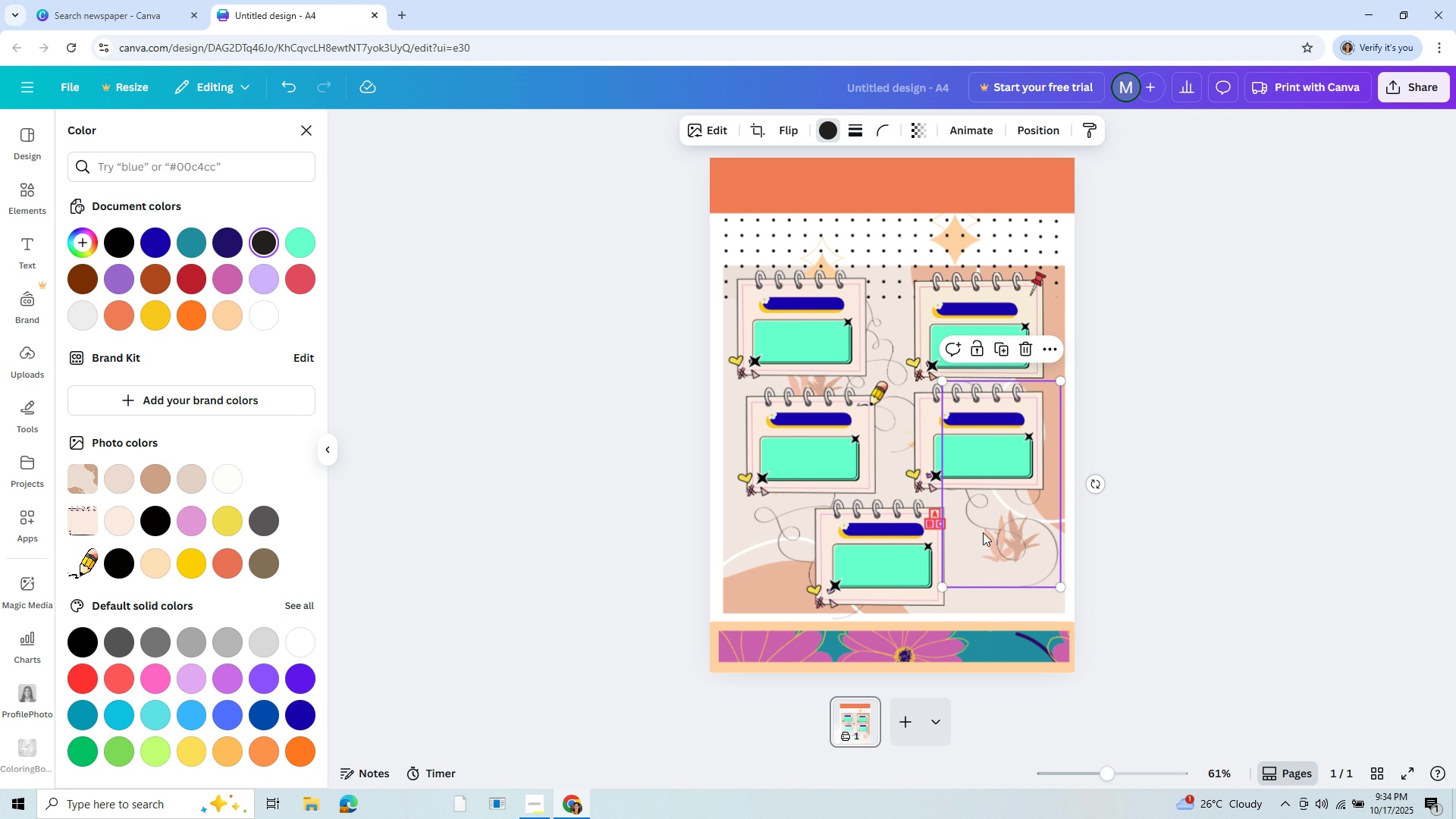 
left_click([984, 533])
 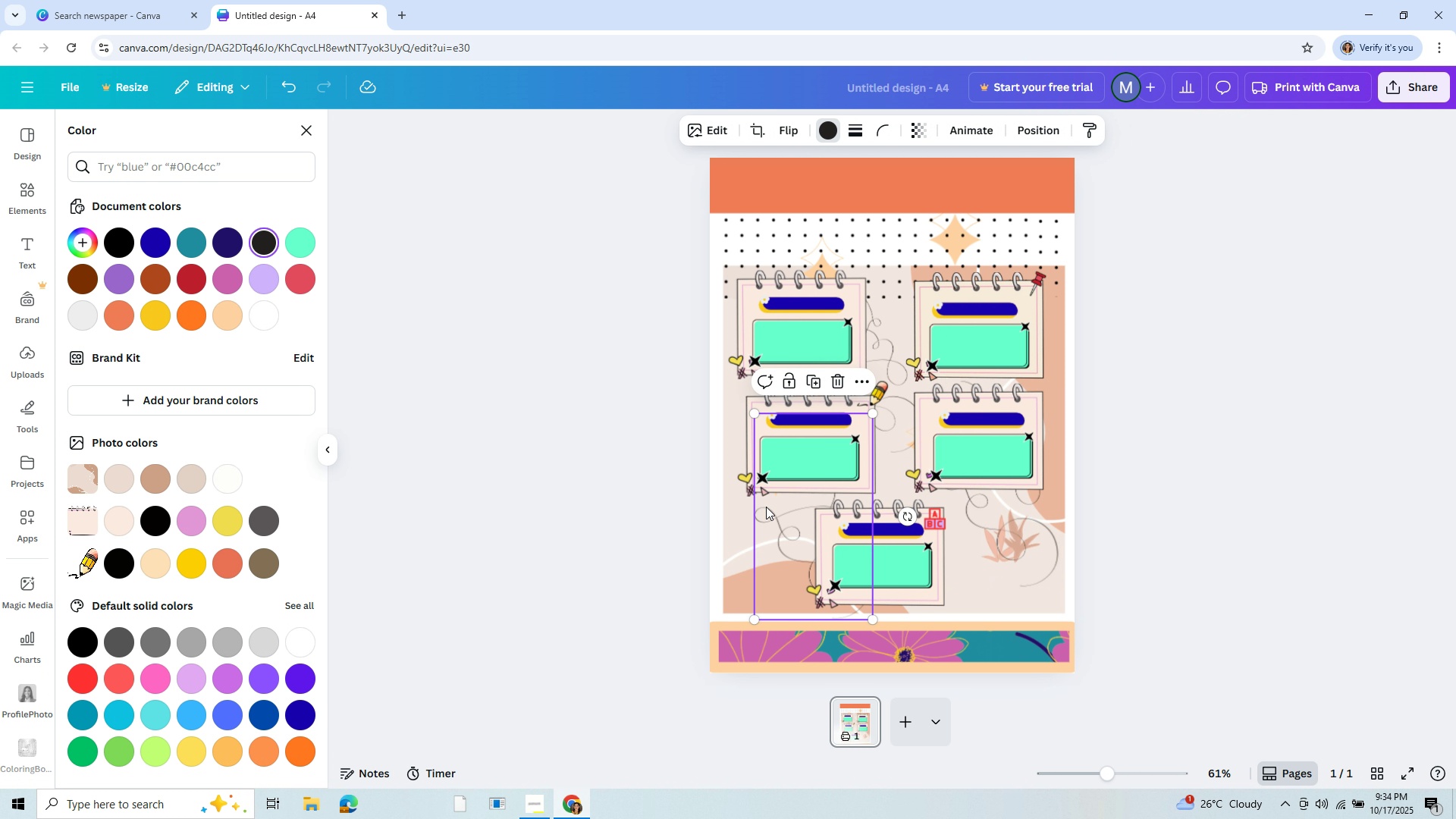 
left_click([766, 507])
 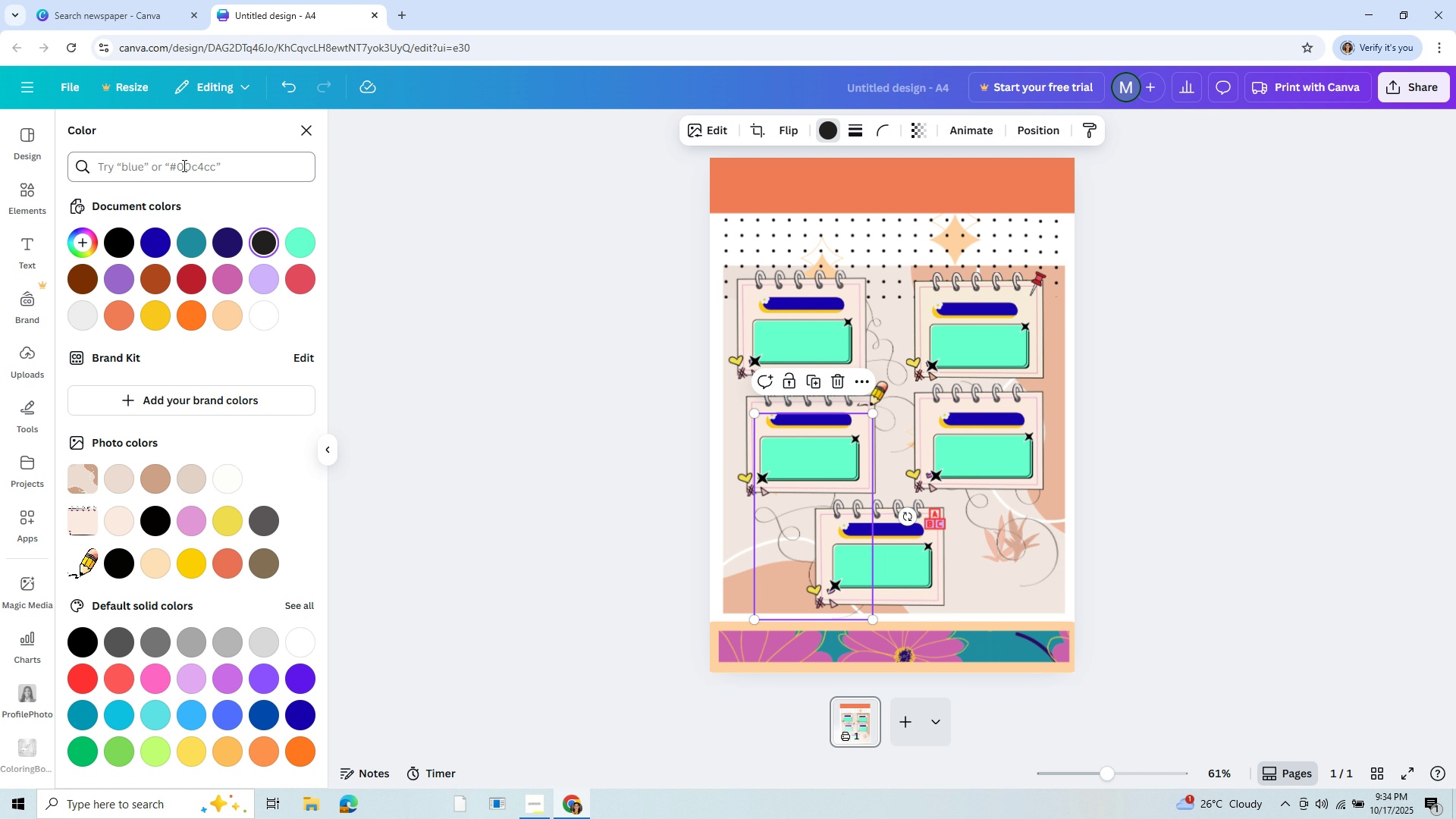 
left_click([183, 168])
 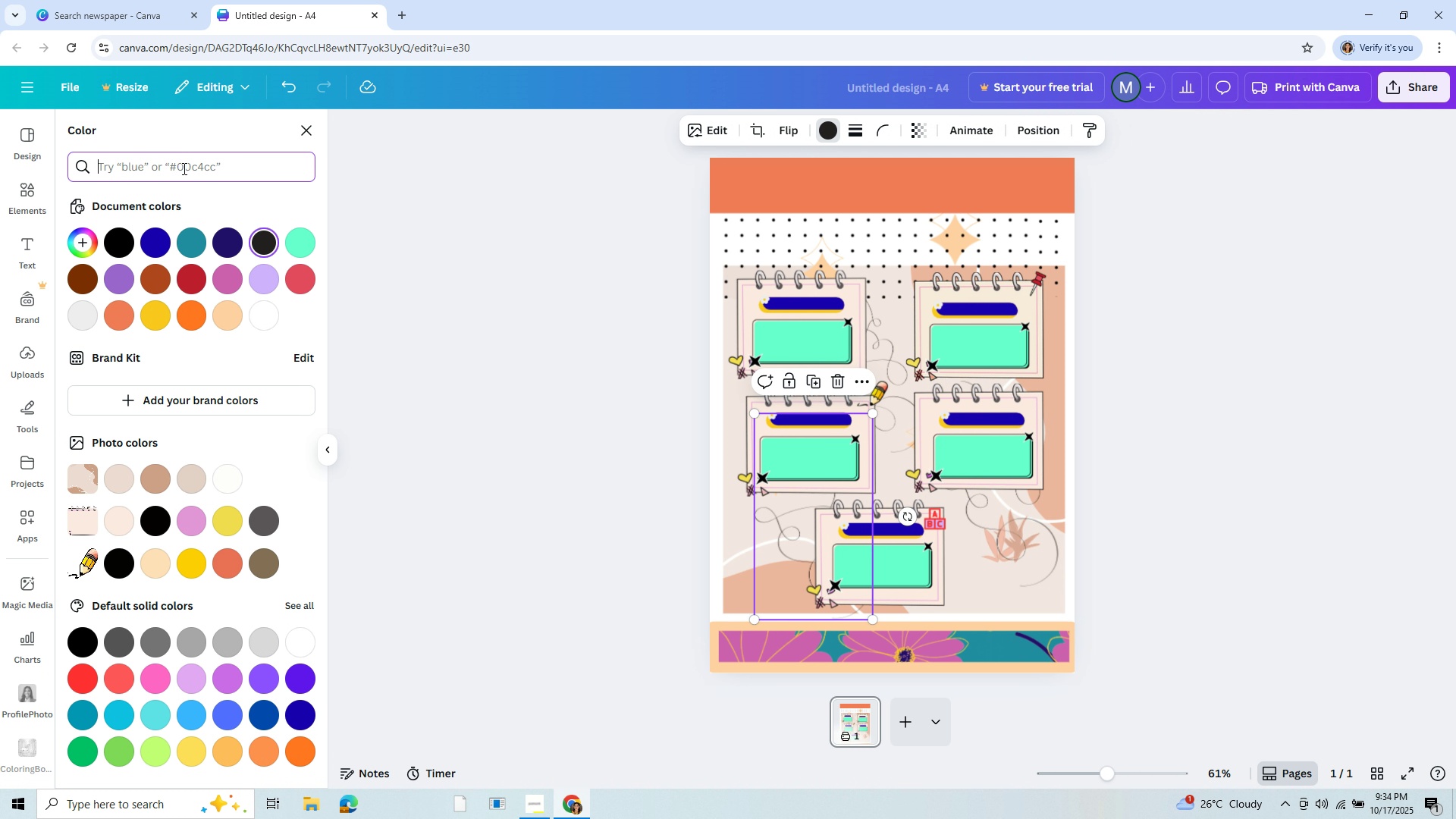 
type(crayon)
 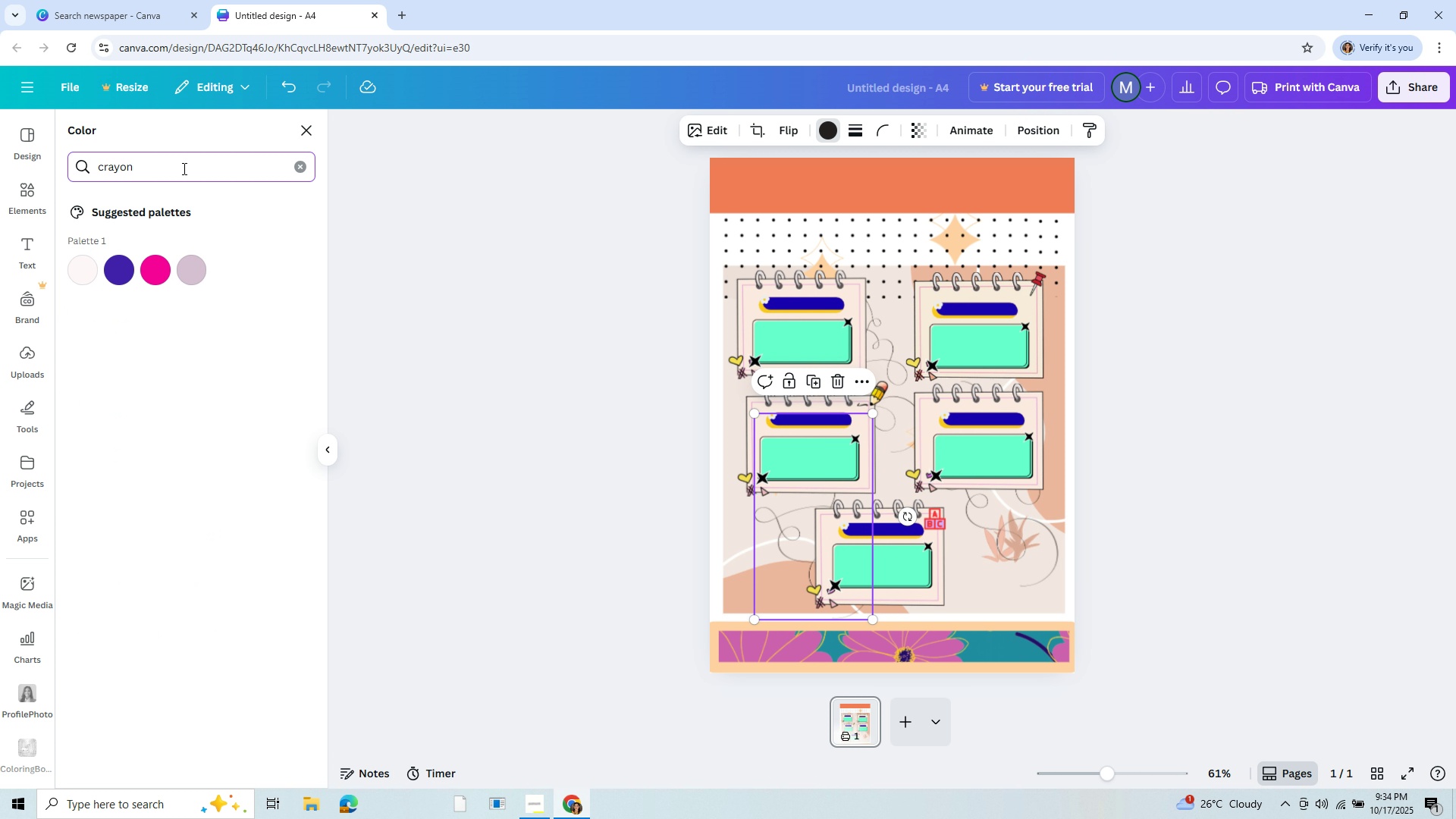 
type( clip)
 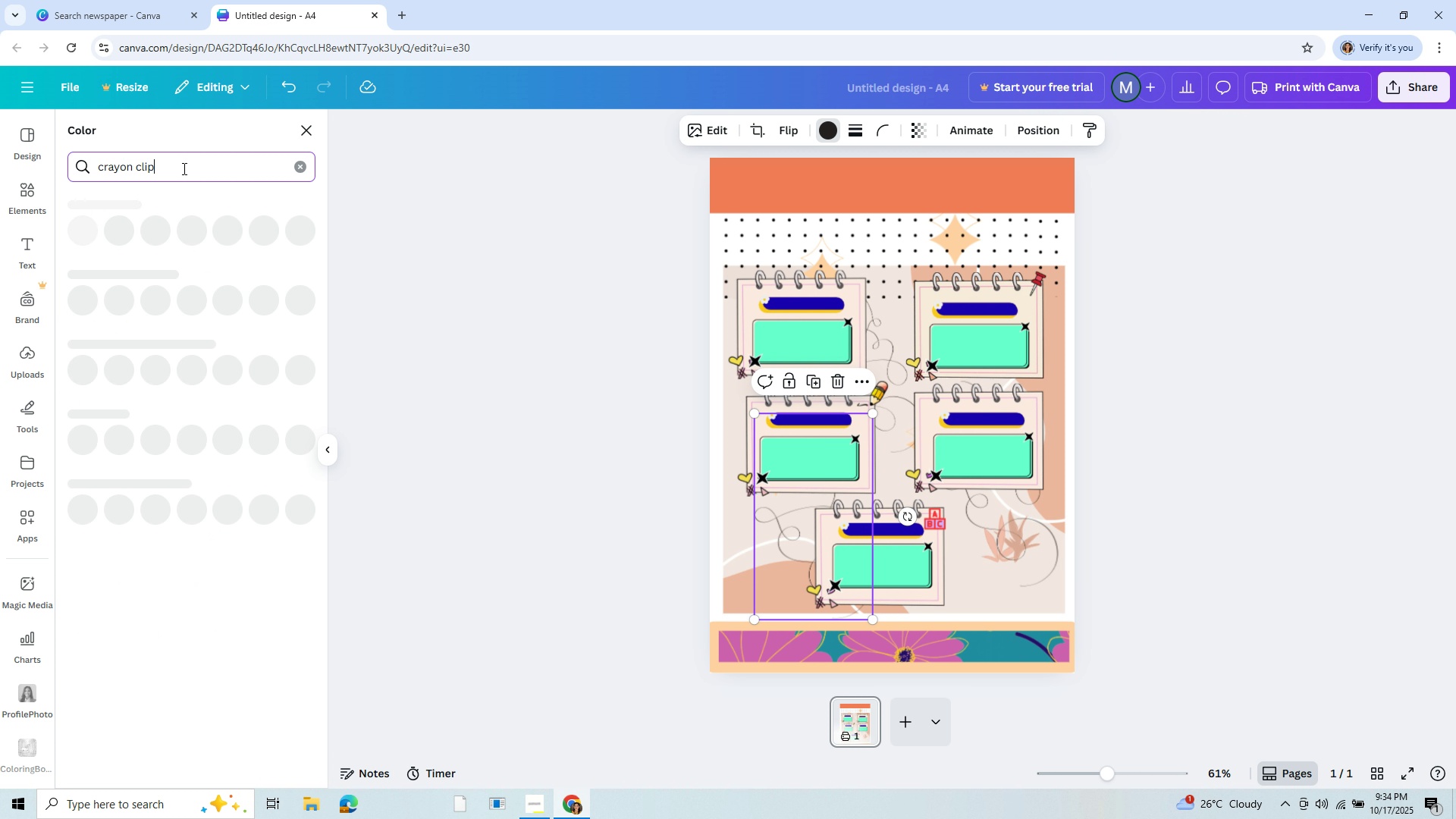 
key(Enter)
 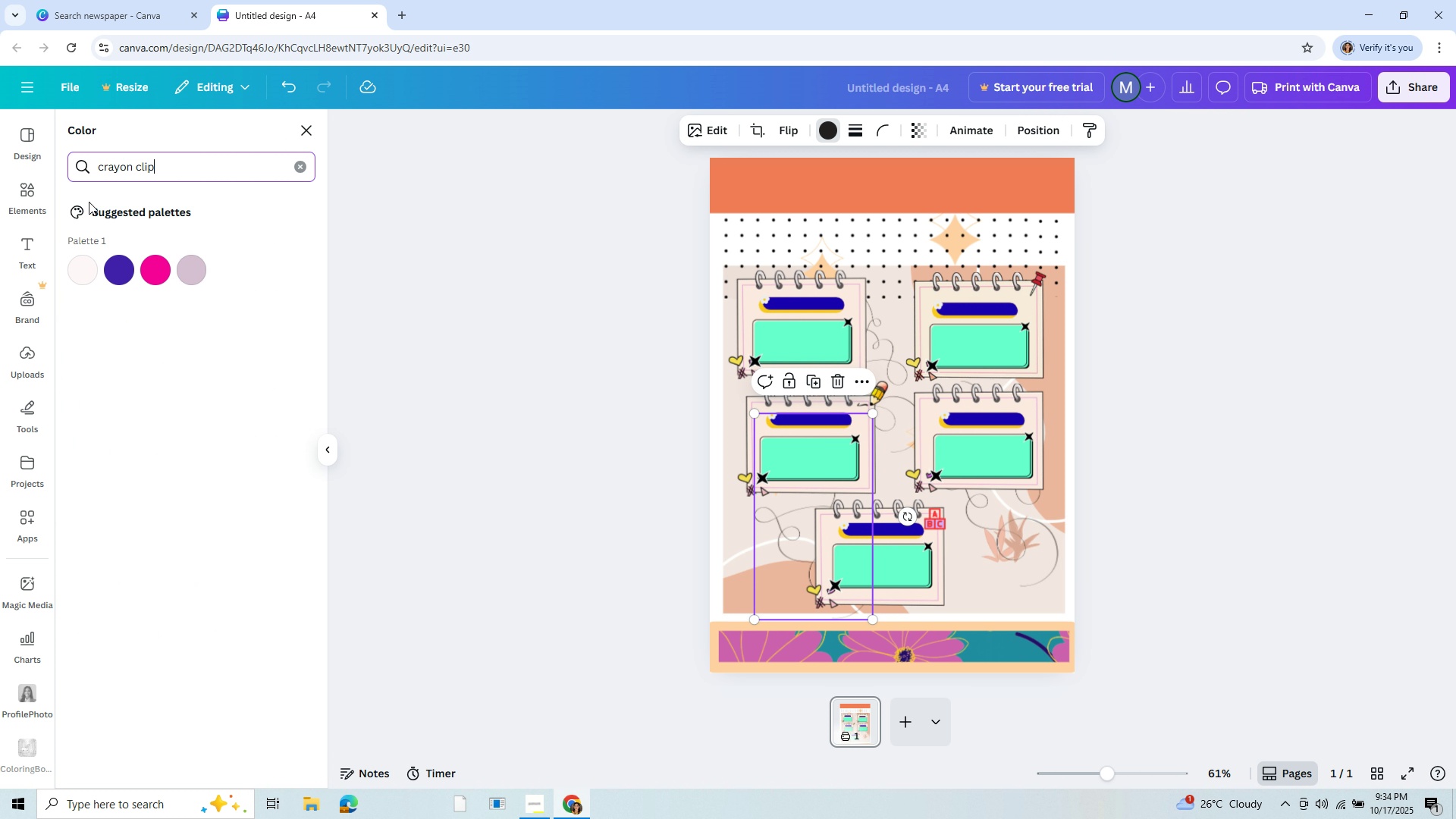 
mouse_move([44, 218])
 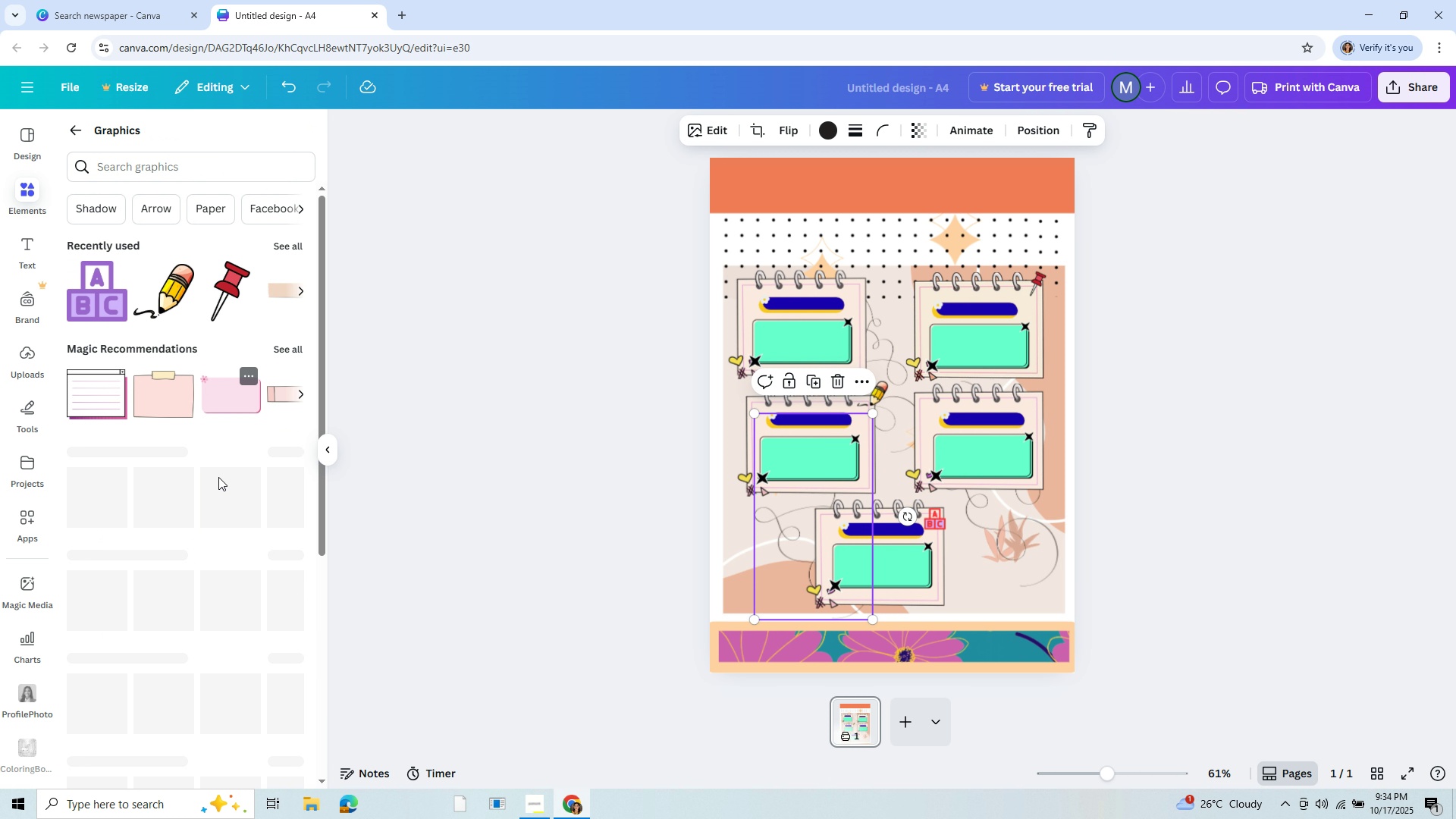 
scroll: coordinate [228, 535], scroll_direction: down, amount: 9.0
 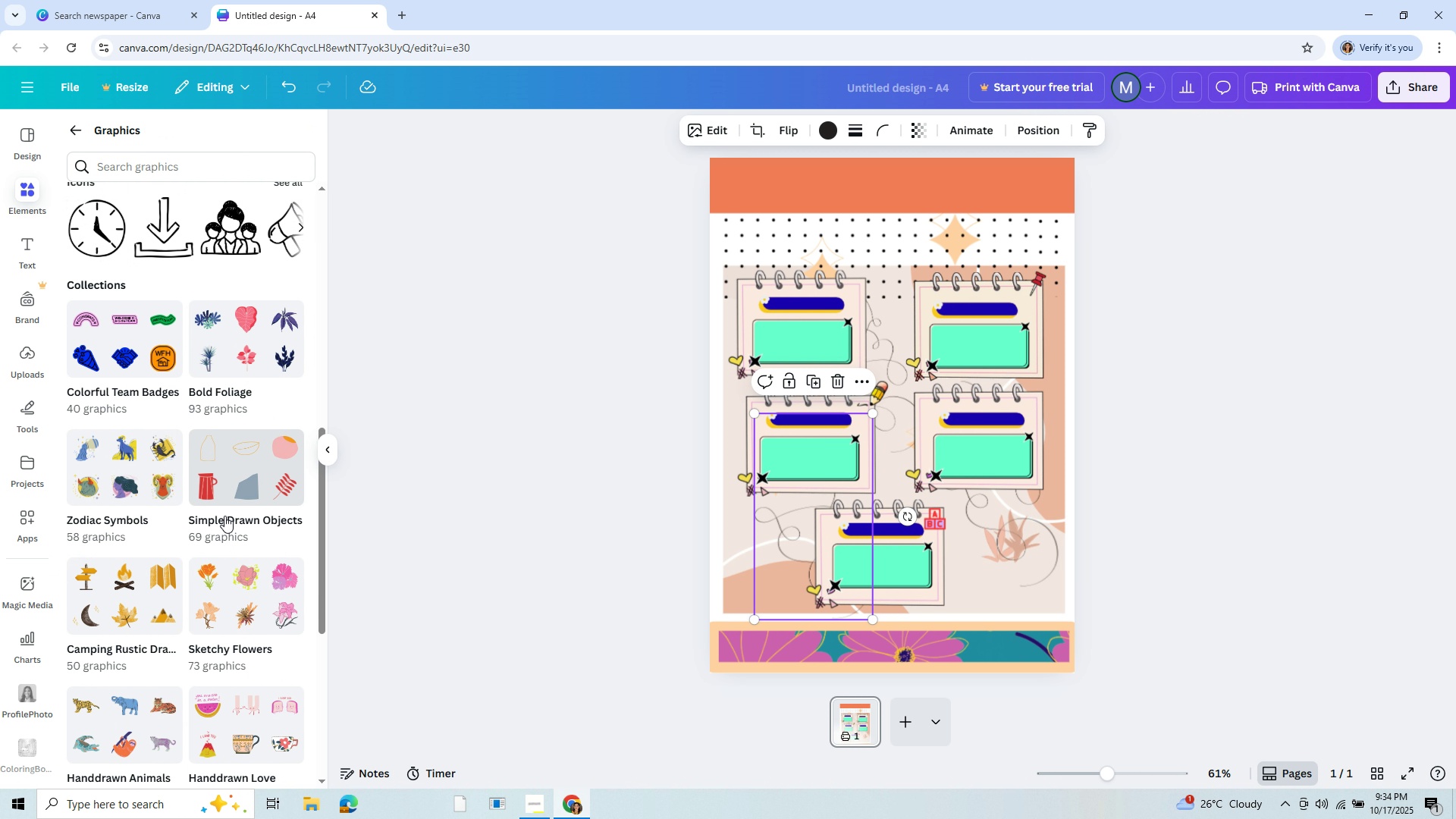 
scroll: coordinate [218, 492], scroll_direction: up, amount: 10.0
 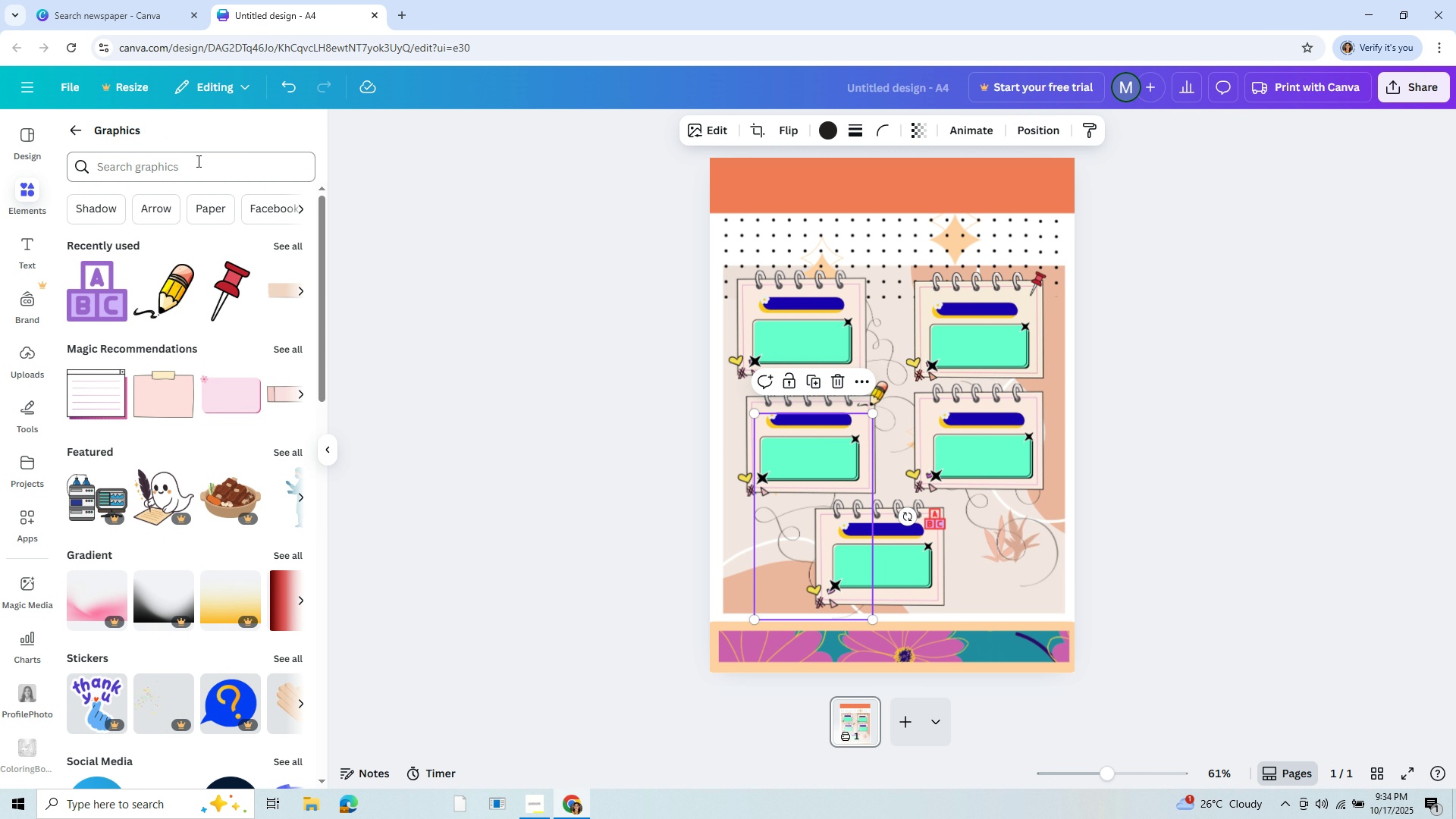 
left_click([197, 161])
 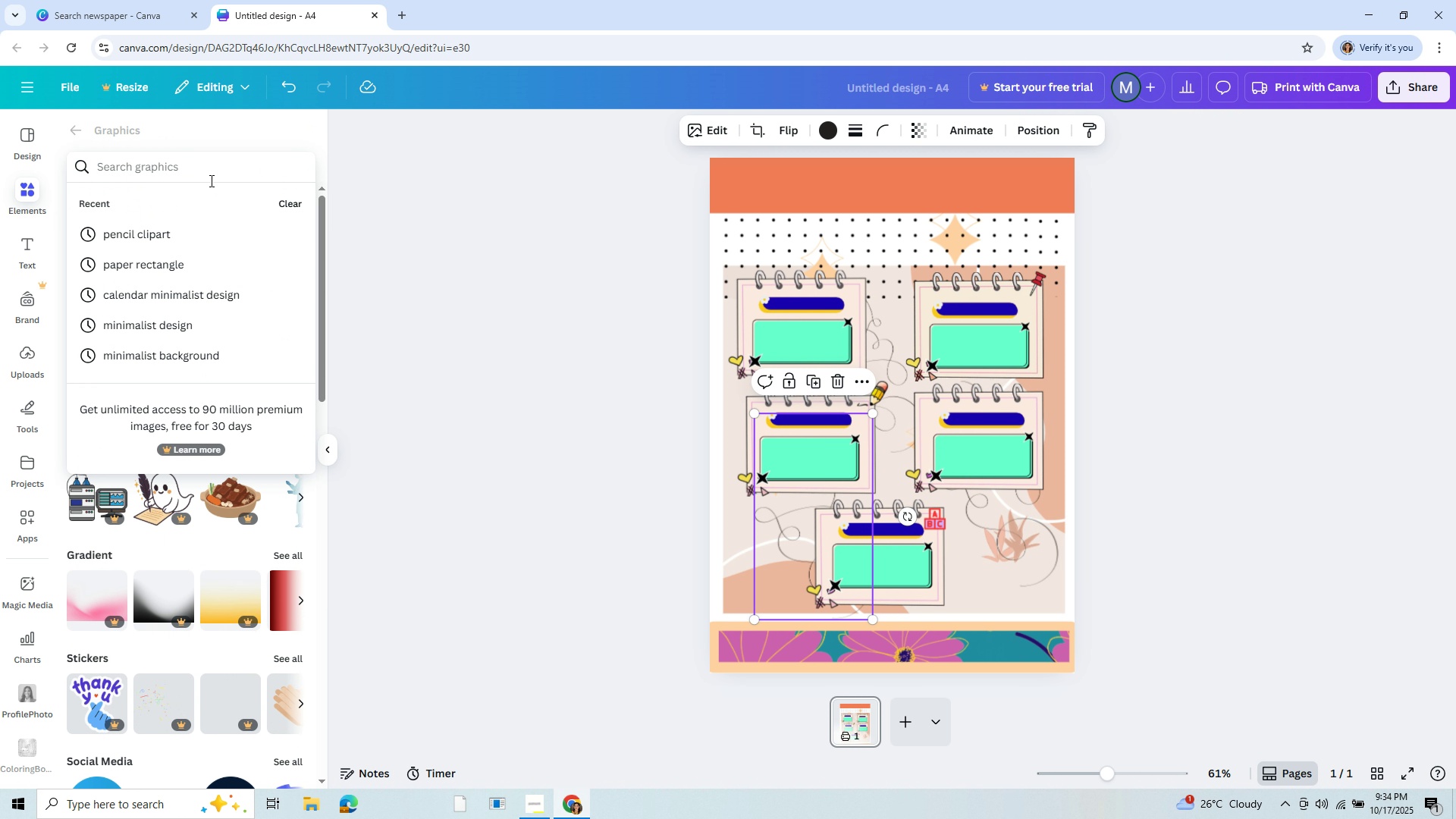 
type(crayond)
key(Backspace)
type(s)
 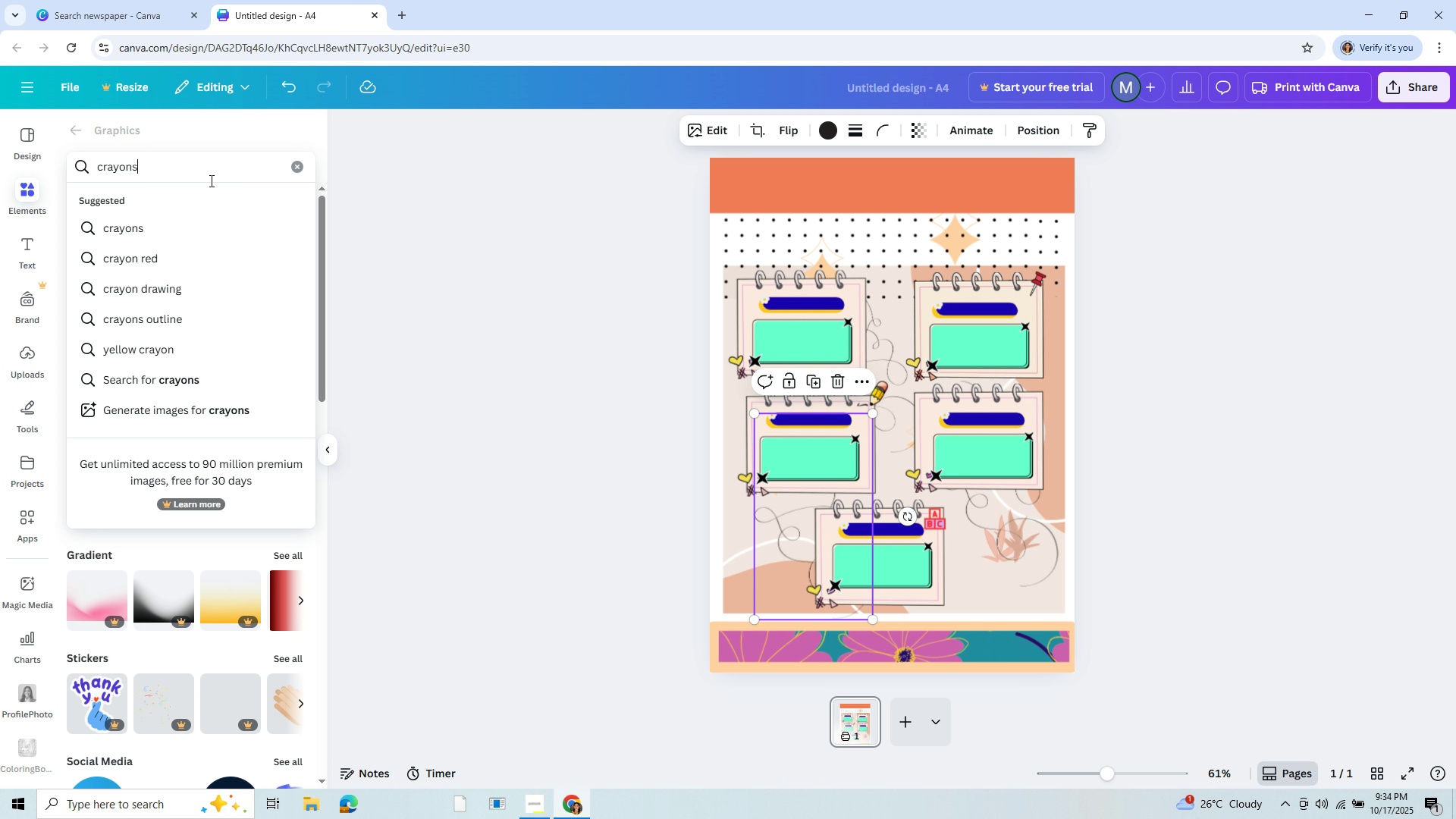 
key(Enter)
 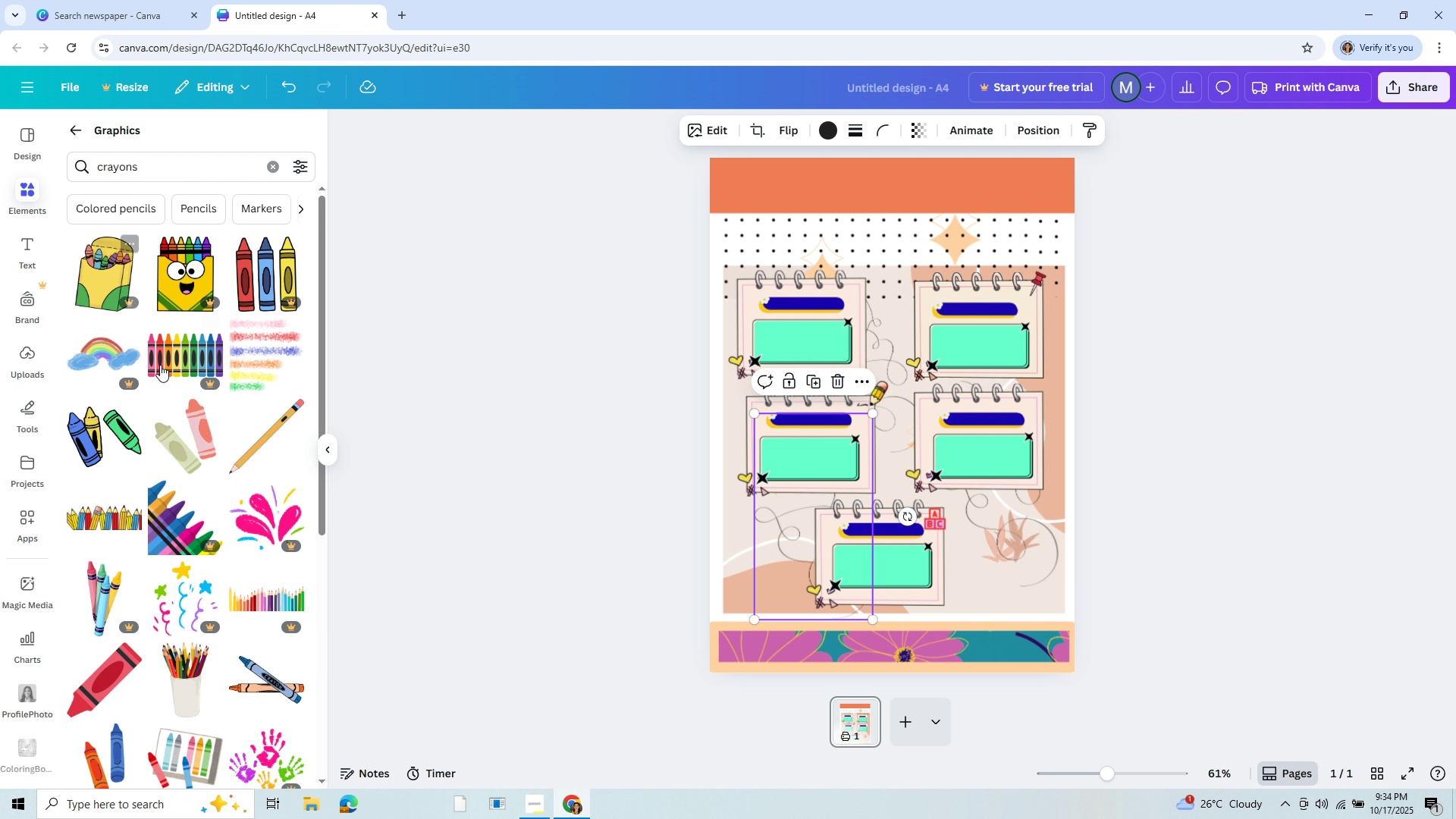 
scroll: coordinate [206, 645], scroll_direction: down, amount: 7.0
 